 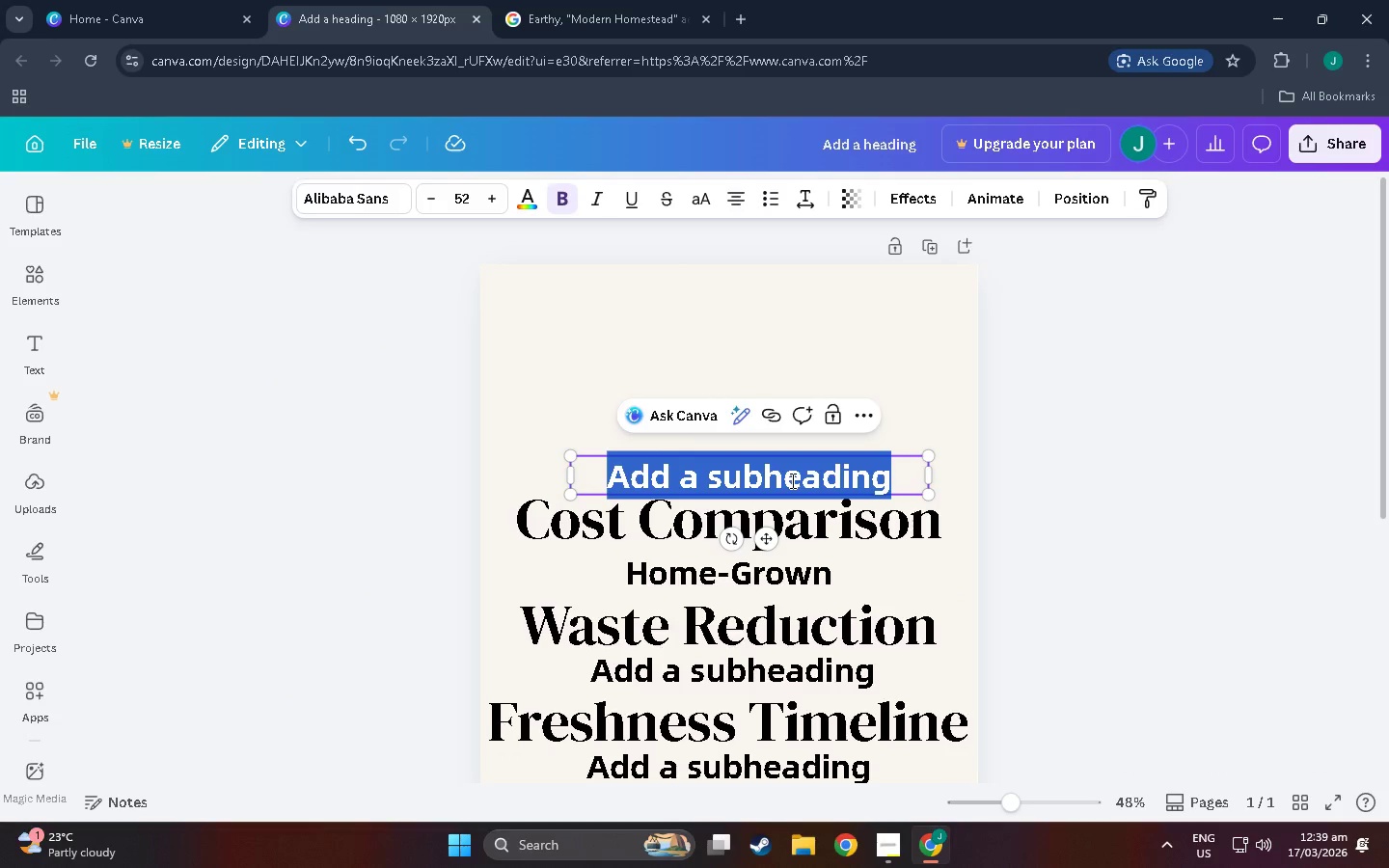 
key(Control+V)
 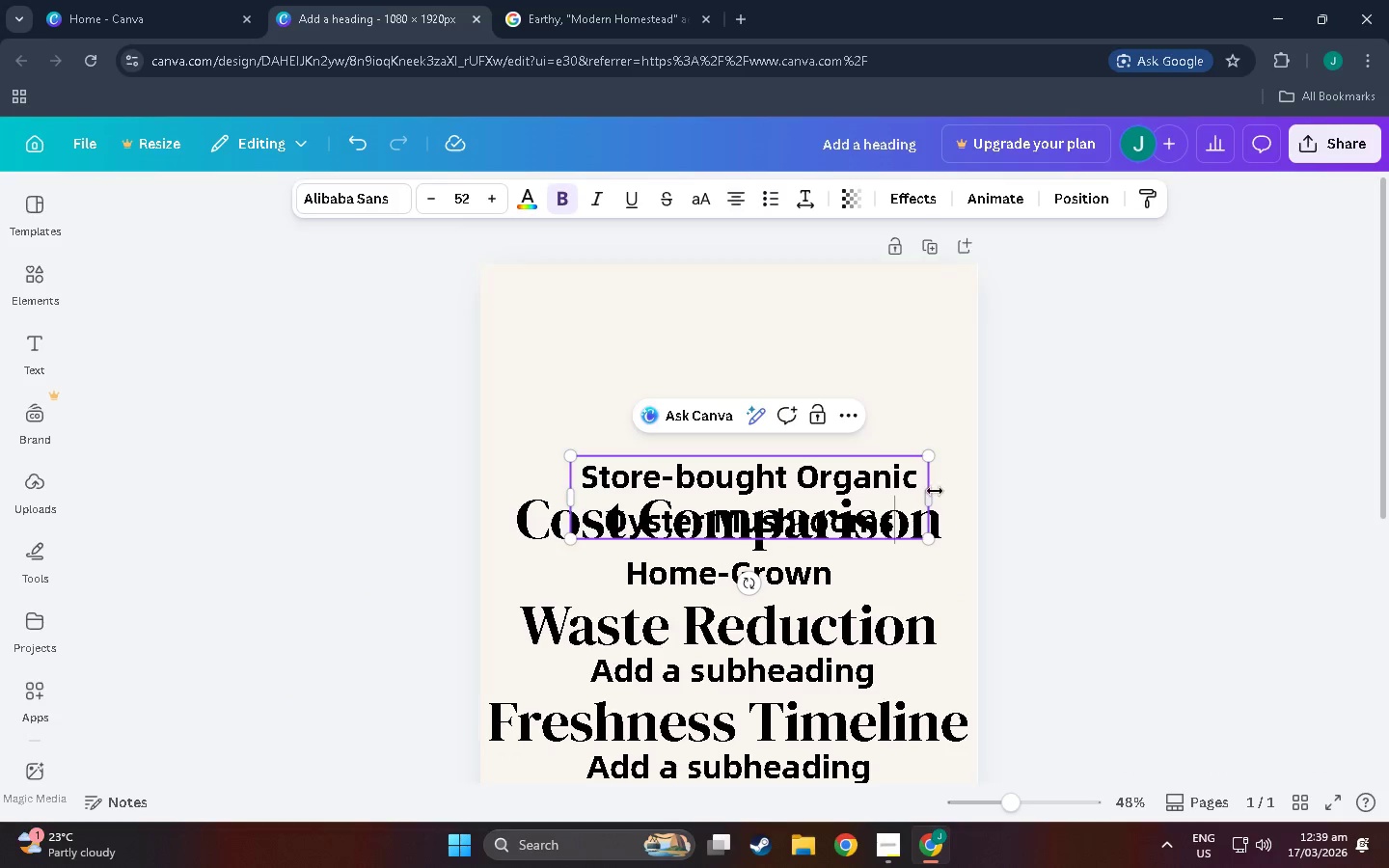 
left_click_drag(start_coordinate=[928, 499], to_coordinate=[899, 423])
 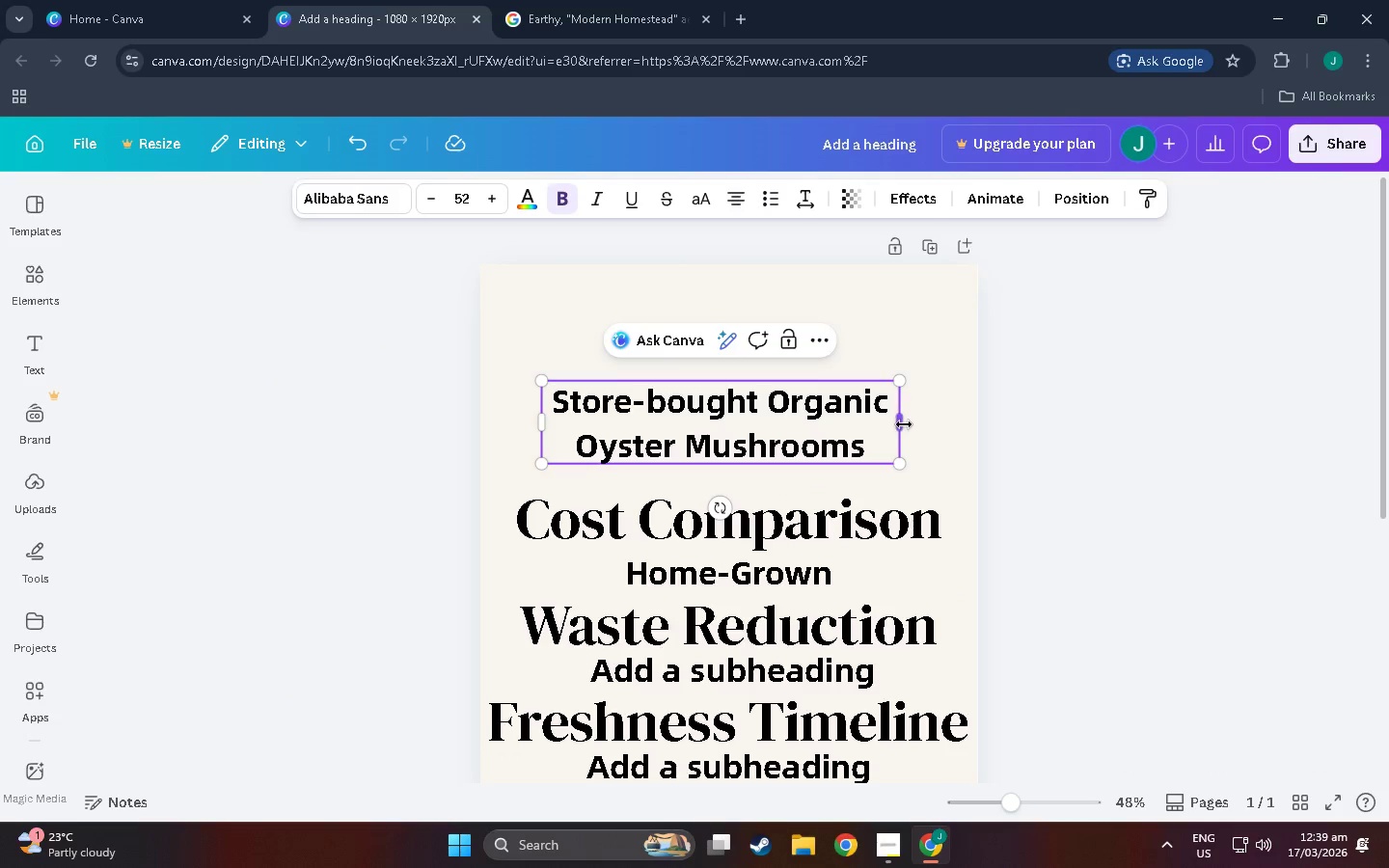 
left_click_drag(start_coordinate=[904, 424], to_coordinate=[954, 420])
 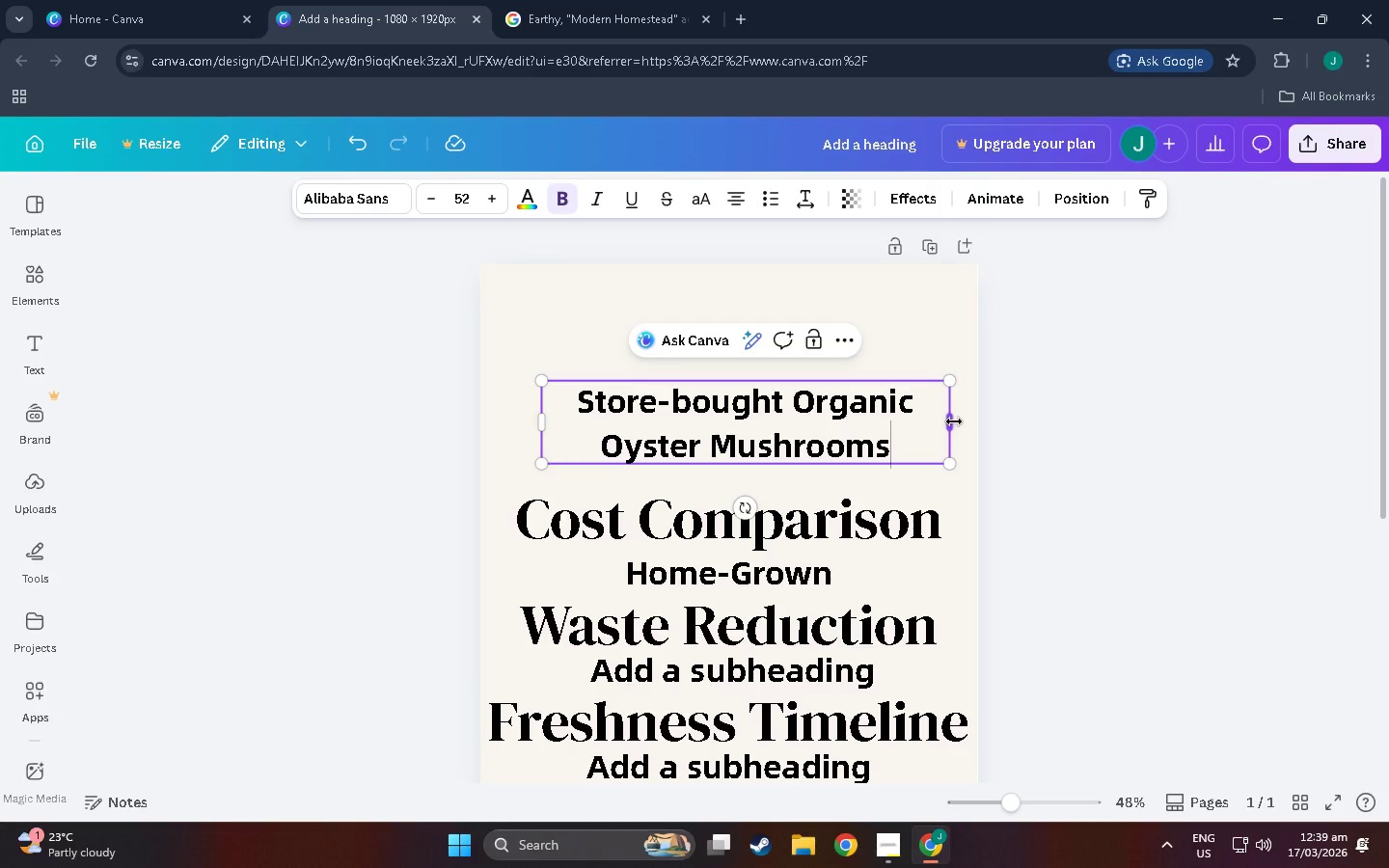 
scroll: coordinate [940, 660], scroll_direction: down, amount: 20.0
 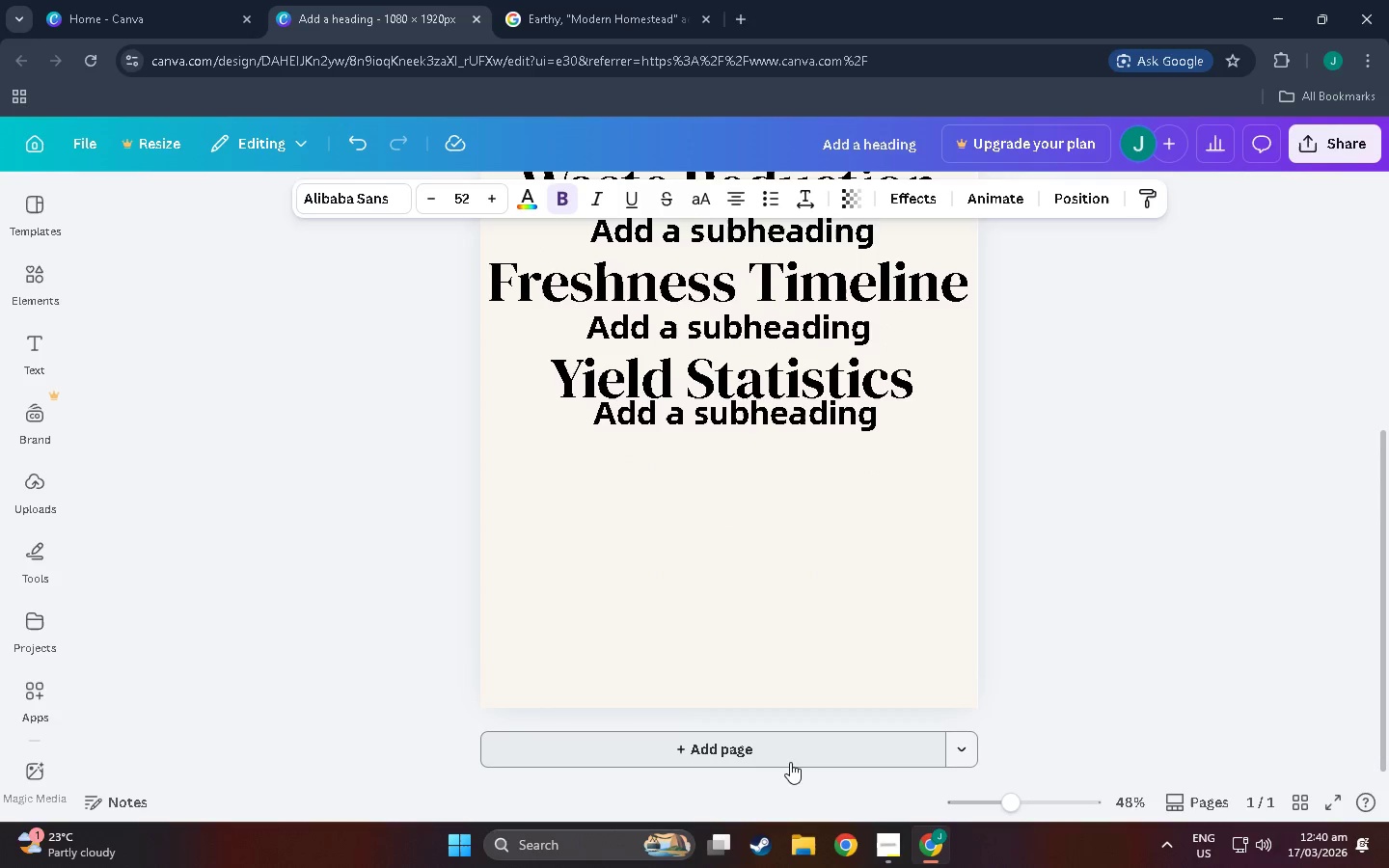 
left_click([790, 761])
 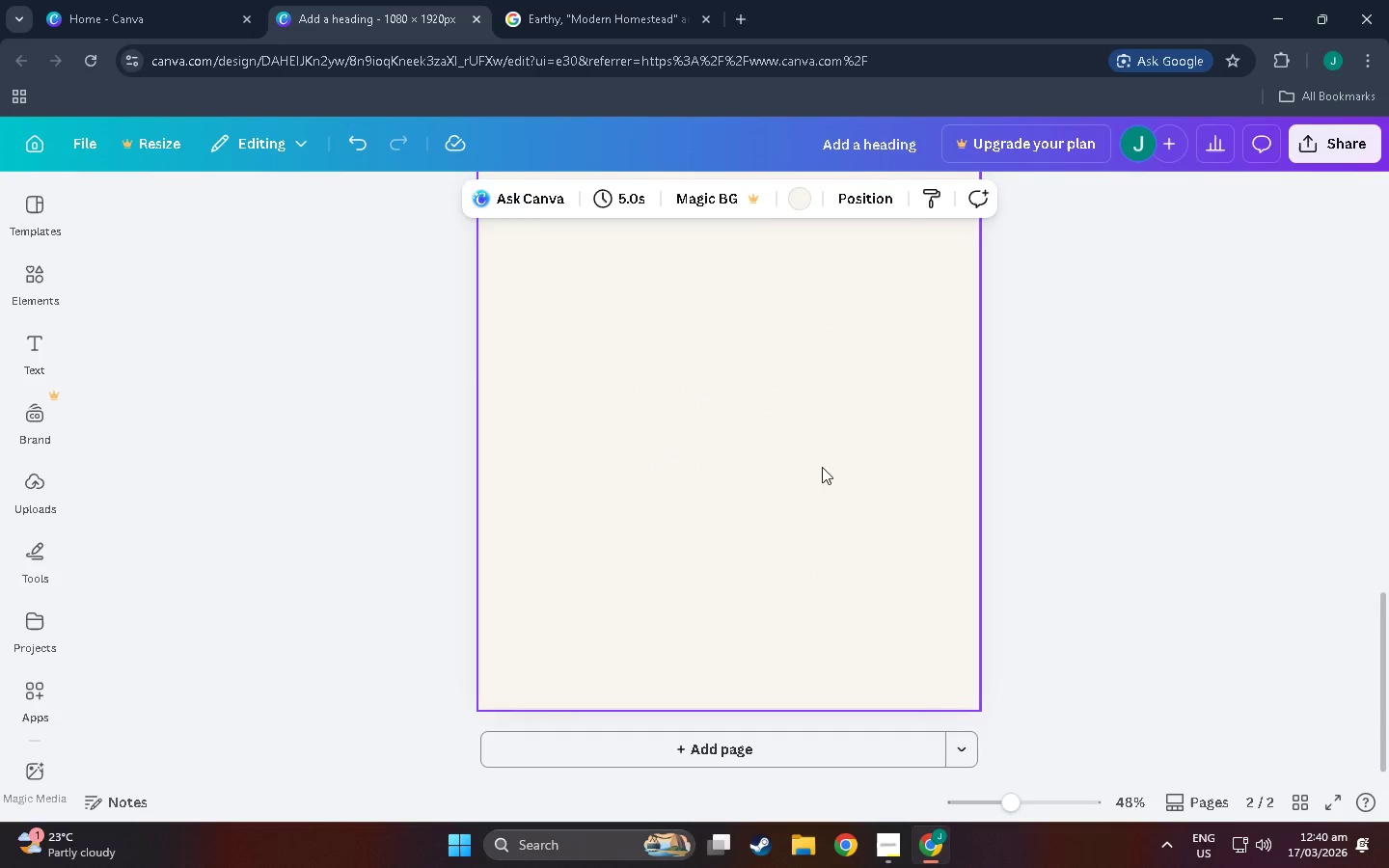 
scroll: coordinate [690, 474], scroll_direction: up, amount: 14.0
 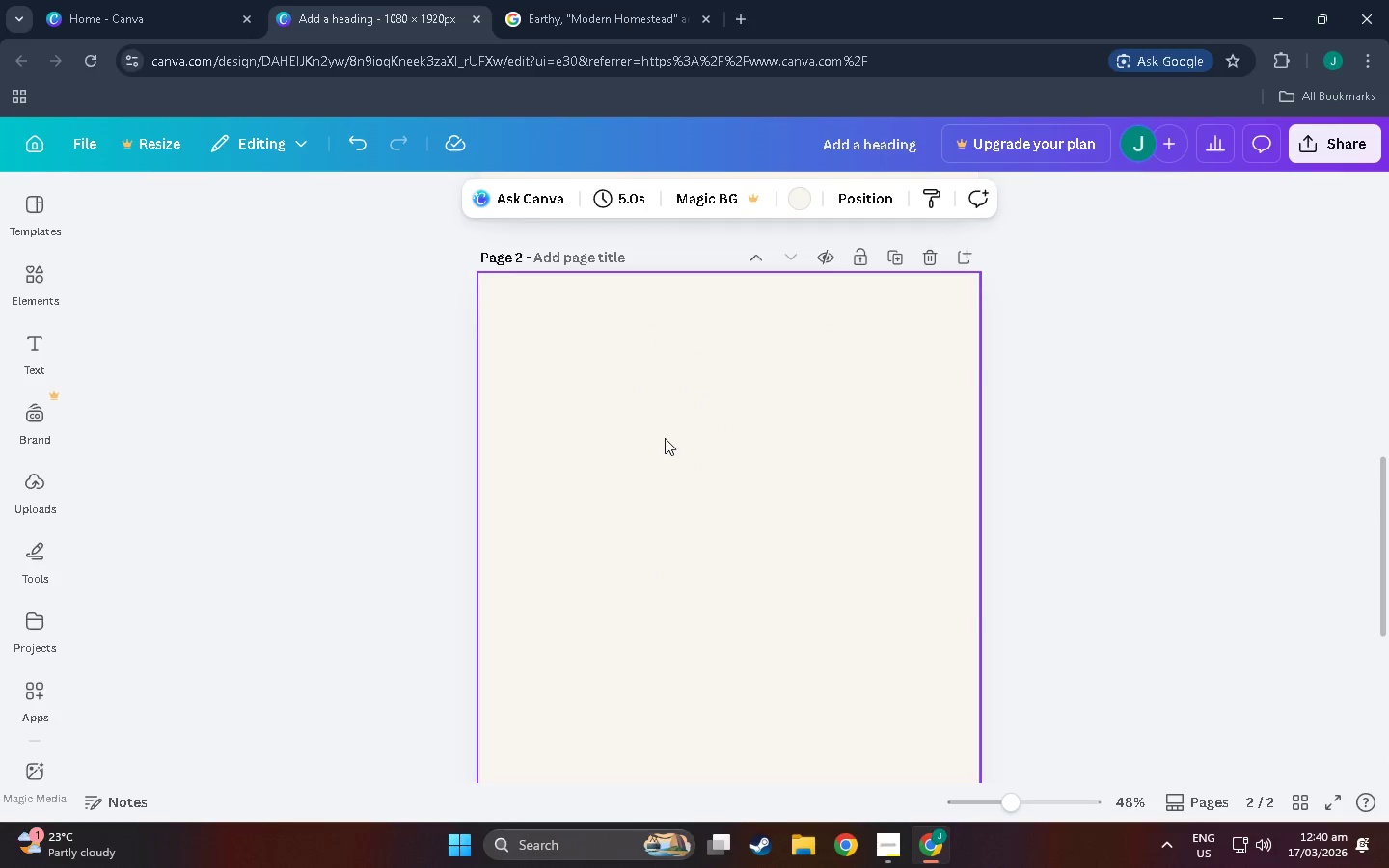 
left_click([665, 438])
 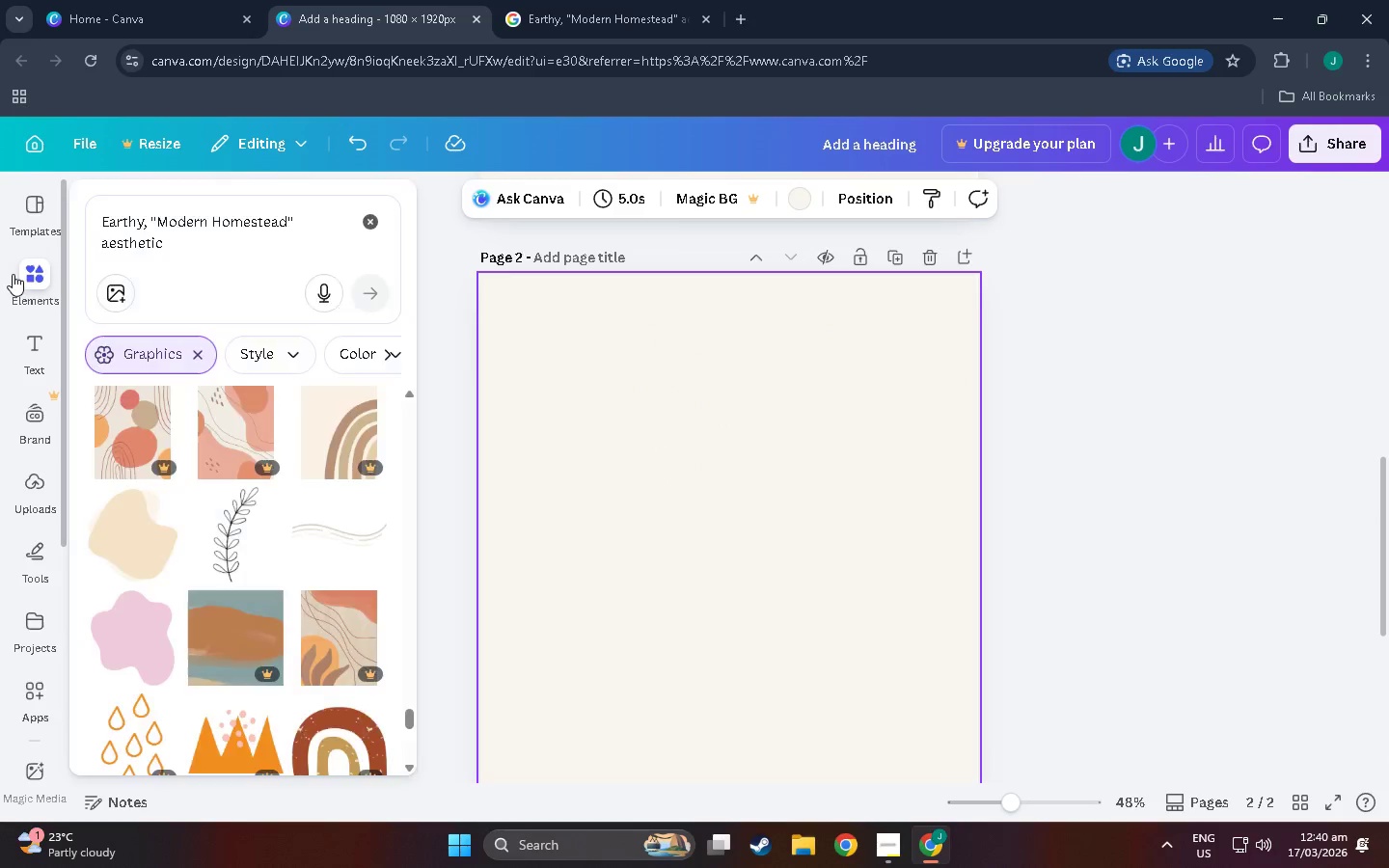 
left_click([13, 273])
 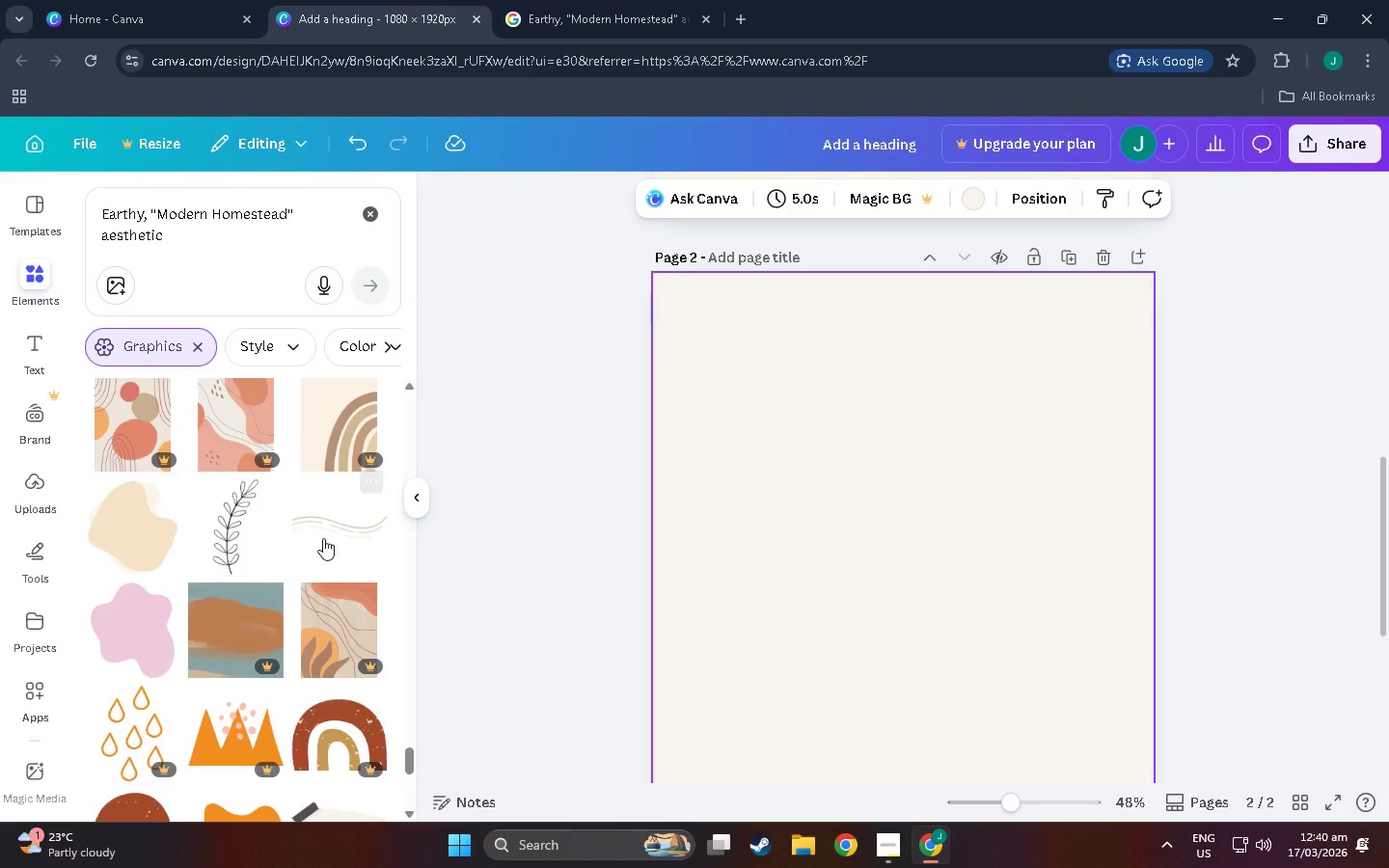 
scroll: coordinate [311, 546], scroll_direction: down, amount: 4.0
 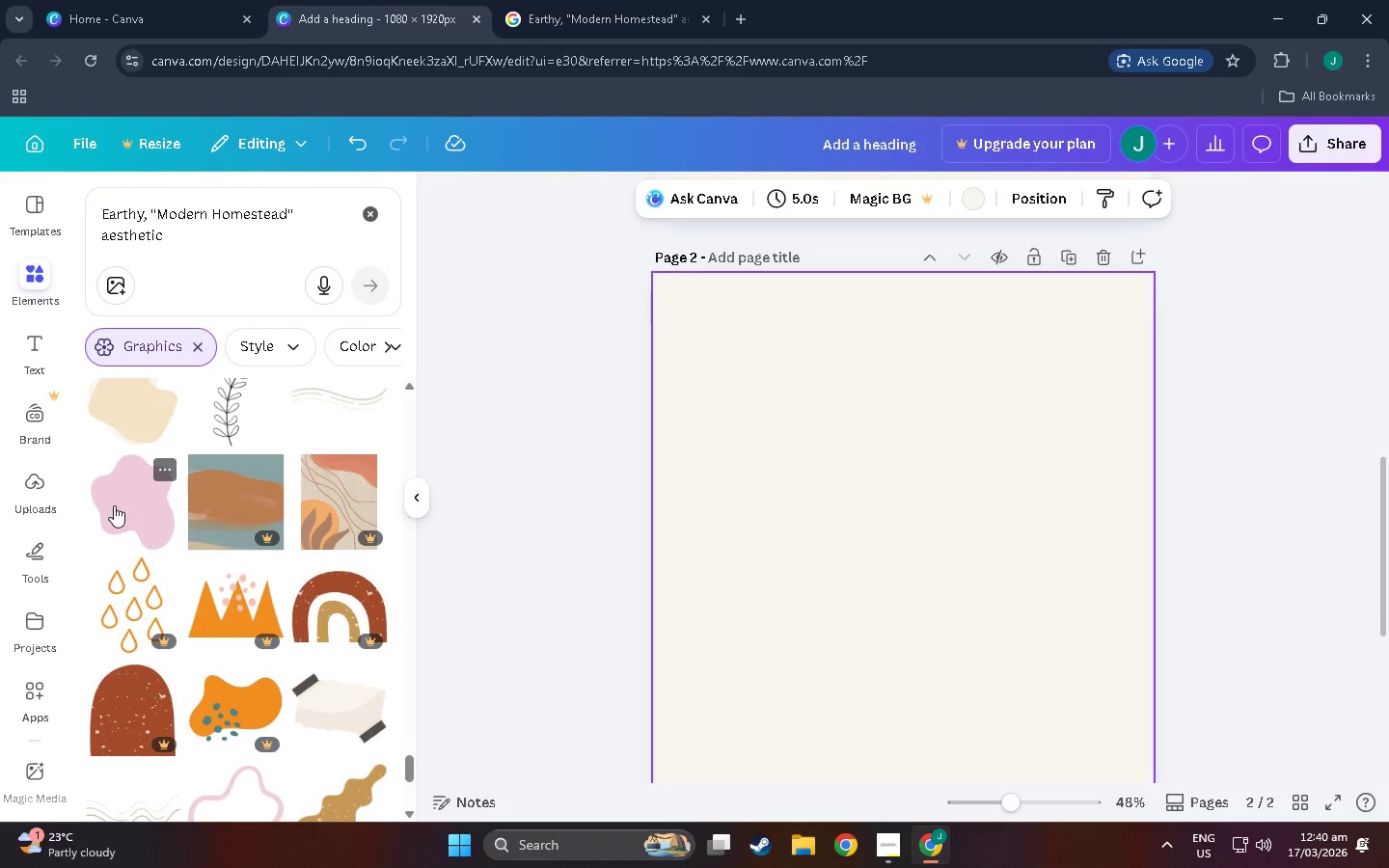 
scroll: coordinate [131, 449], scroll_direction: up, amount: 4.0
 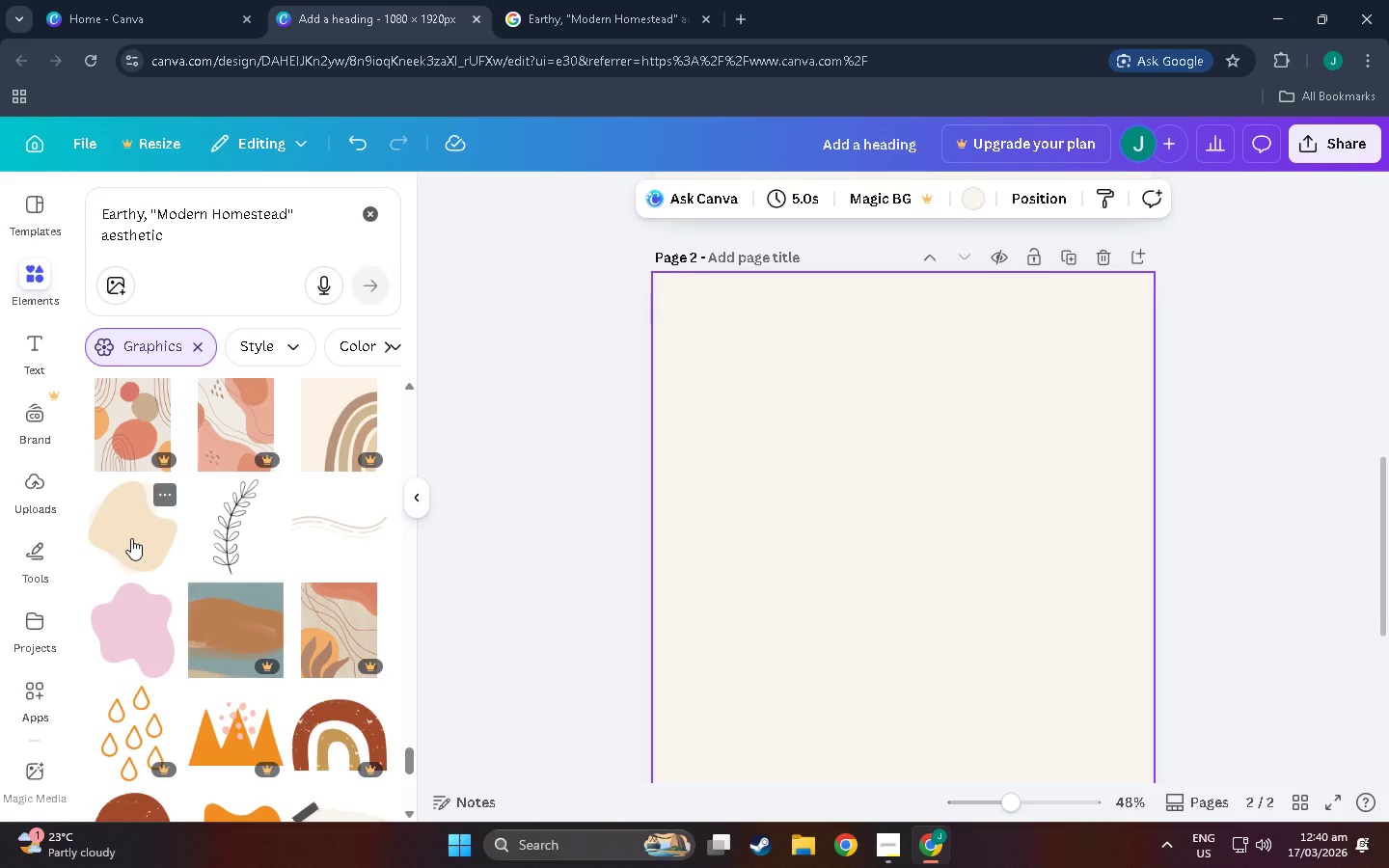 
left_click([131, 538])
 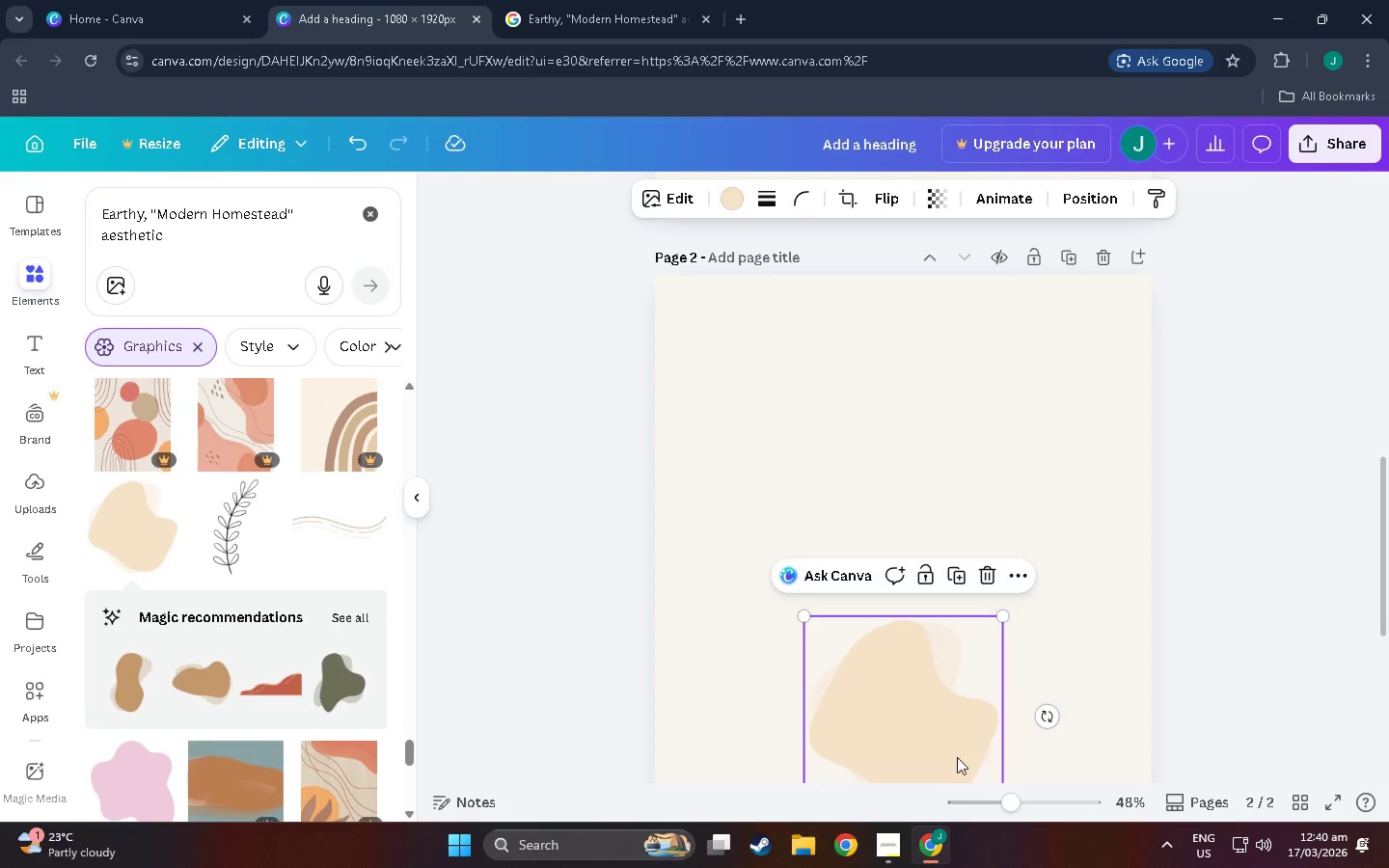 
left_click_drag(start_coordinate=[925, 732], to_coordinate=[842, 428])
 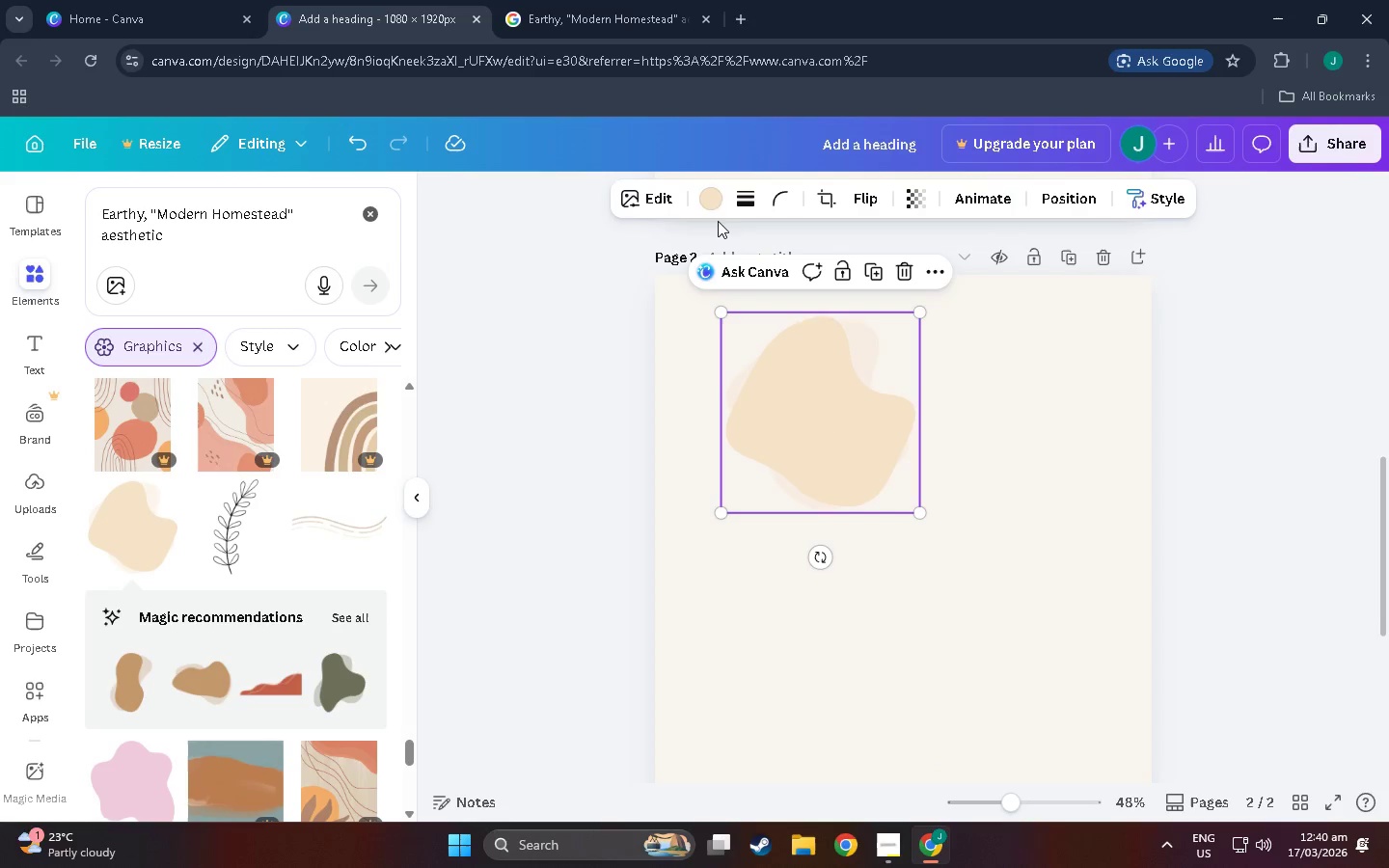 
left_click([712, 203])
 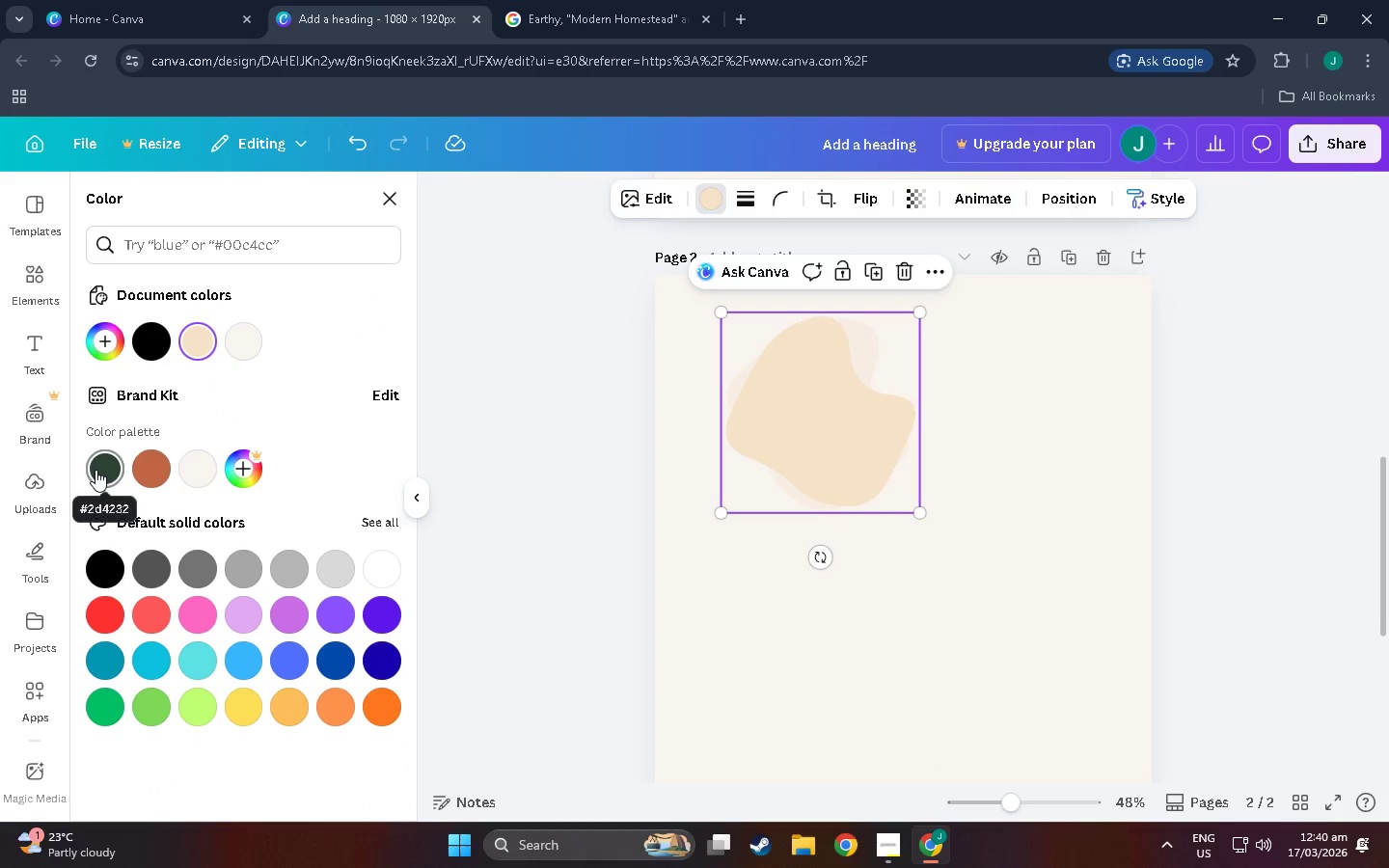 
left_click([162, 463])
 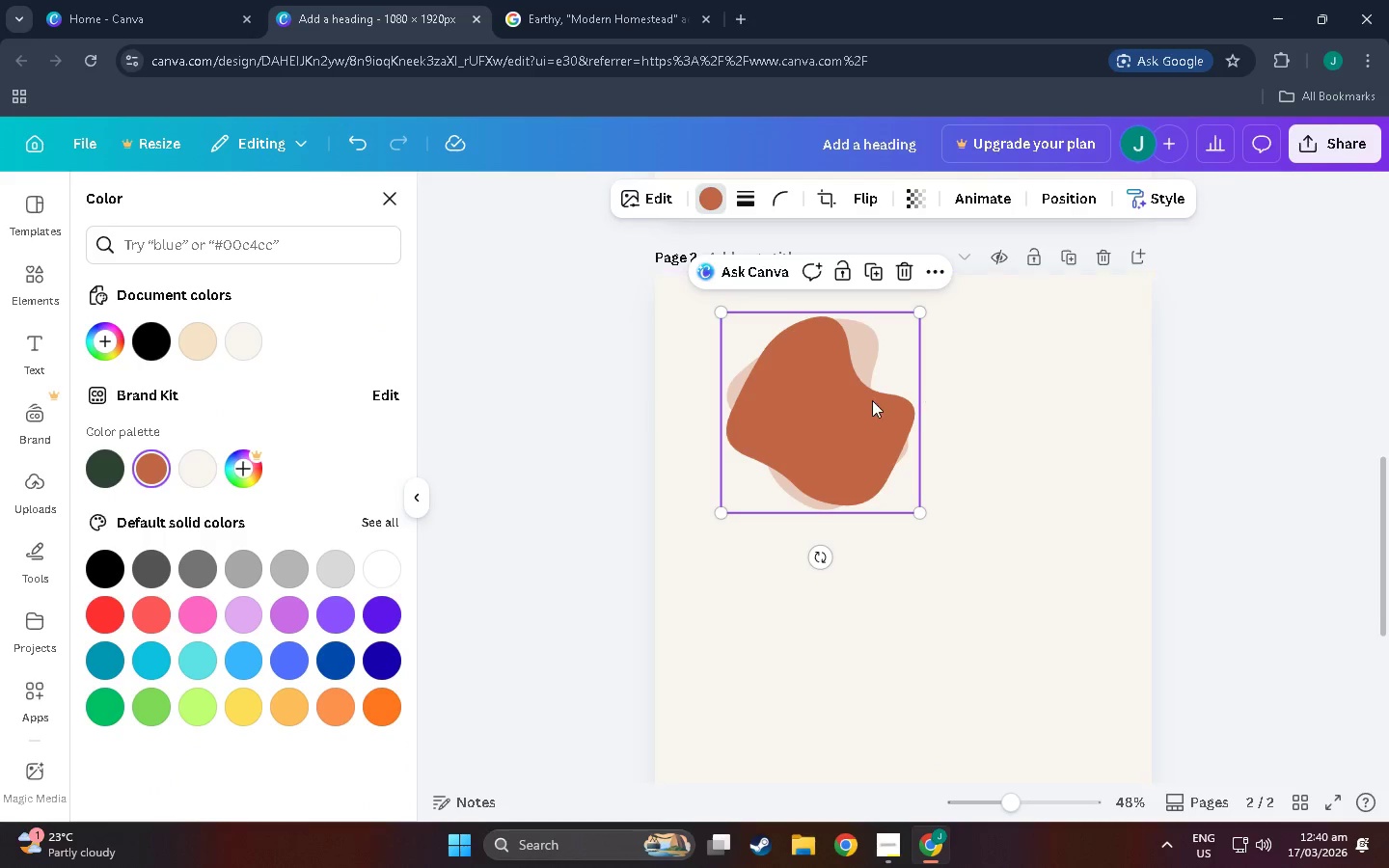 
left_click_drag(start_coordinate=[839, 403], to_coordinate=[790, 365])
 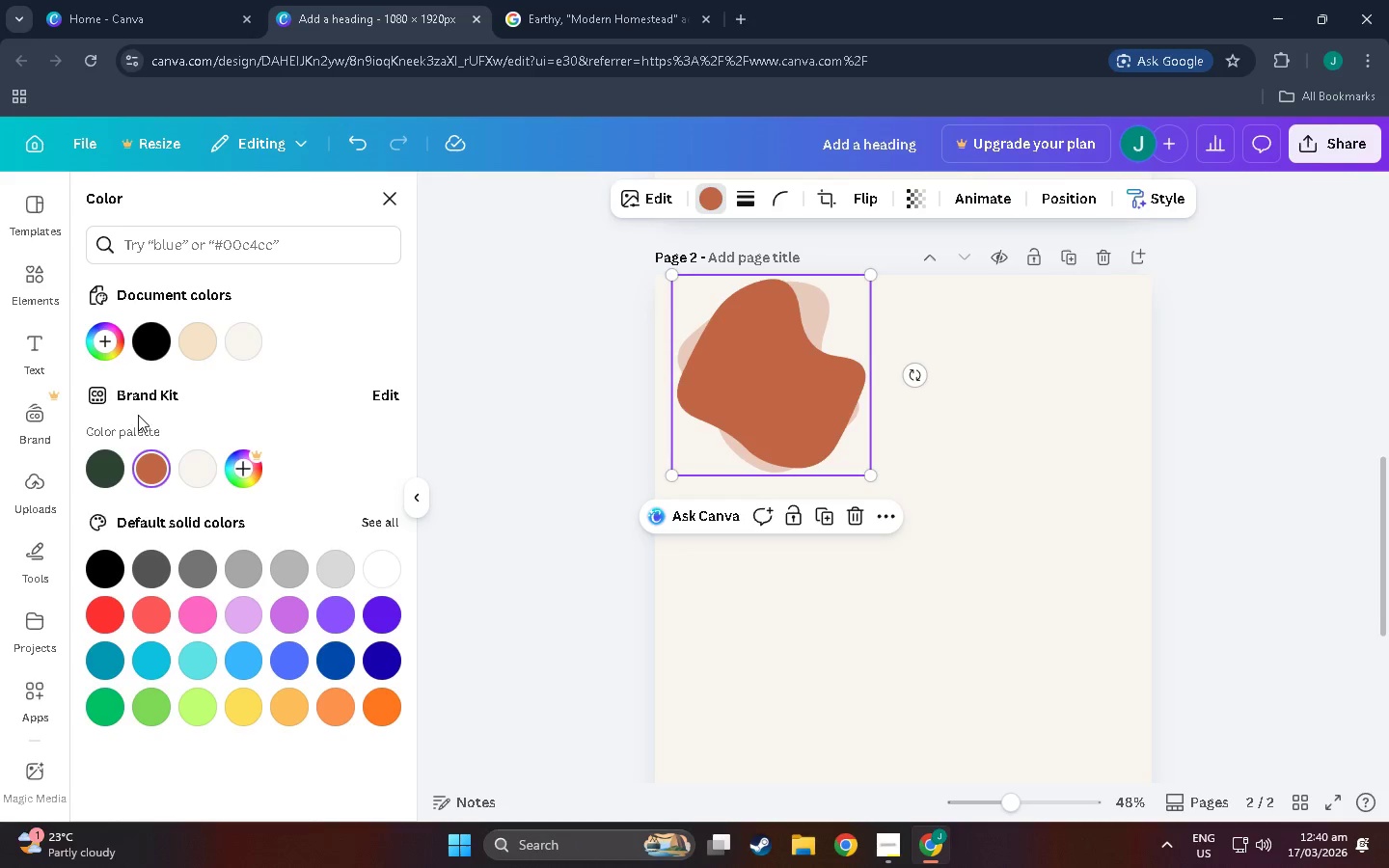 
left_click([92, 464])
 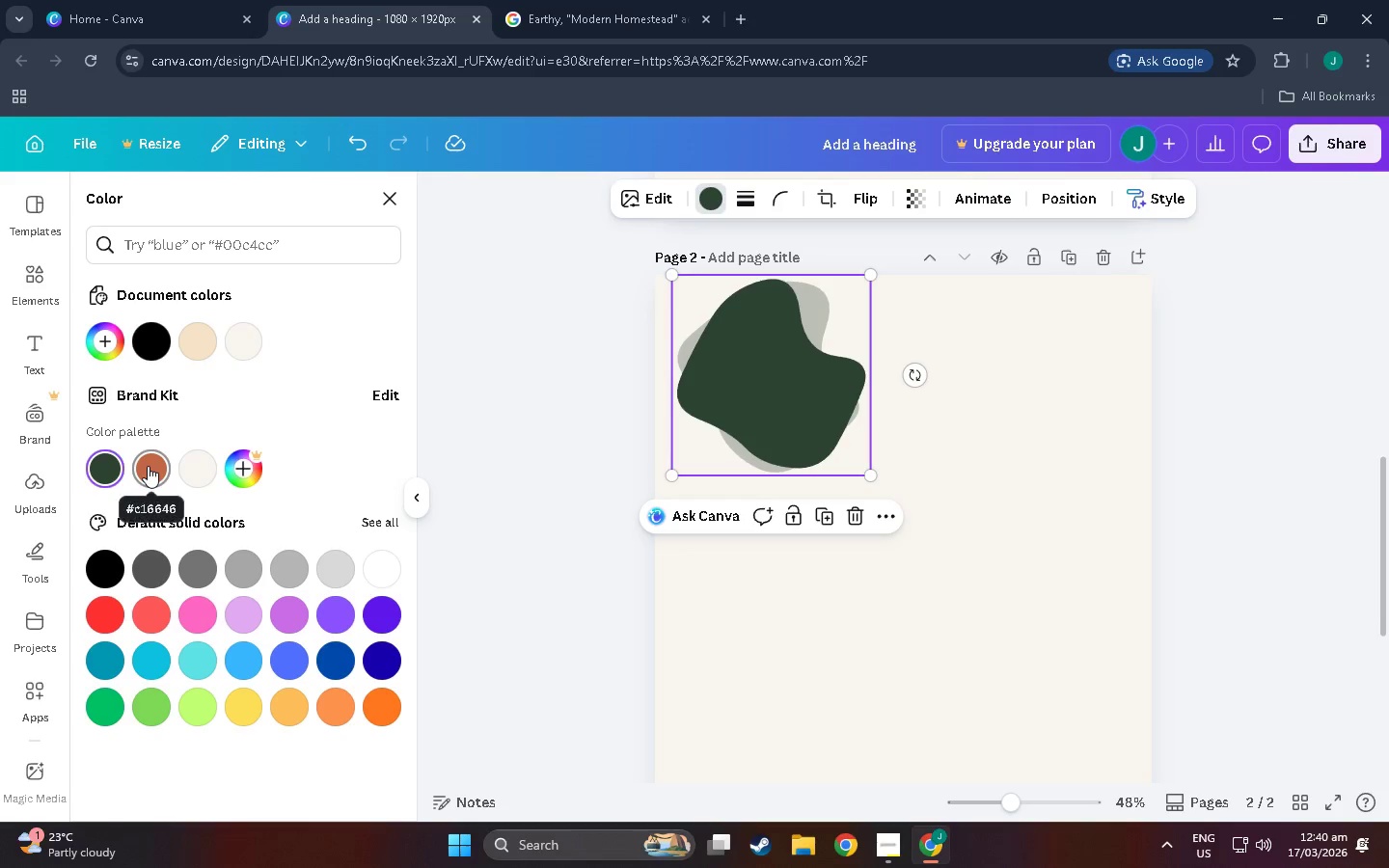 
left_click([148, 466])
 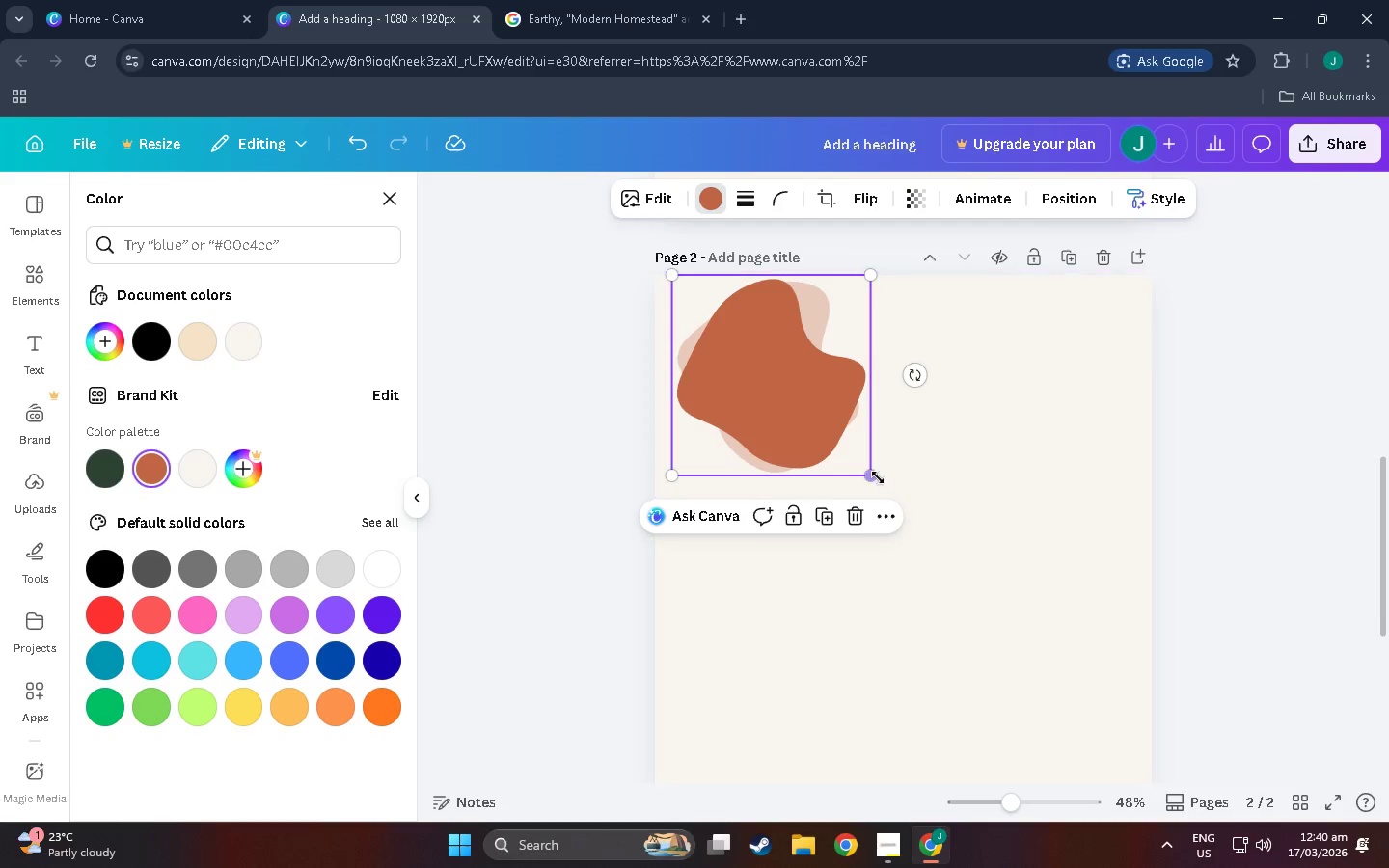 
left_click_drag(start_coordinate=[878, 477], to_coordinate=[788, 396])
 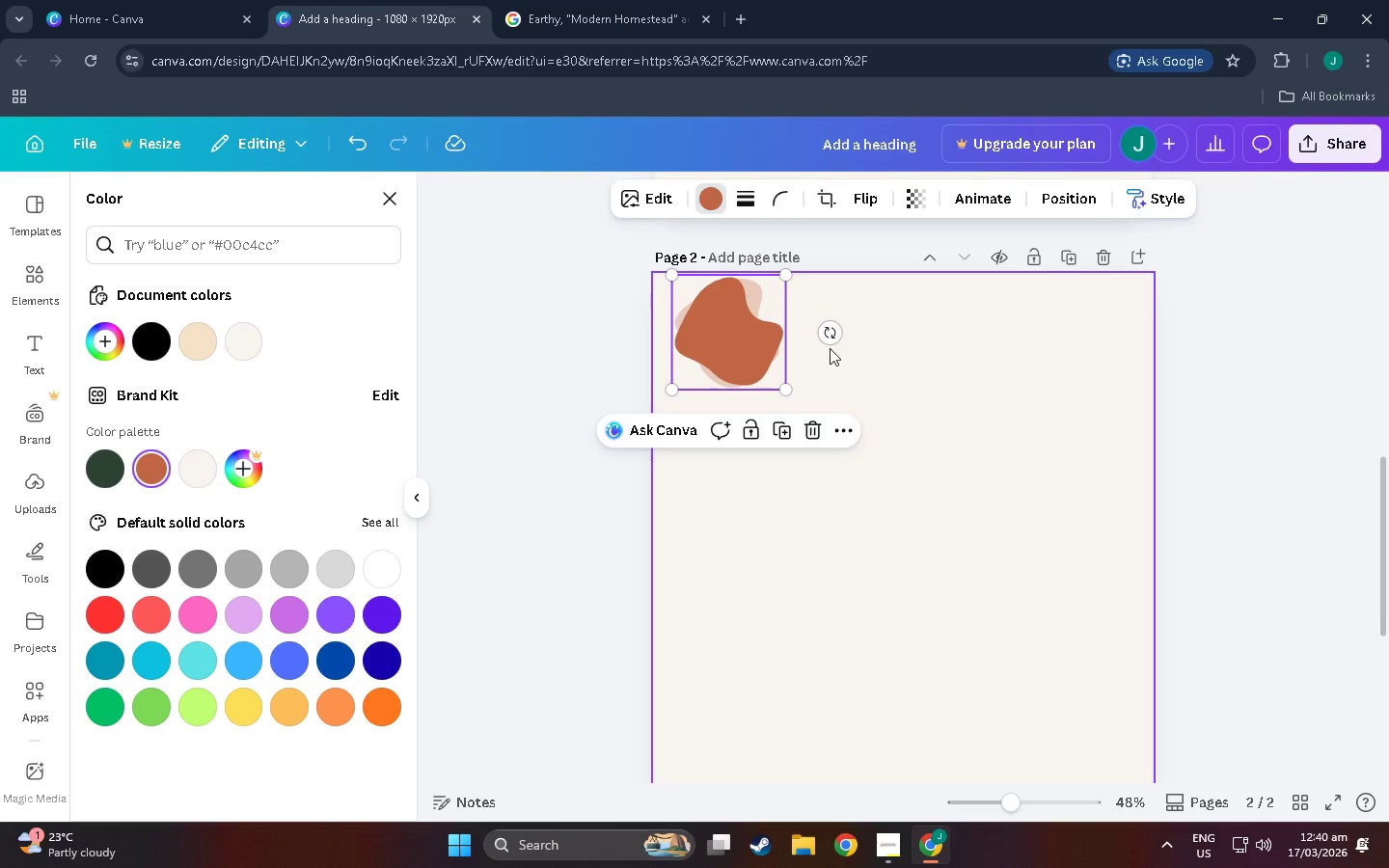 
left_click_drag(start_coordinate=[832, 336], to_coordinate=[834, 281])
 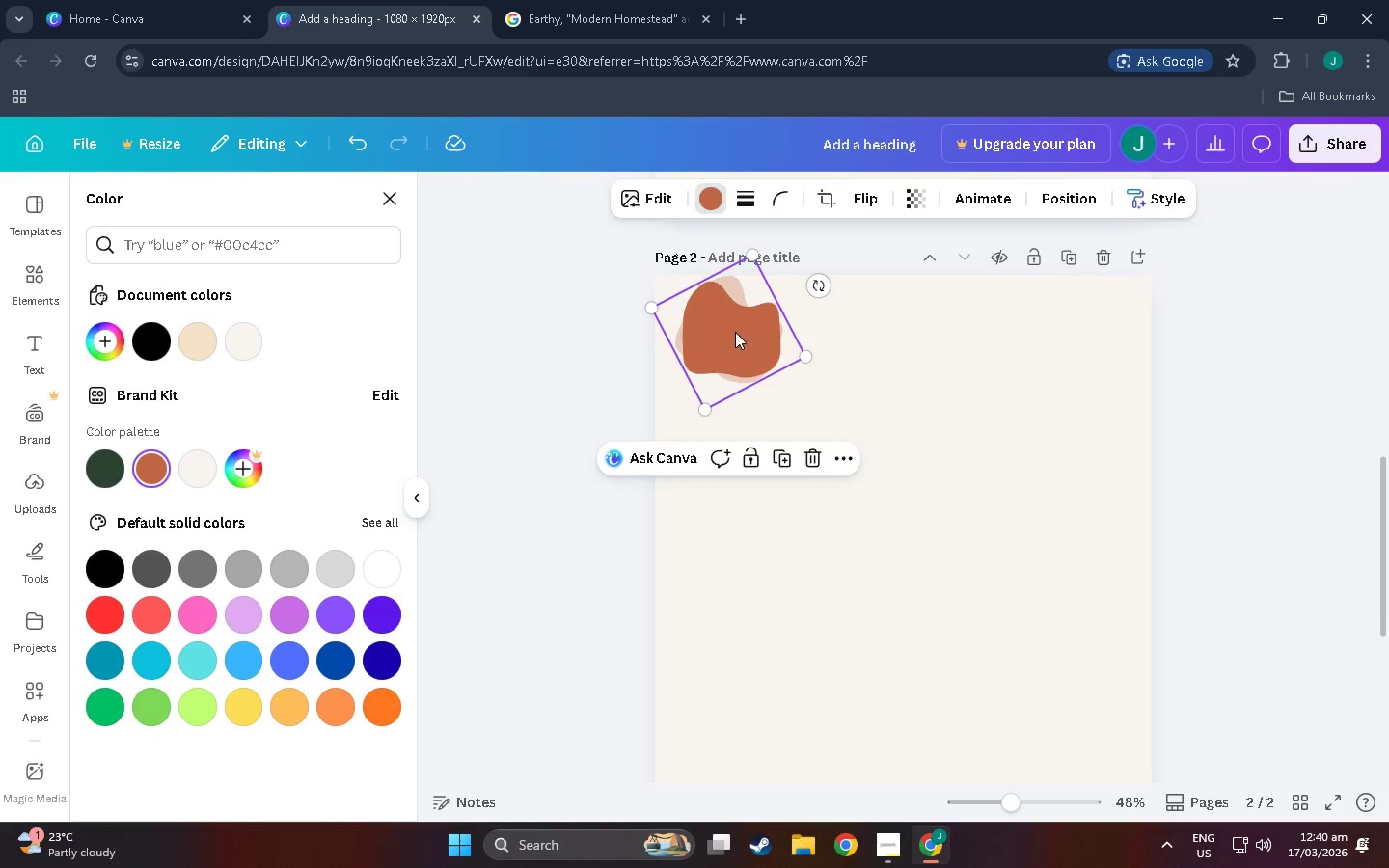 
left_click_drag(start_coordinate=[733, 332], to_coordinate=[690, 298])
 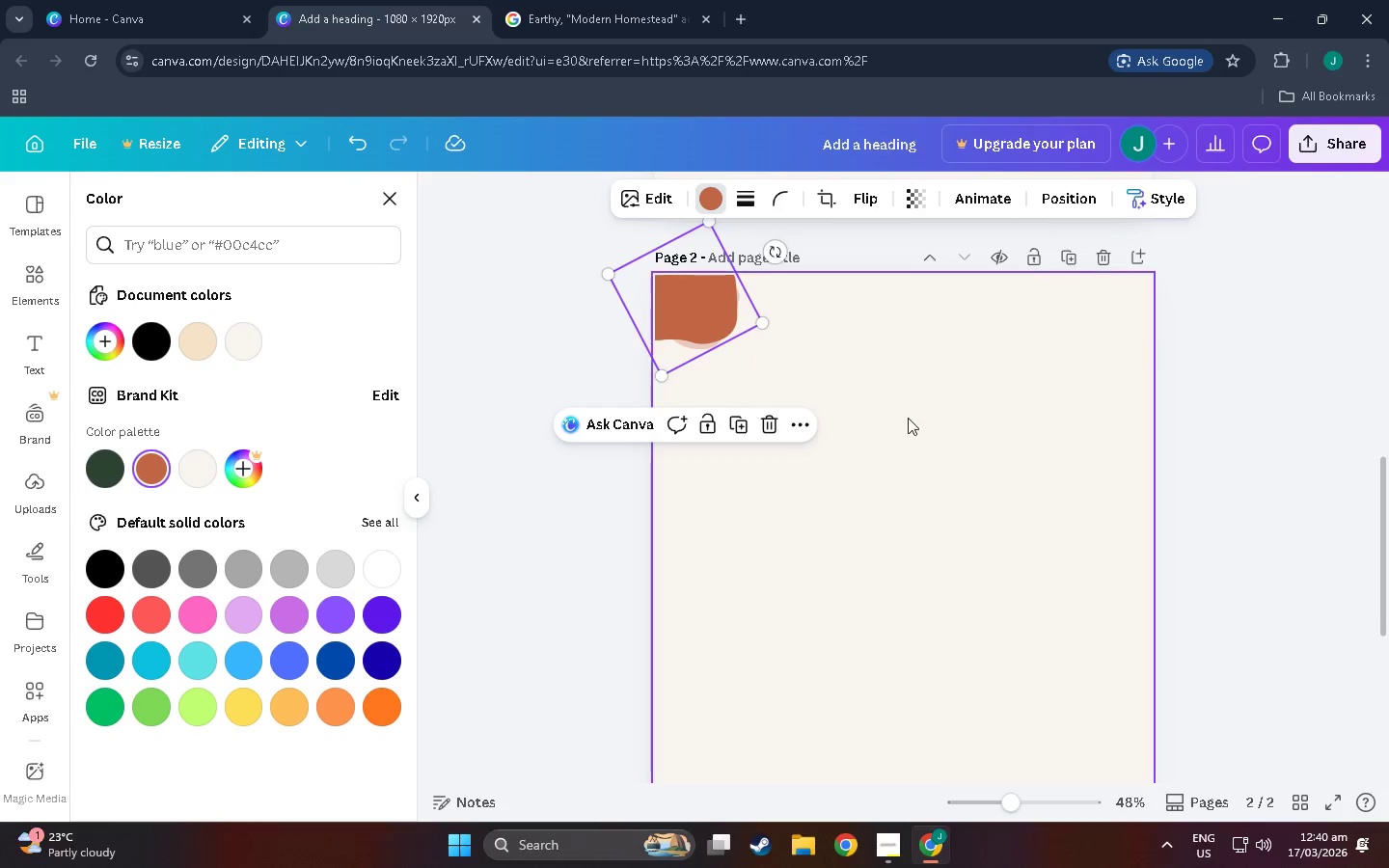 
left_click([908, 418])
 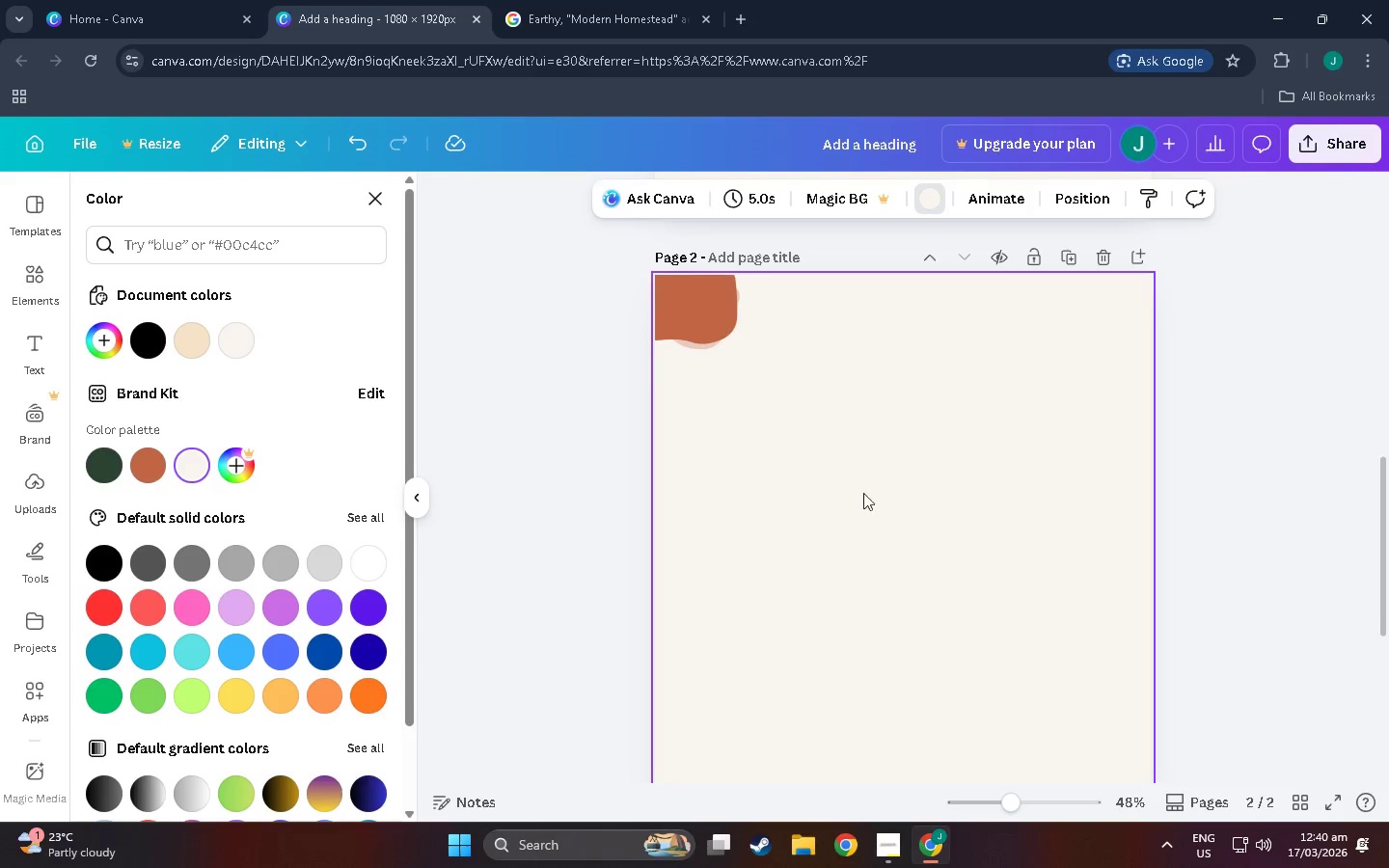 
scroll: coordinate [873, 593], scroll_direction: down, amount: 11.0
 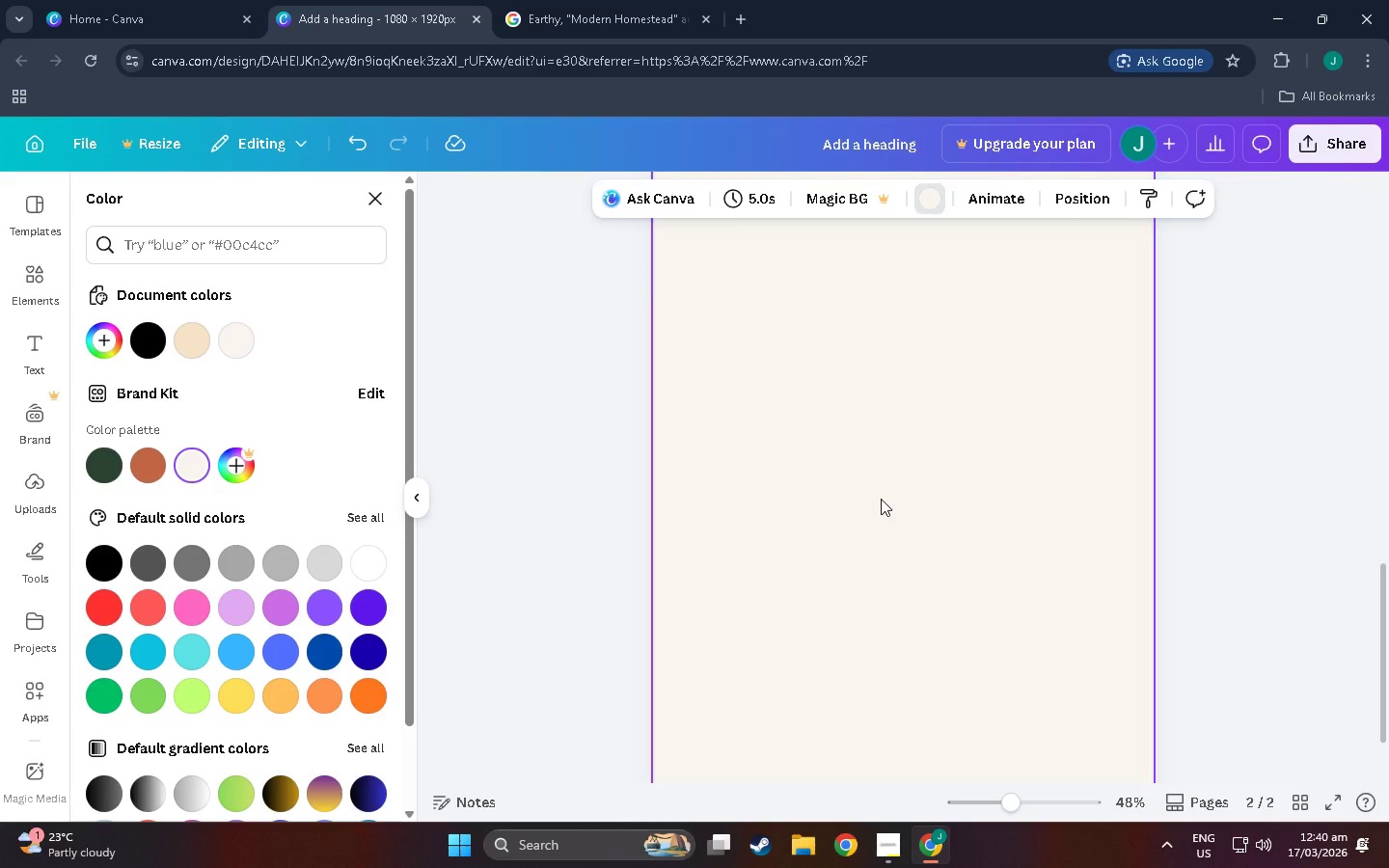 
left_click_drag(start_coordinate=[683, 407], to_coordinate=[1072, 459])
 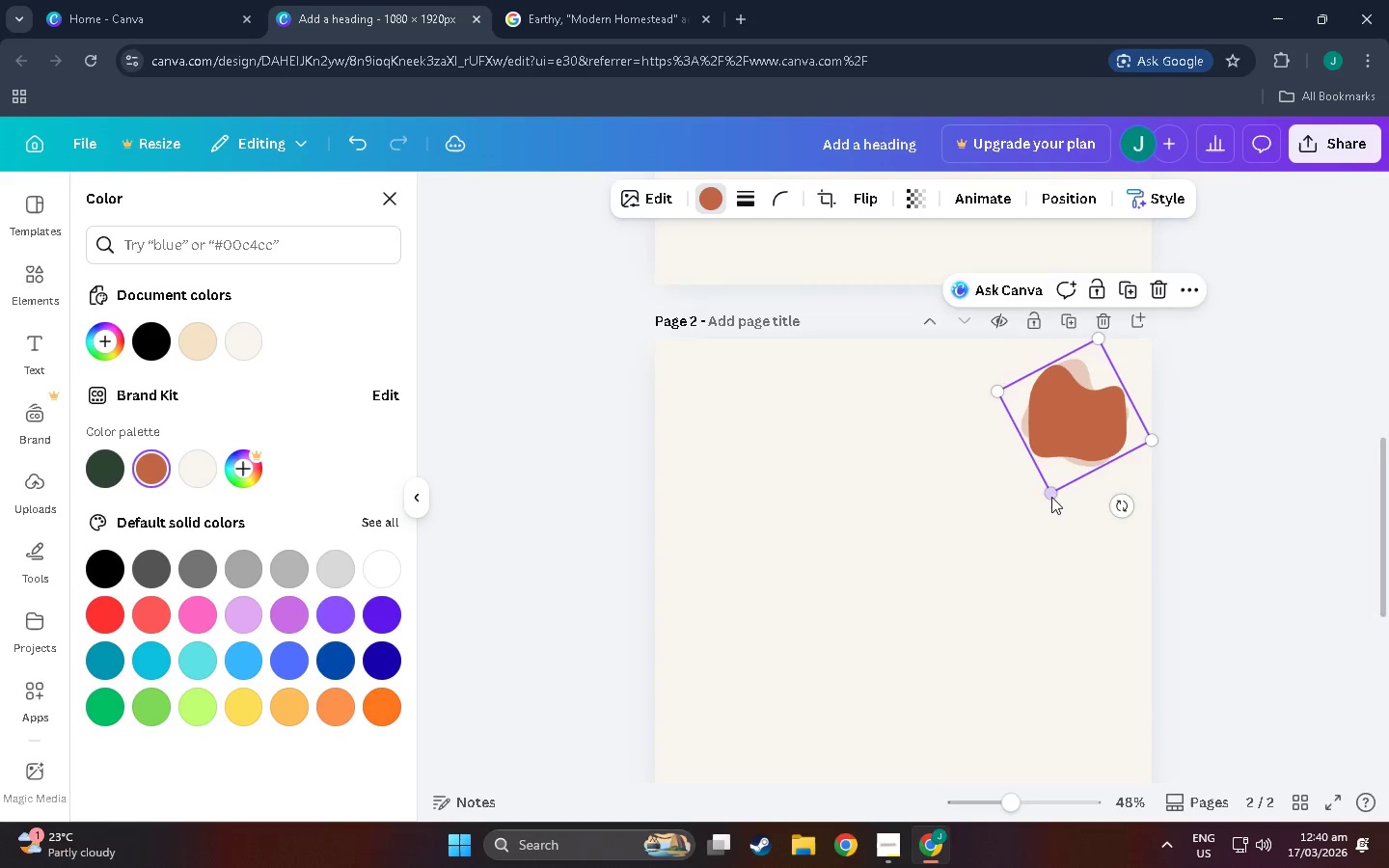 
scroll: coordinate [769, 436], scroll_direction: up, amount: 13.0
 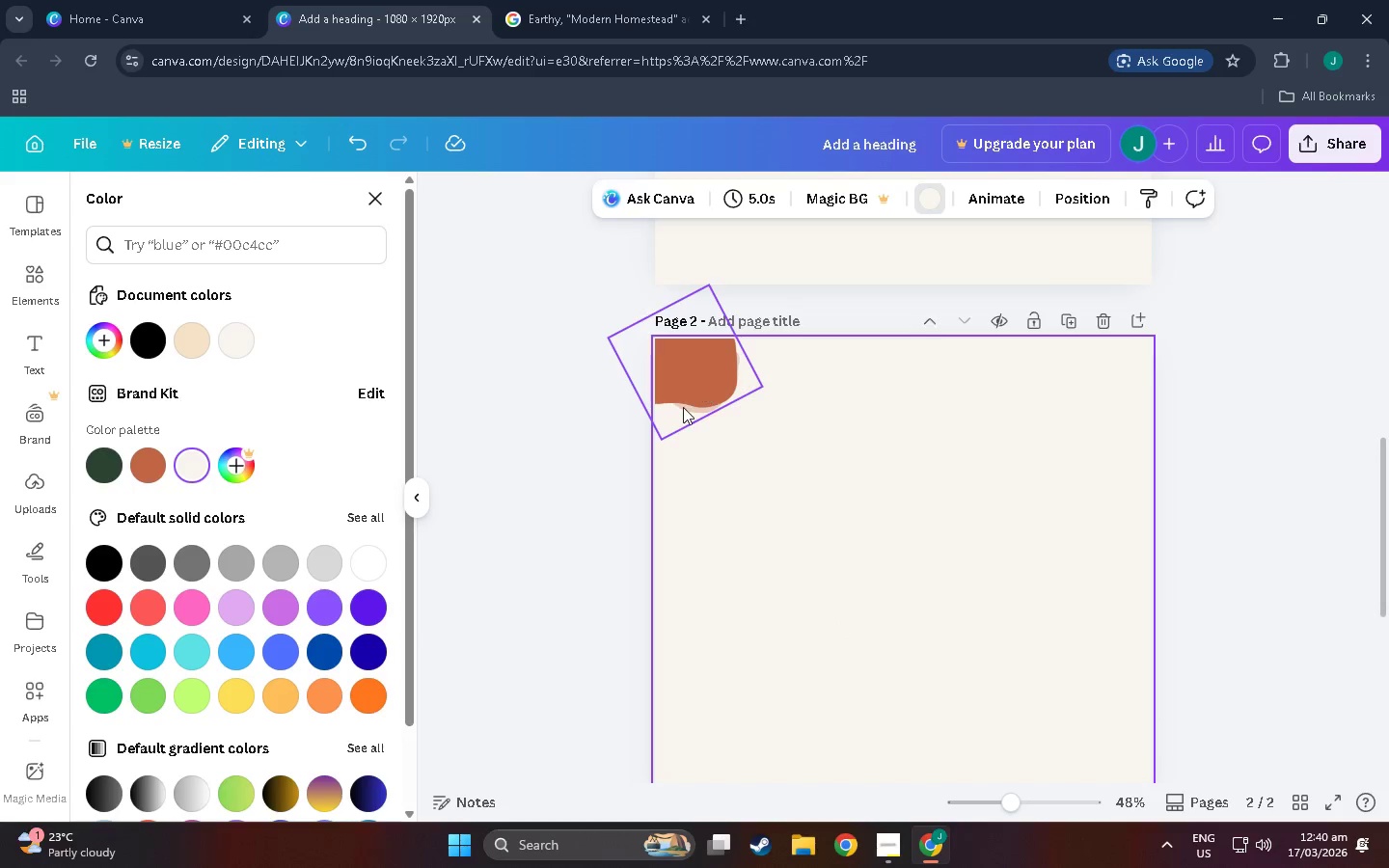 
left_click([1005, 561])
 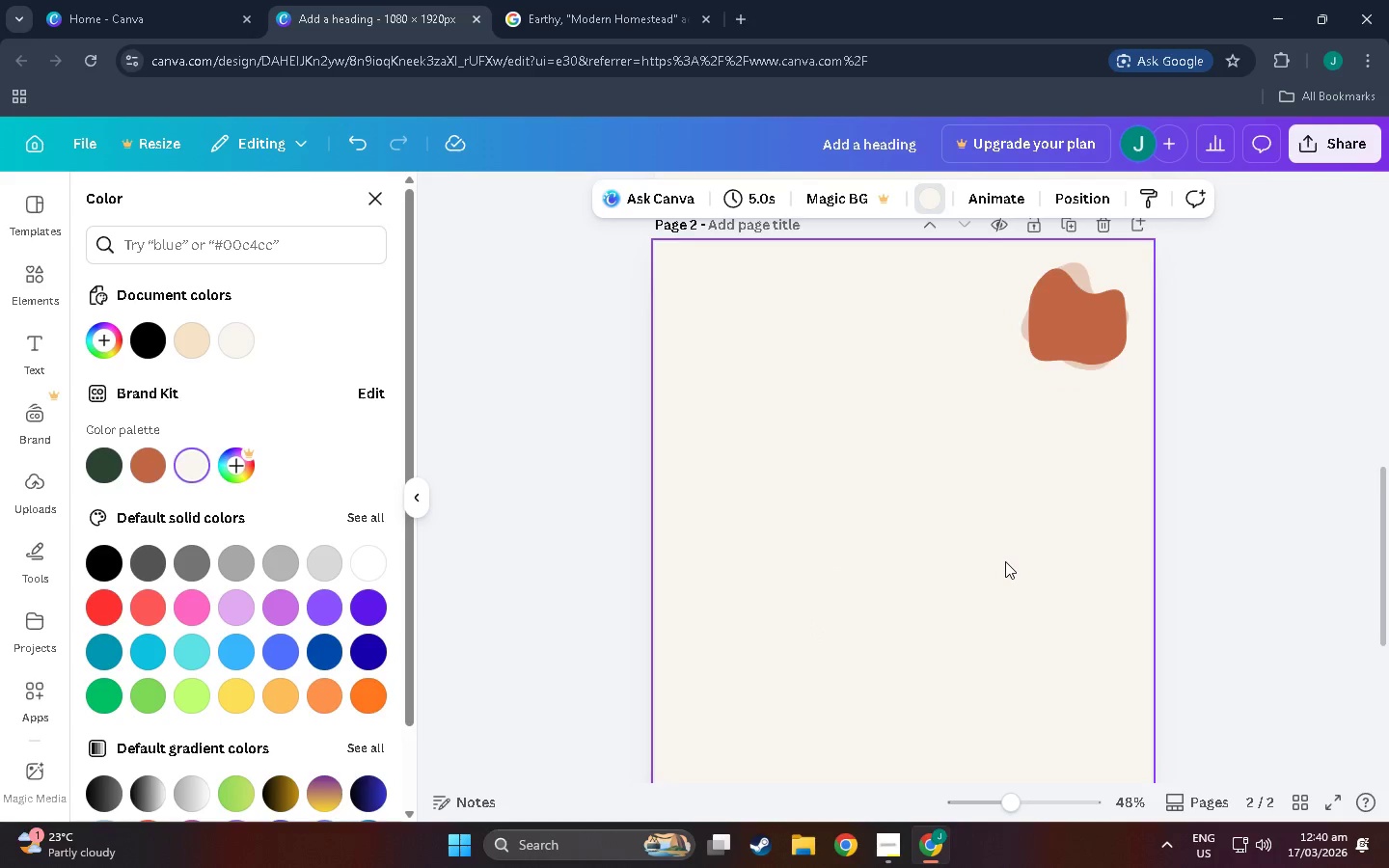 
scroll: coordinate [1033, 518], scroll_direction: down, amount: 3.0
 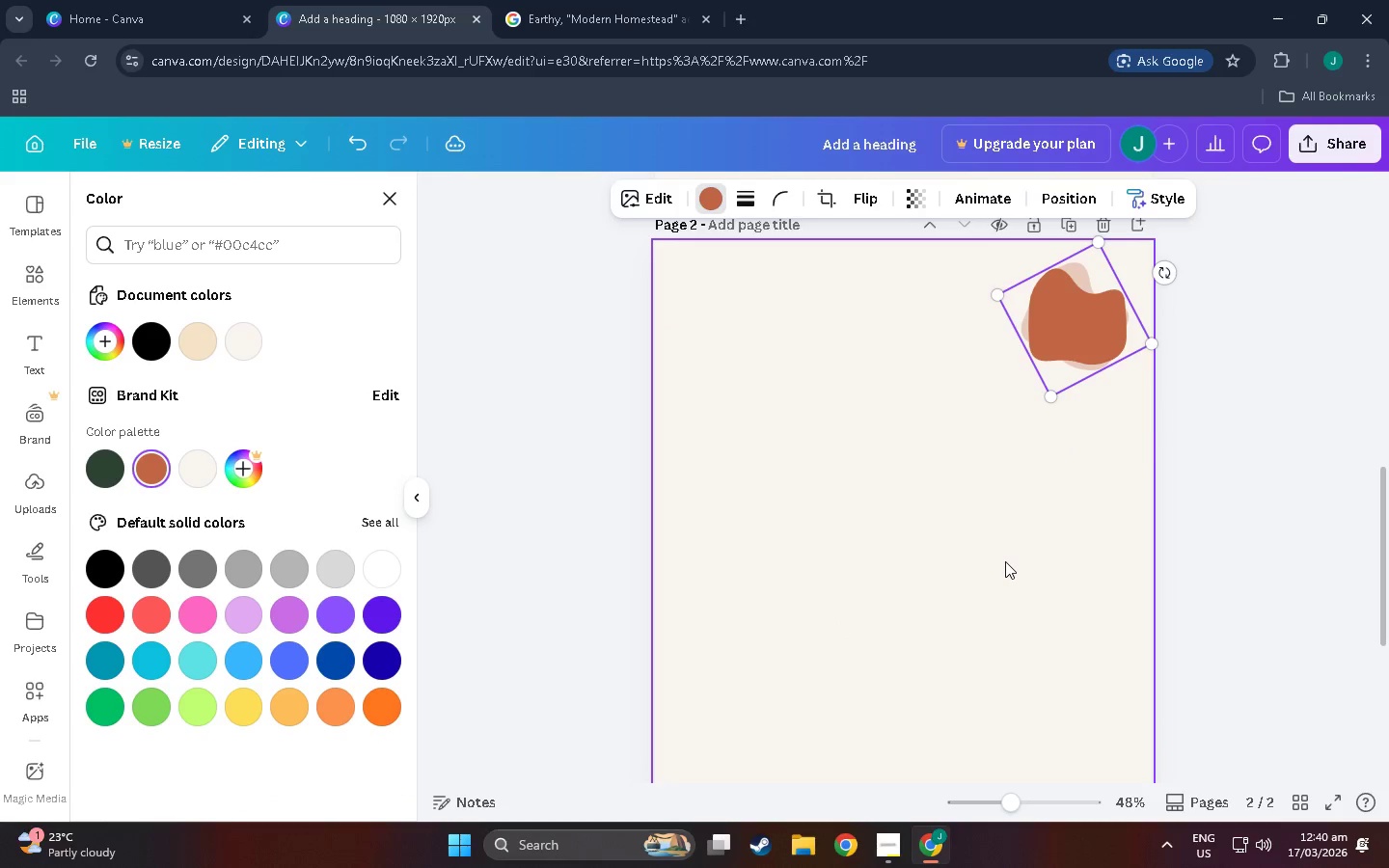 
left_click([1048, 386])
 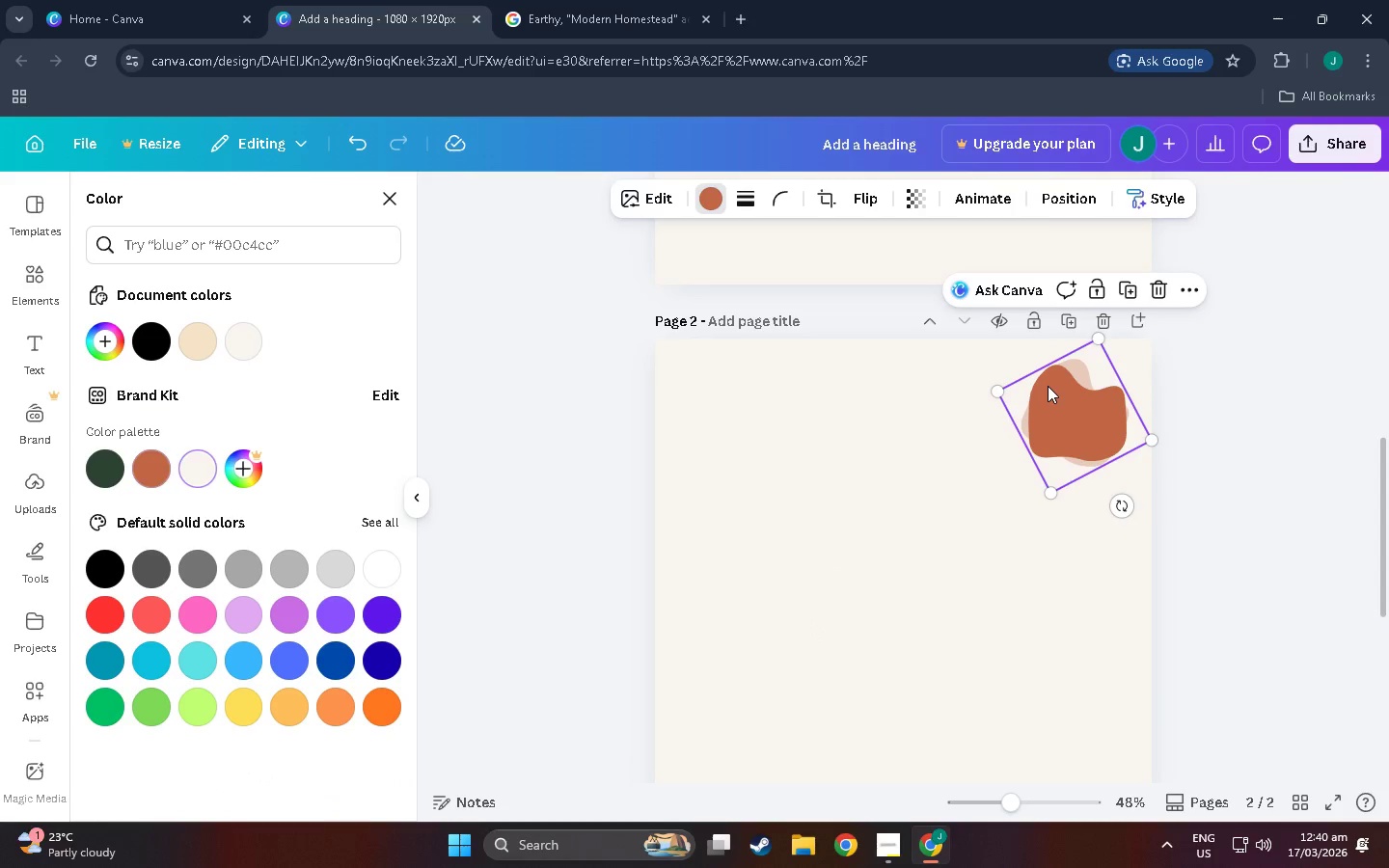 
scroll: coordinate [1021, 462], scroll_direction: up, amount: 3.0
 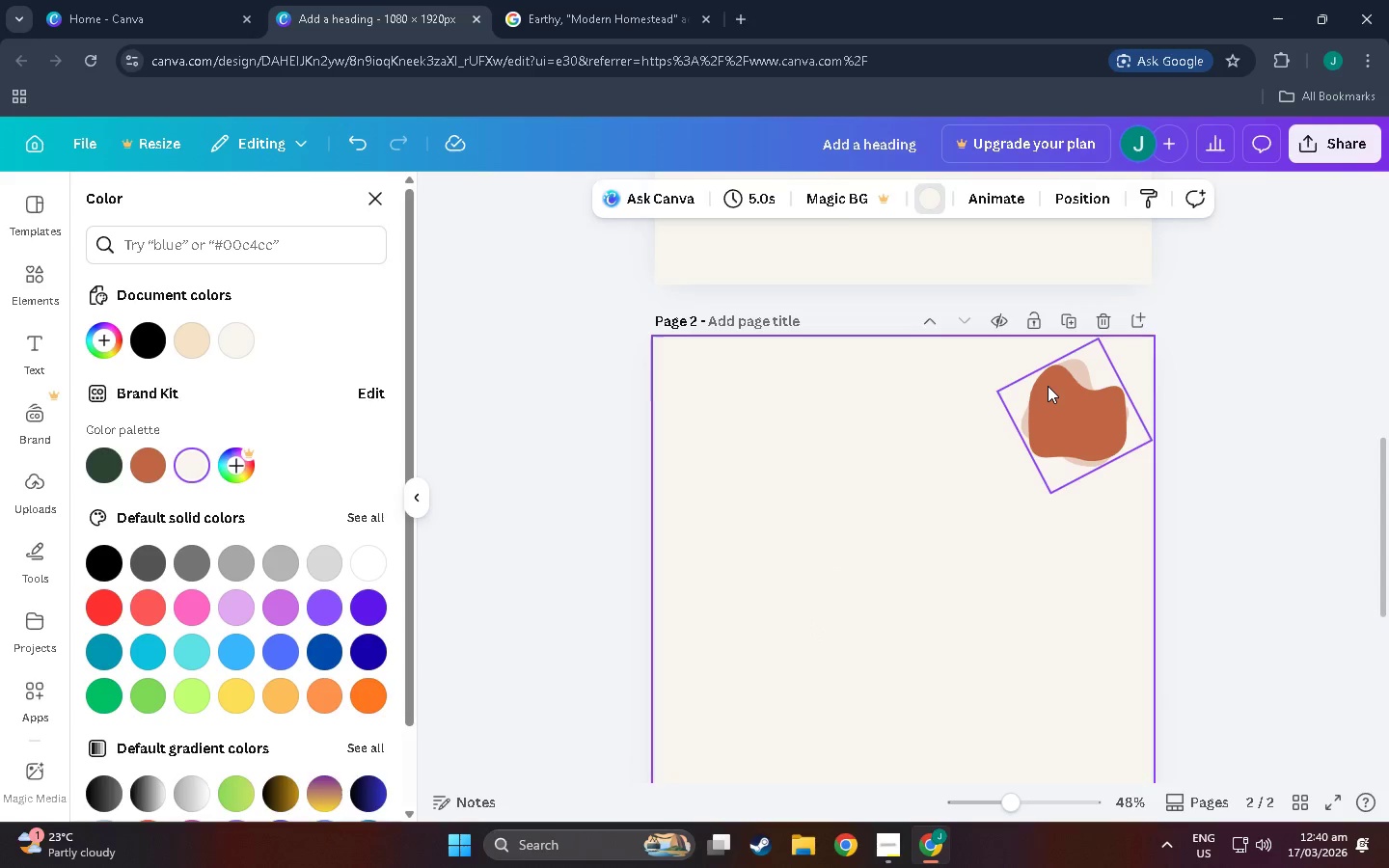 
key(Control+C)
 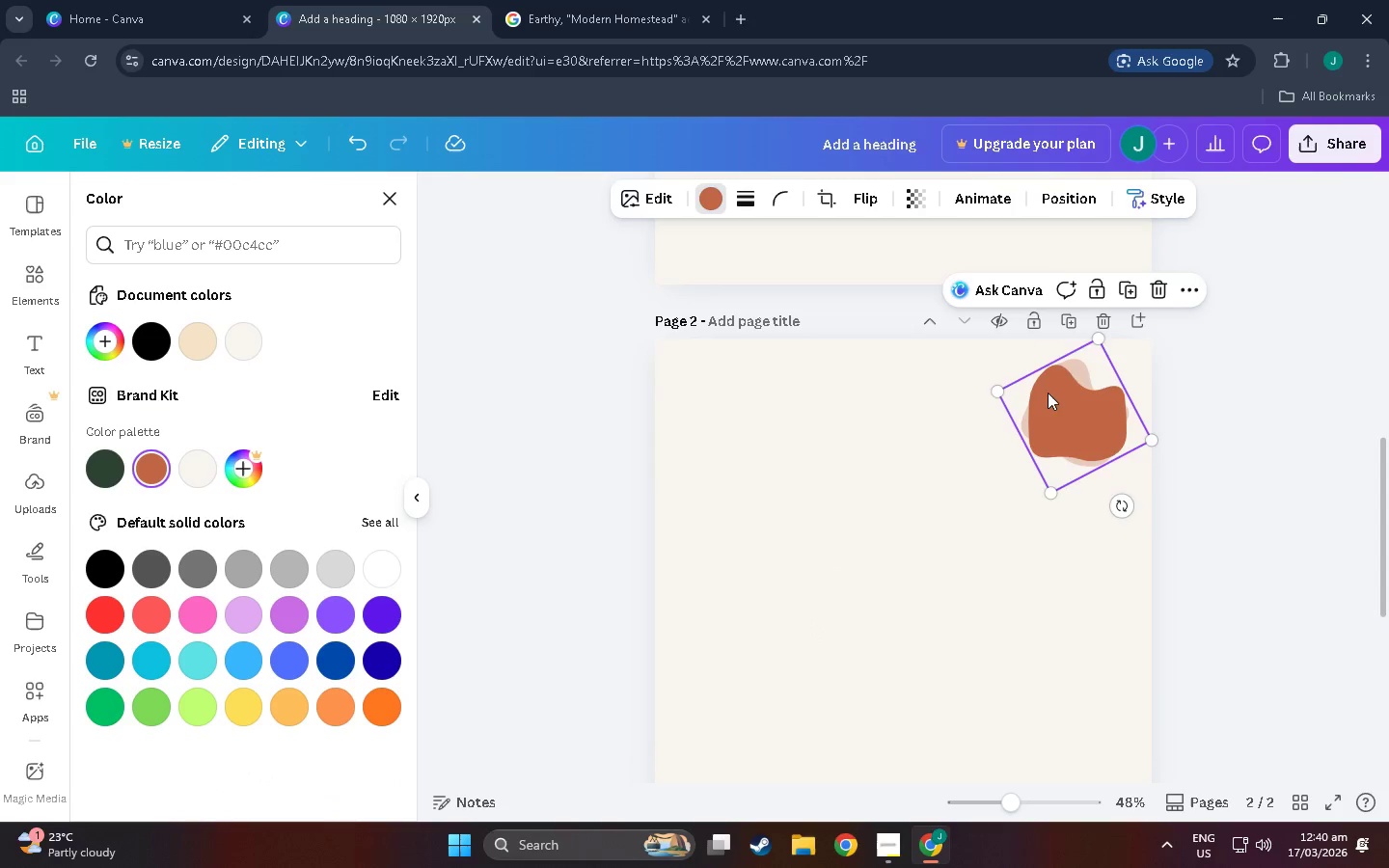 
key(Control+V)
 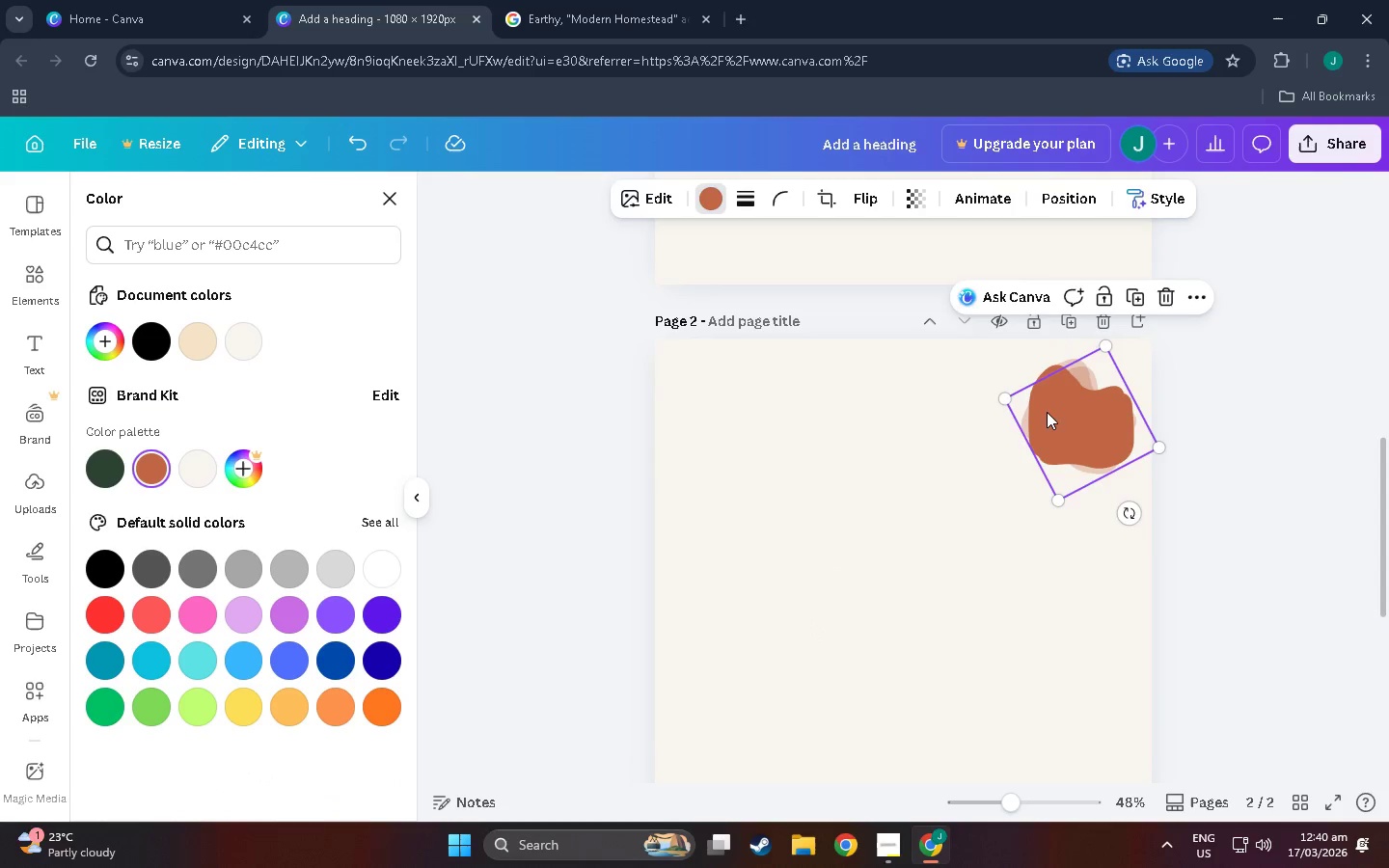 
left_click_drag(start_coordinate=[1047, 412], to_coordinate=[696, 406])
 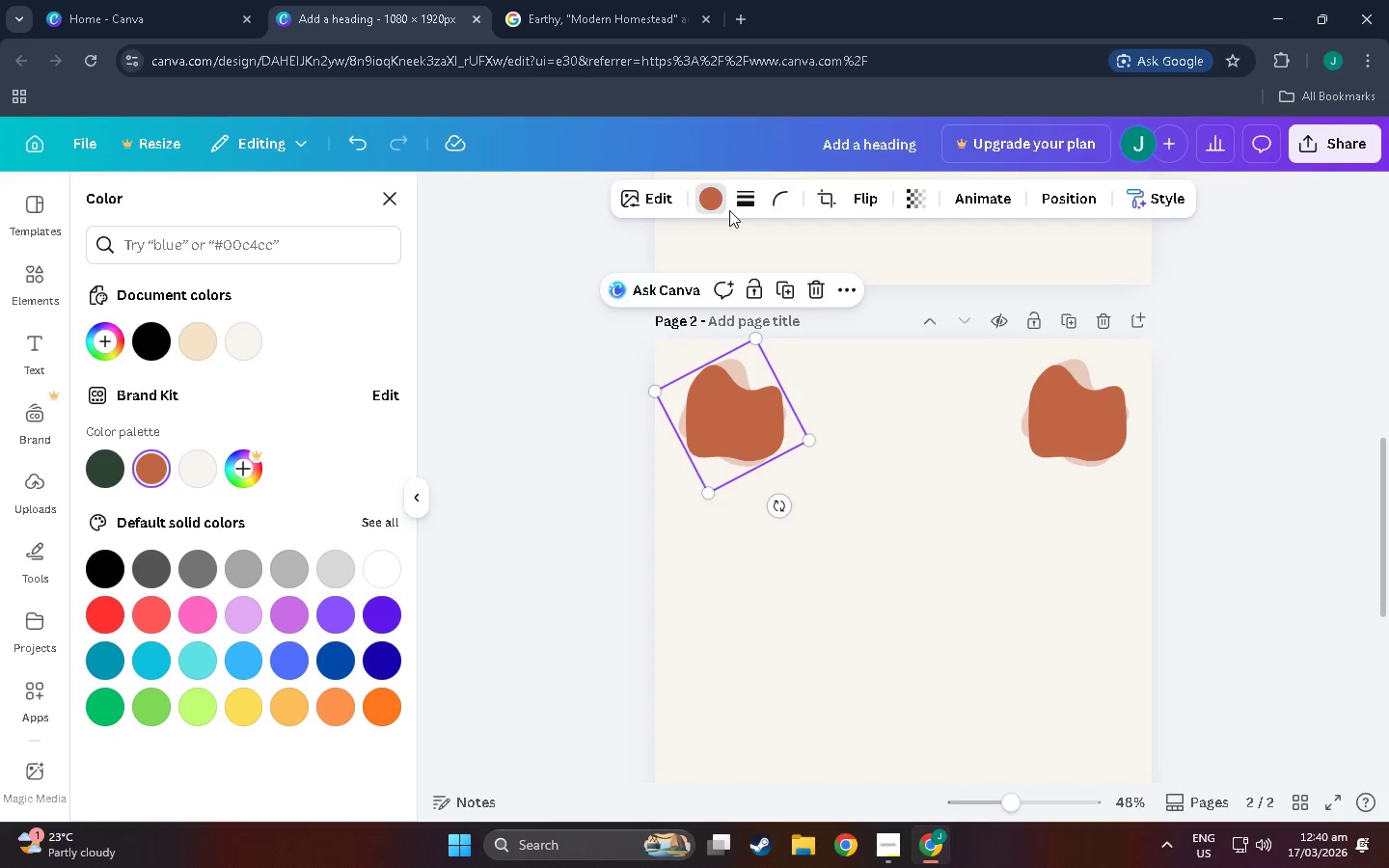 
double_click([717, 204])
 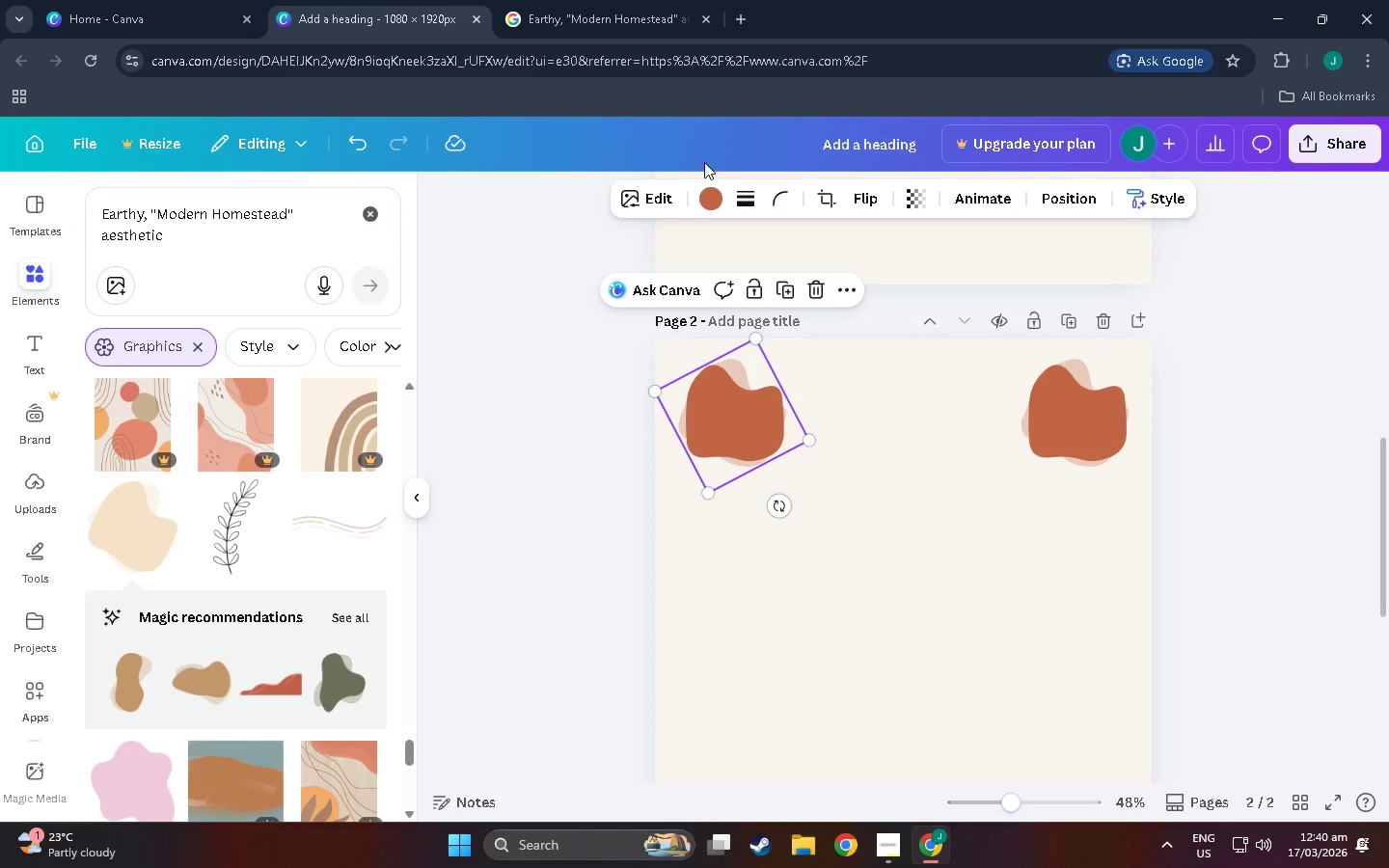 
left_click([713, 209])
 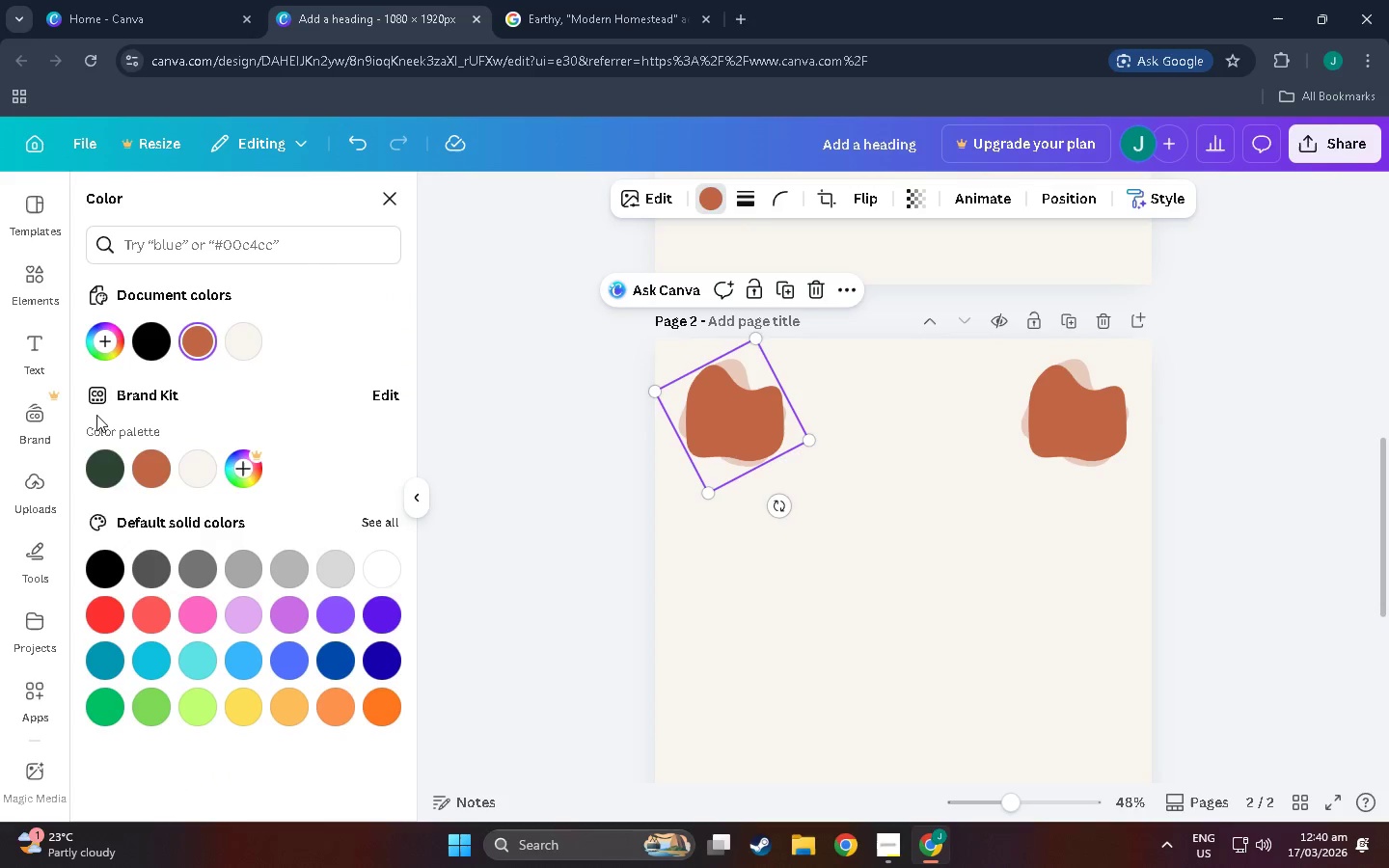 
left_click([102, 453])
 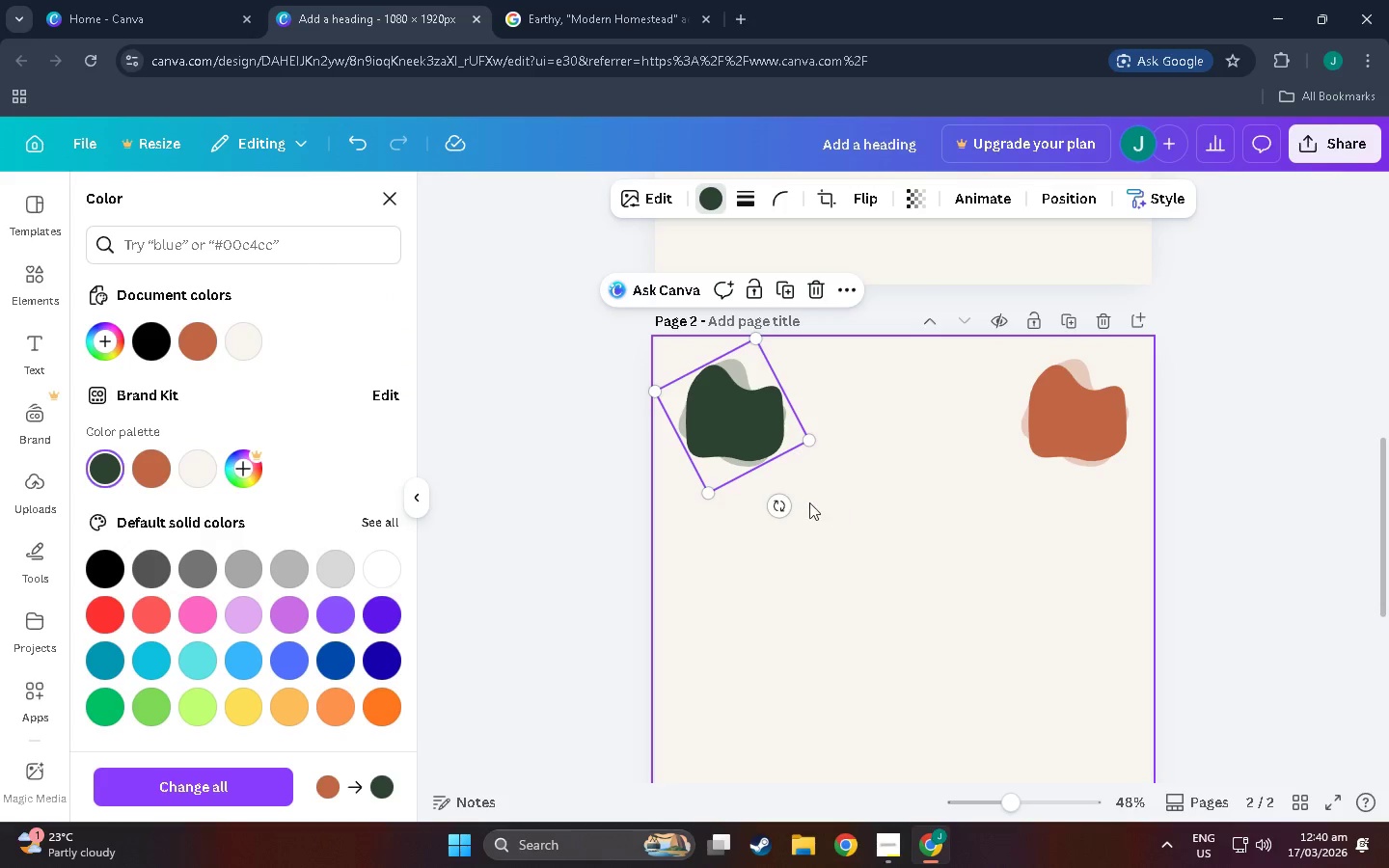 
left_click_drag(start_coordinate=[779, 507], to_coordinate=[875, 468])
 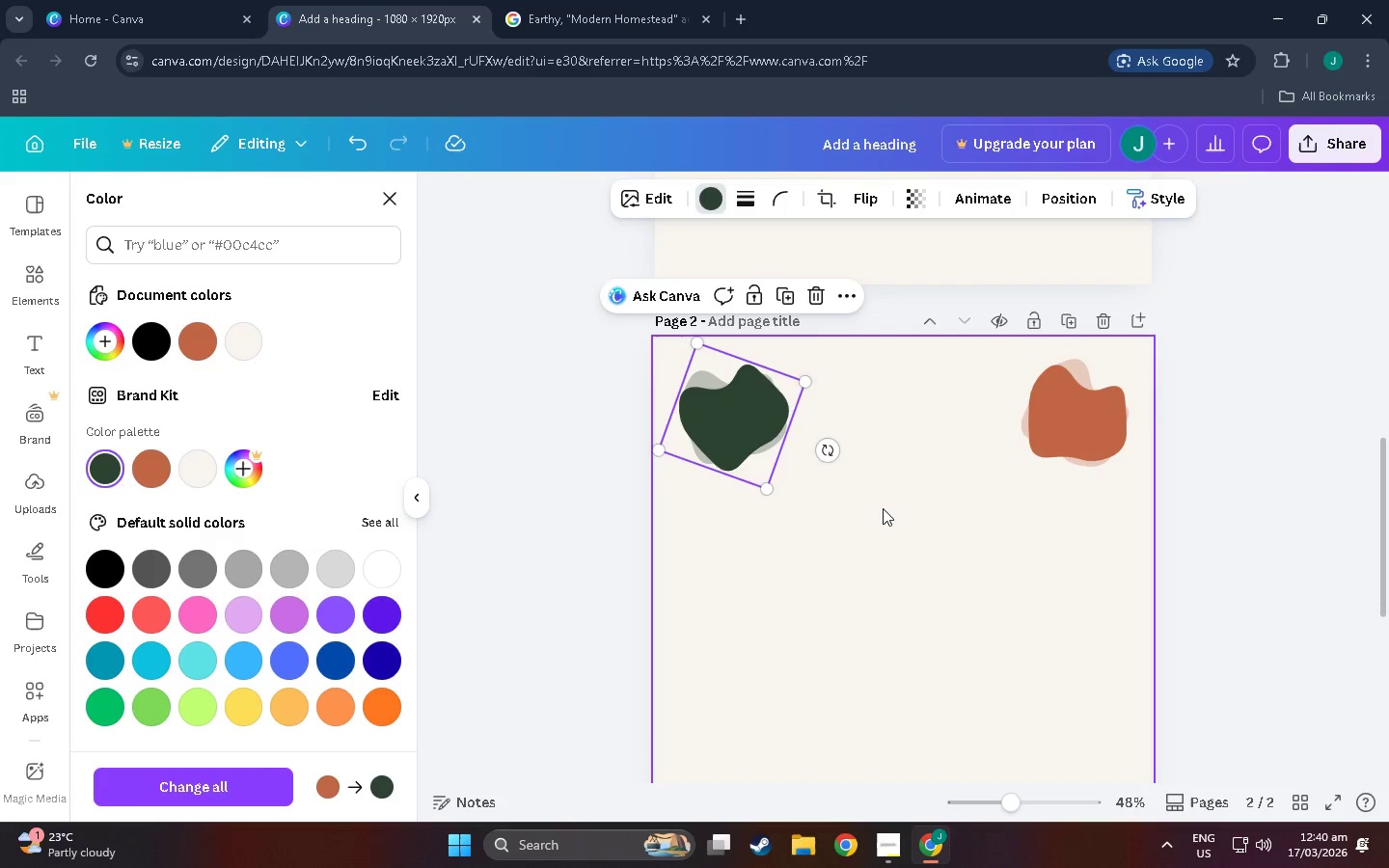 
left_click([883, 508])
 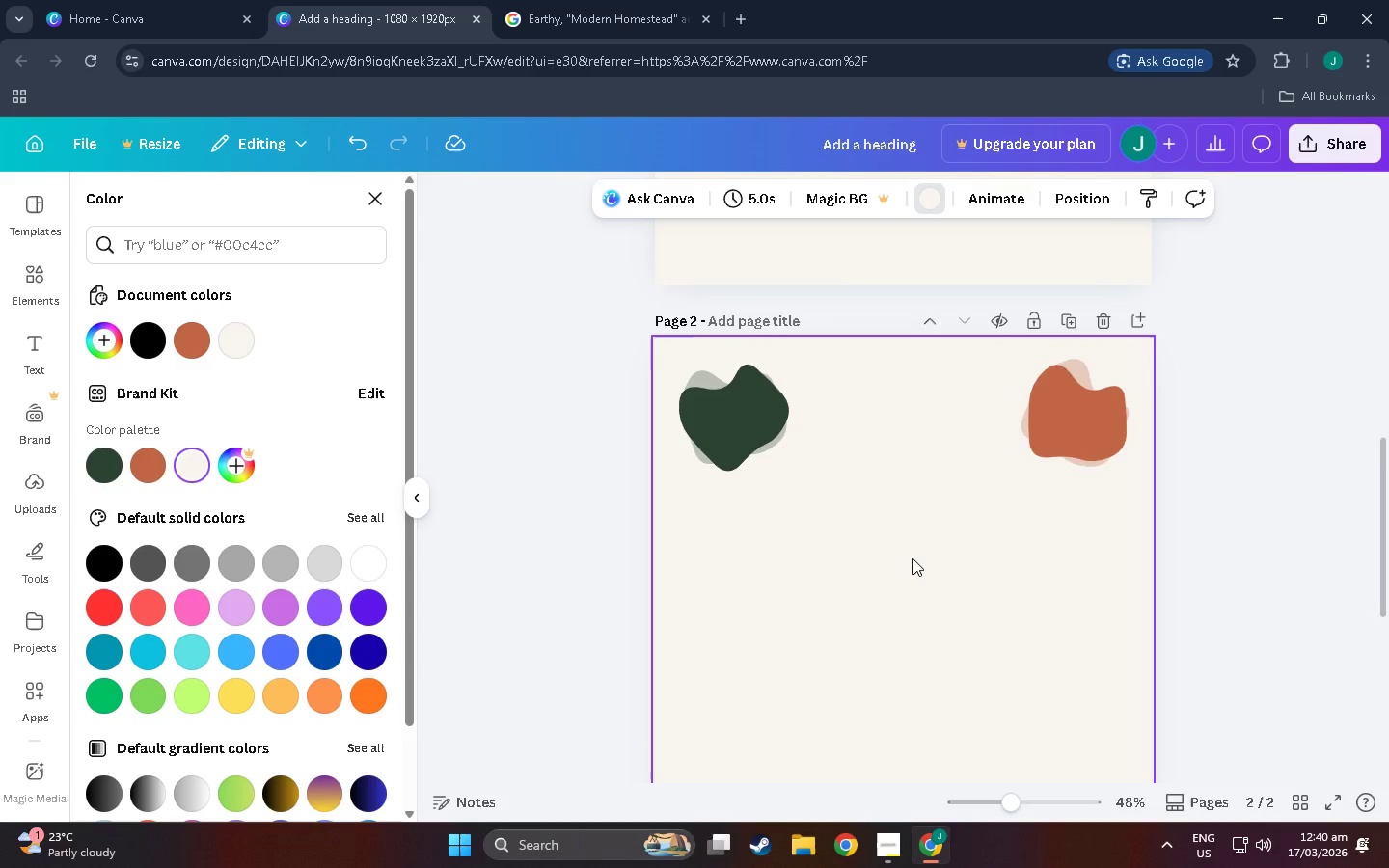 
left_click([528, 390])
 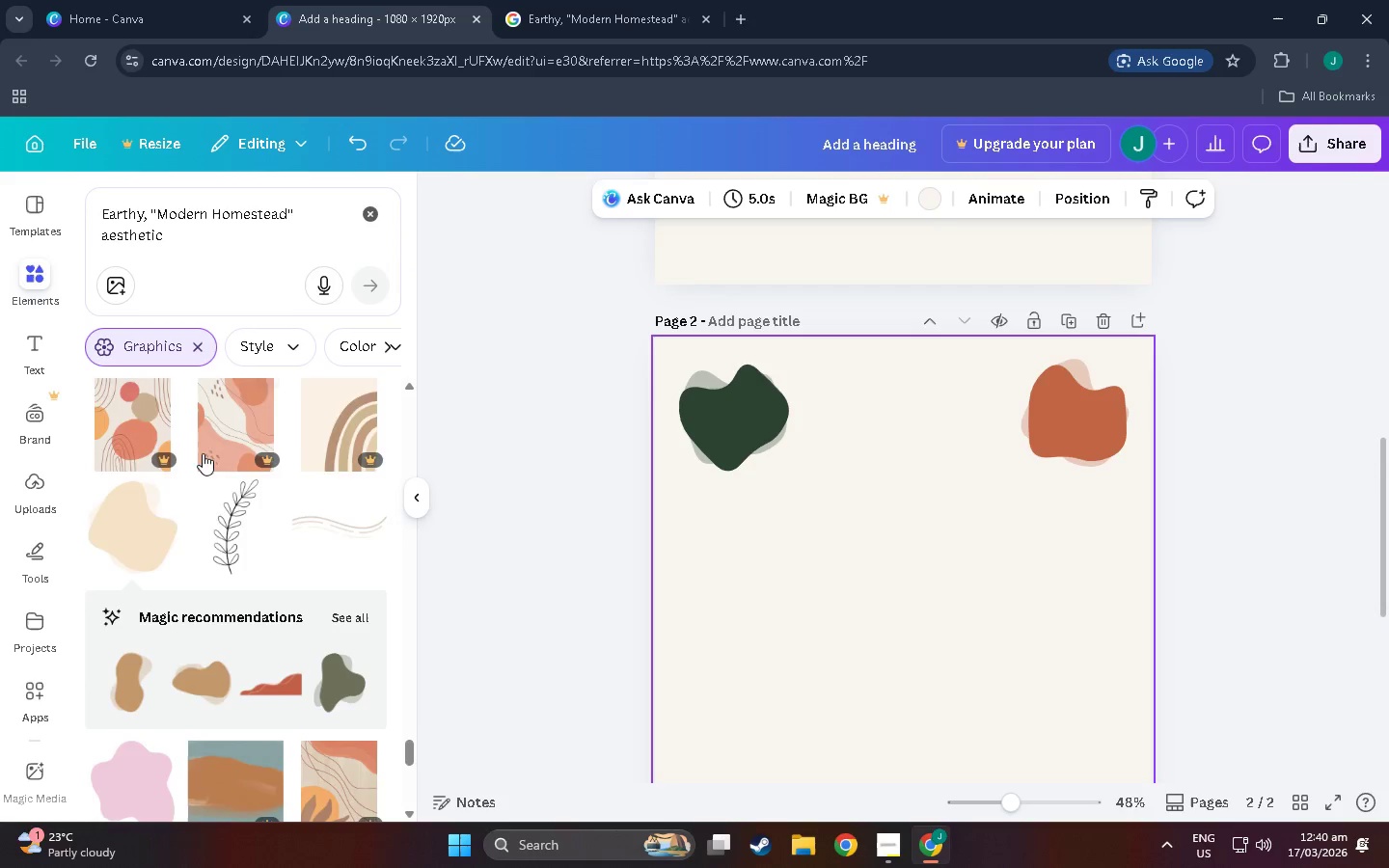 
scroll: coordinate [611, 269], scroll_direction: none, amount: 0.0
 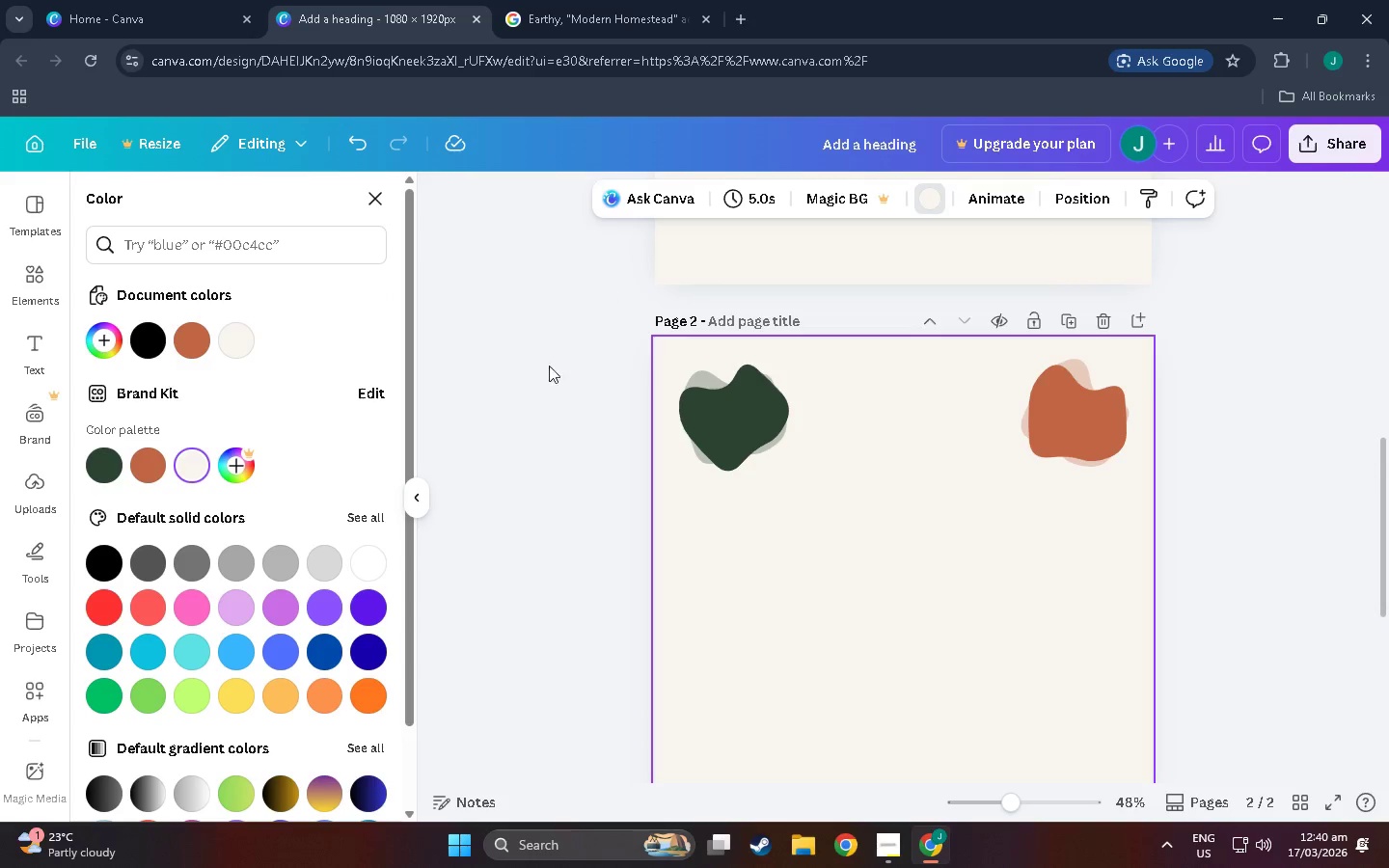 
scroll: coordinate [124, 475], scroll_direction: down, amount: 19.0
 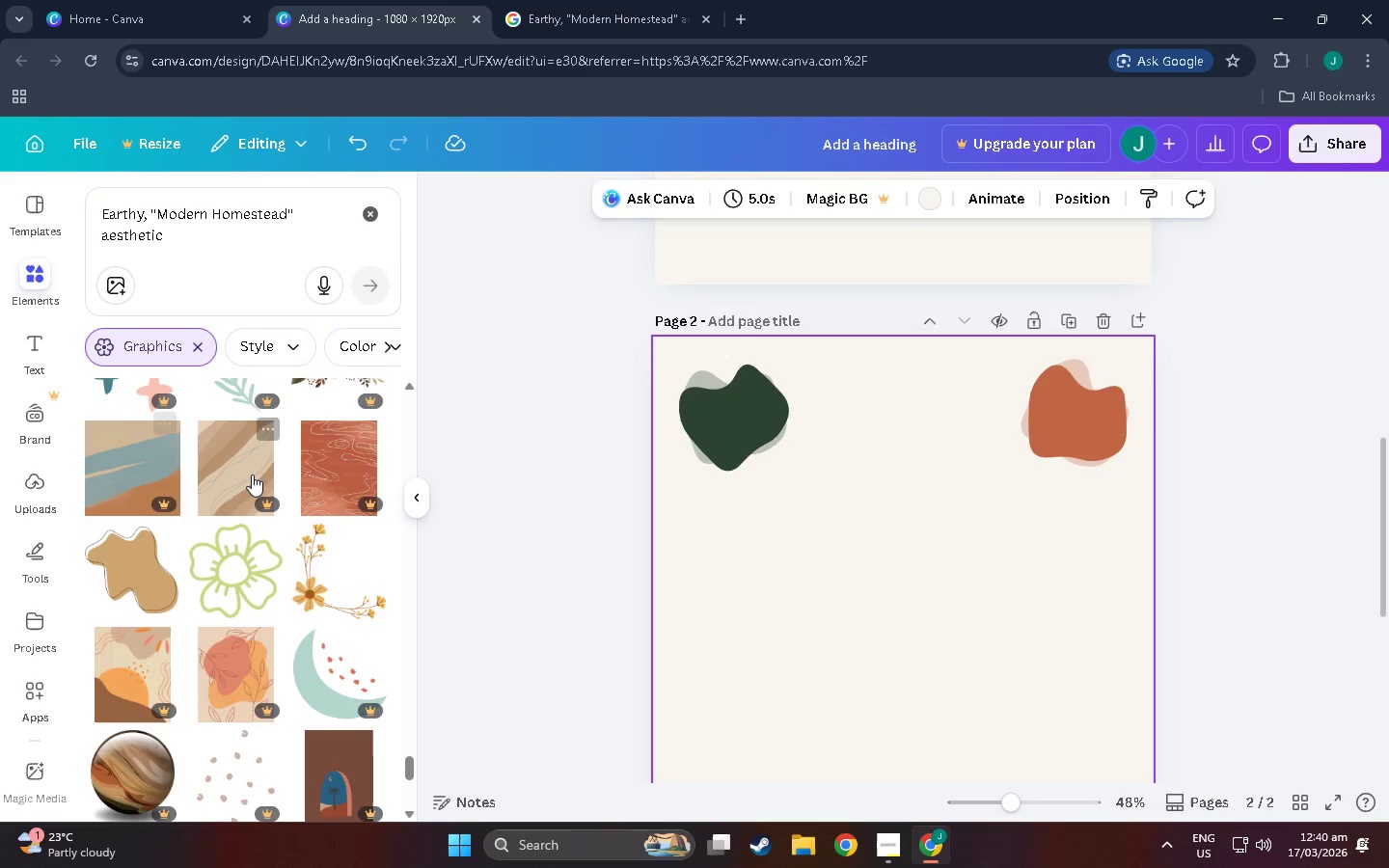 
scroll: coordinate [156, 321], scroll_direction: down, amount: 30.0
 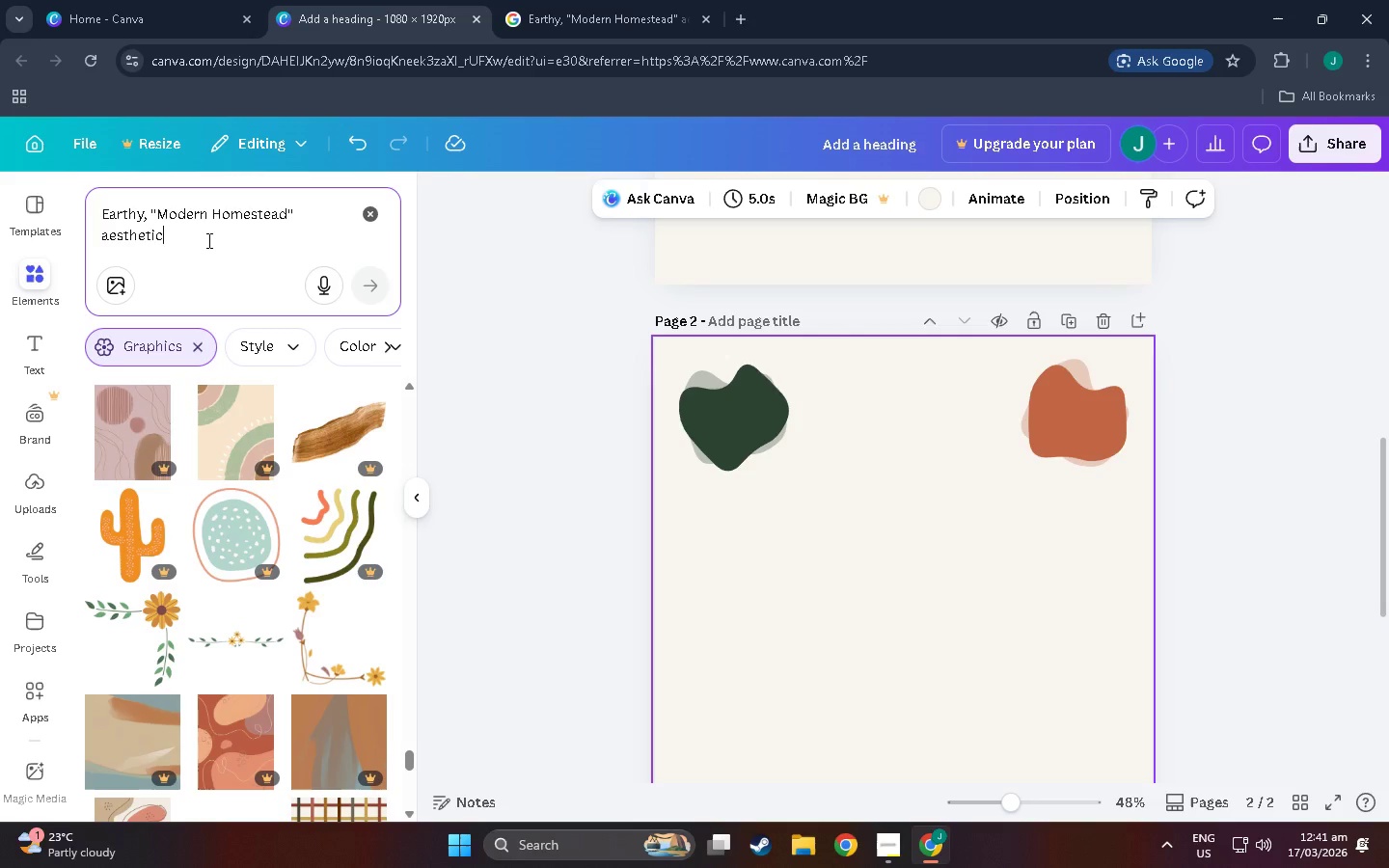 
type( mushroonm)
key(Backspace)
key(Backspace)
type(m)
 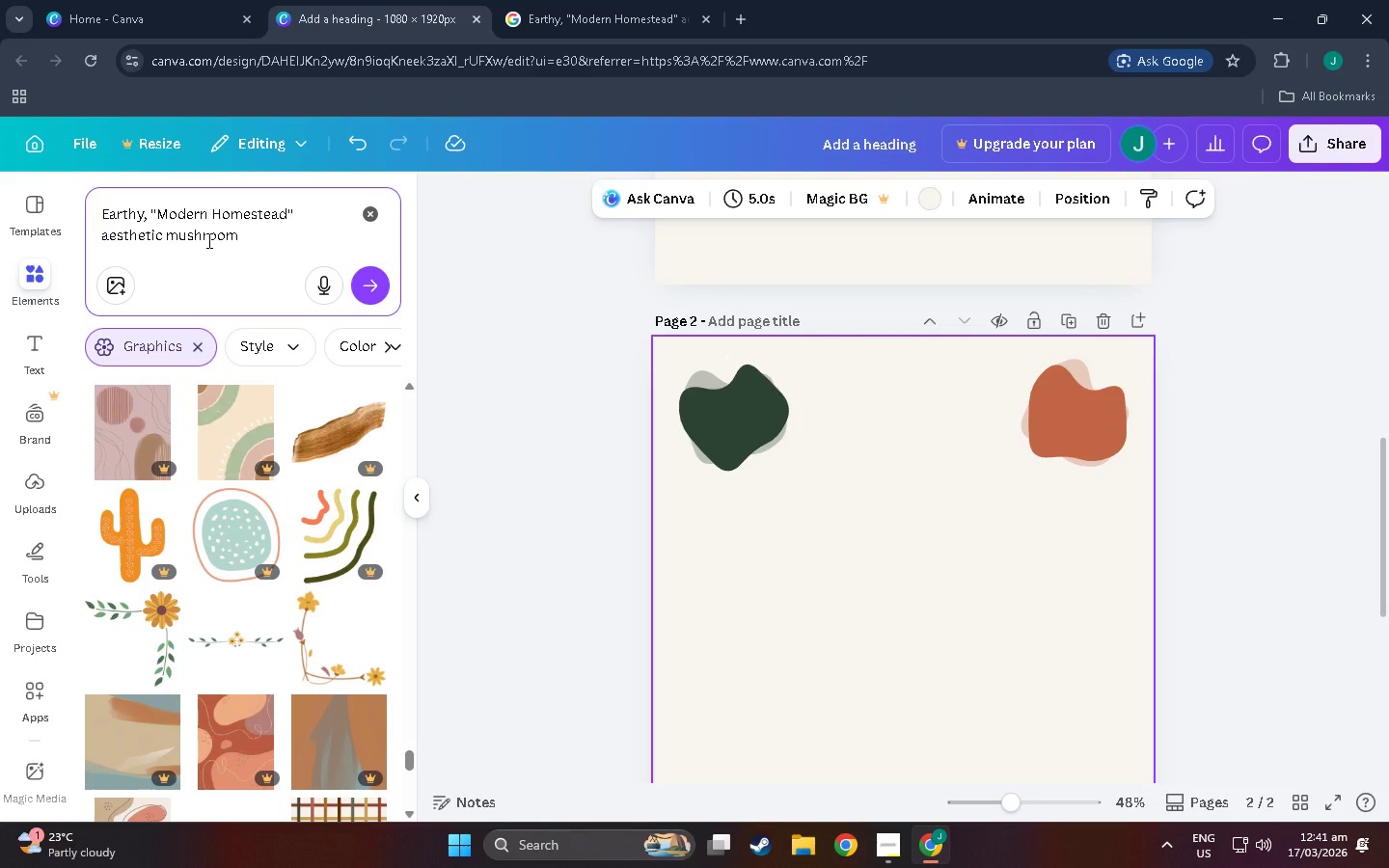 
key(Enter)
 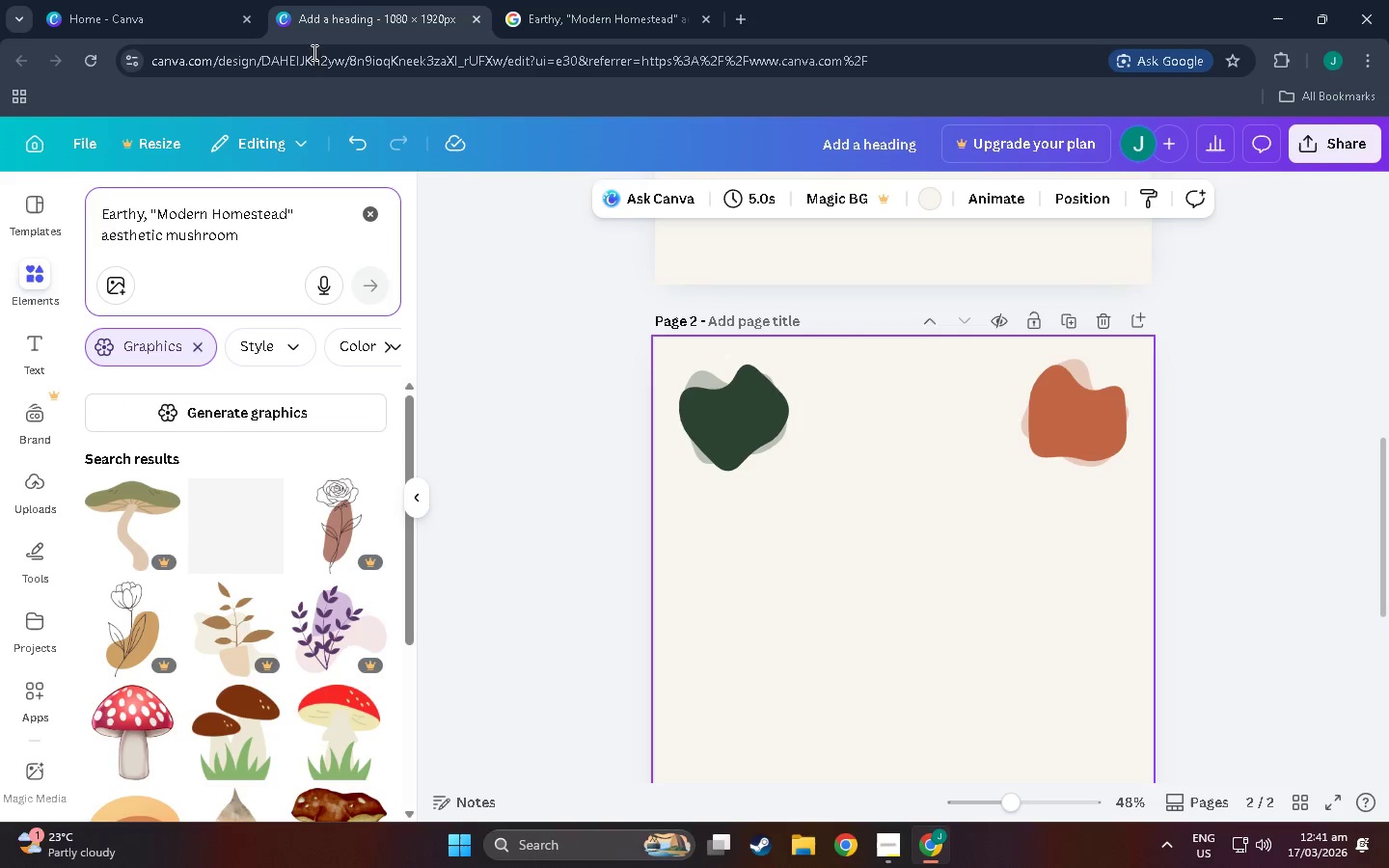 
scroll: coordinate [232, 524], scroll_direction: down, amount: 5.0
 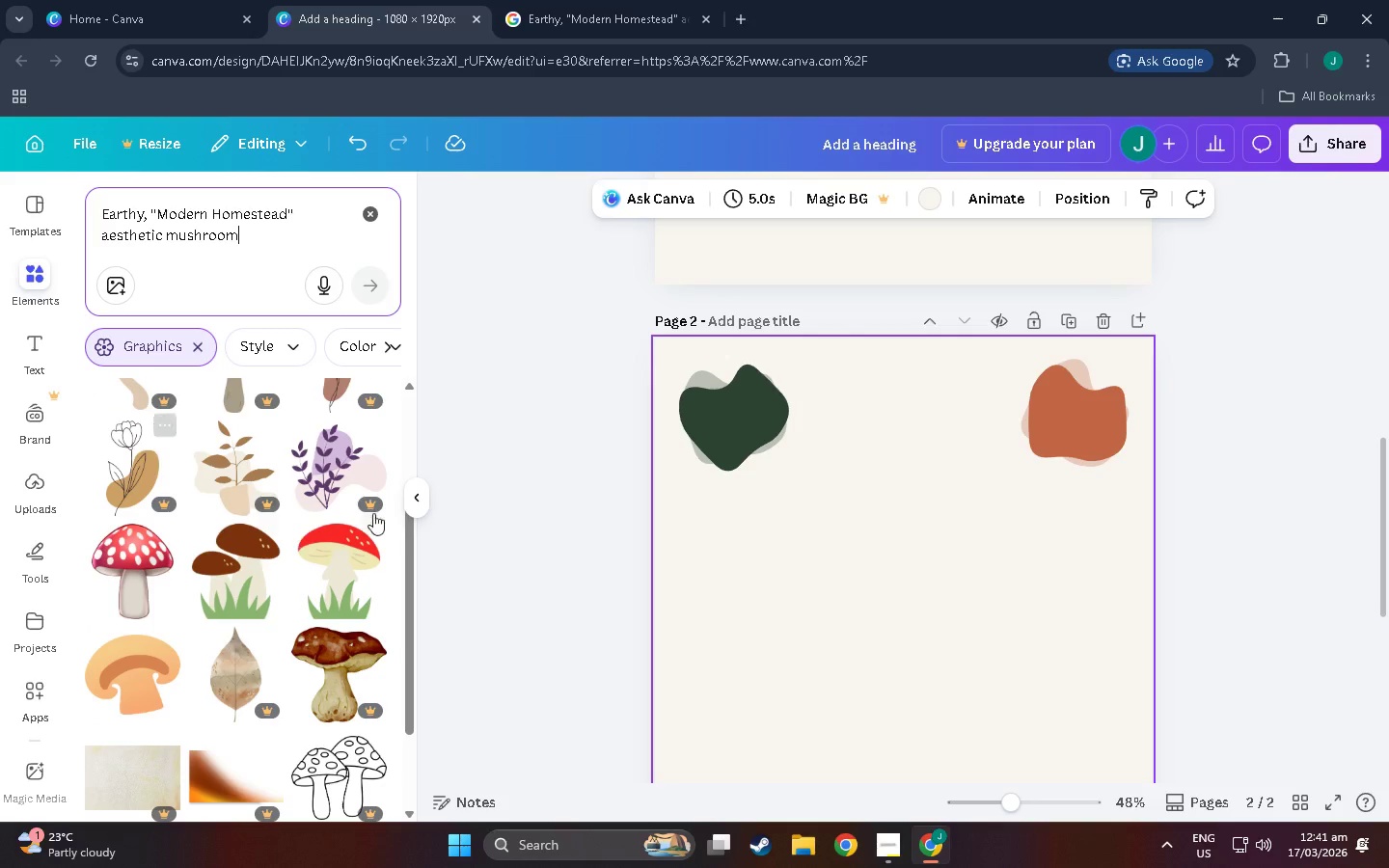 
scroll: coordinate [285, 601], scroll_direction: up, amount: 3.0
 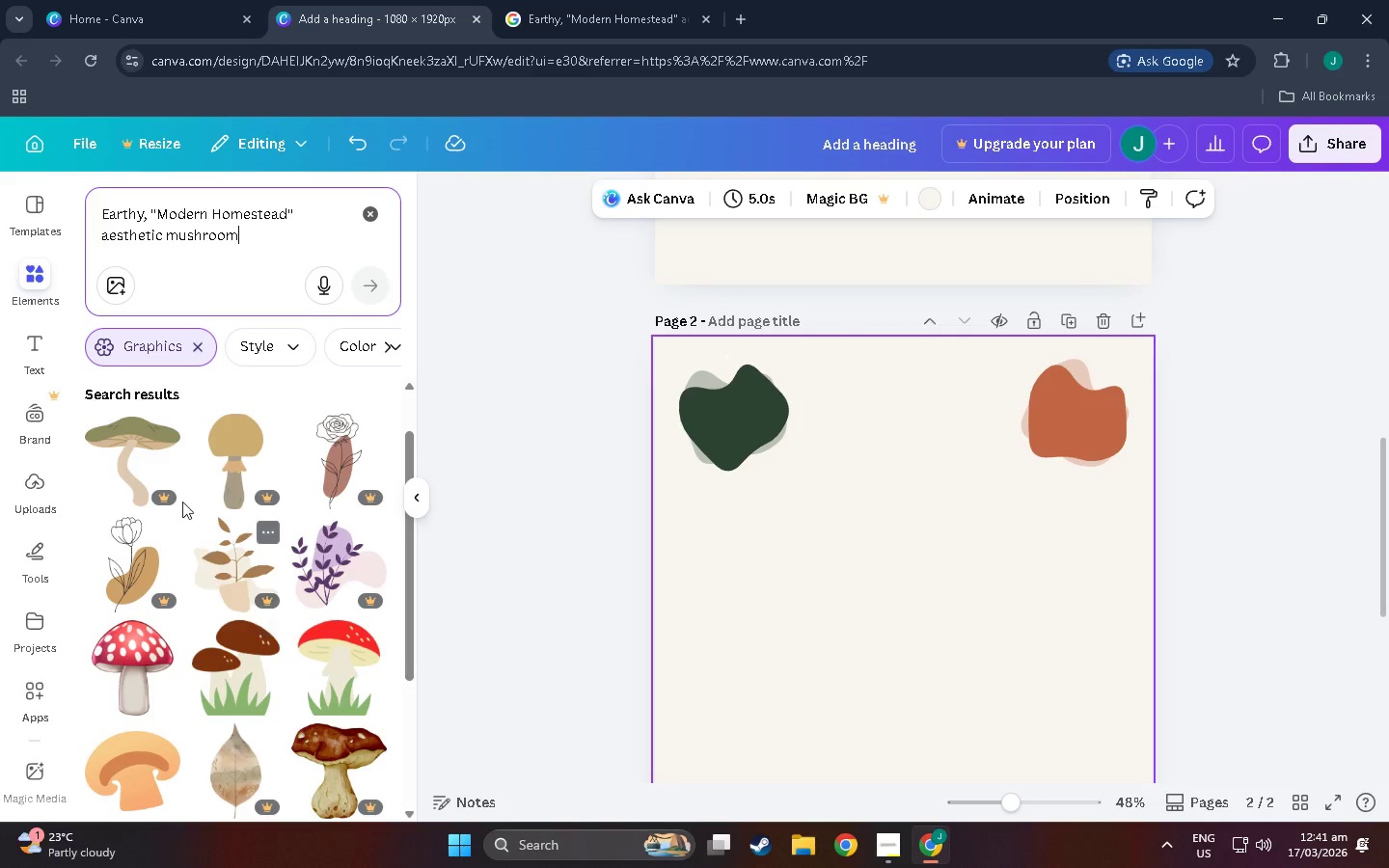 
scroll: coordinate [164, 463], scroll_direction: down, amount: 4.0
 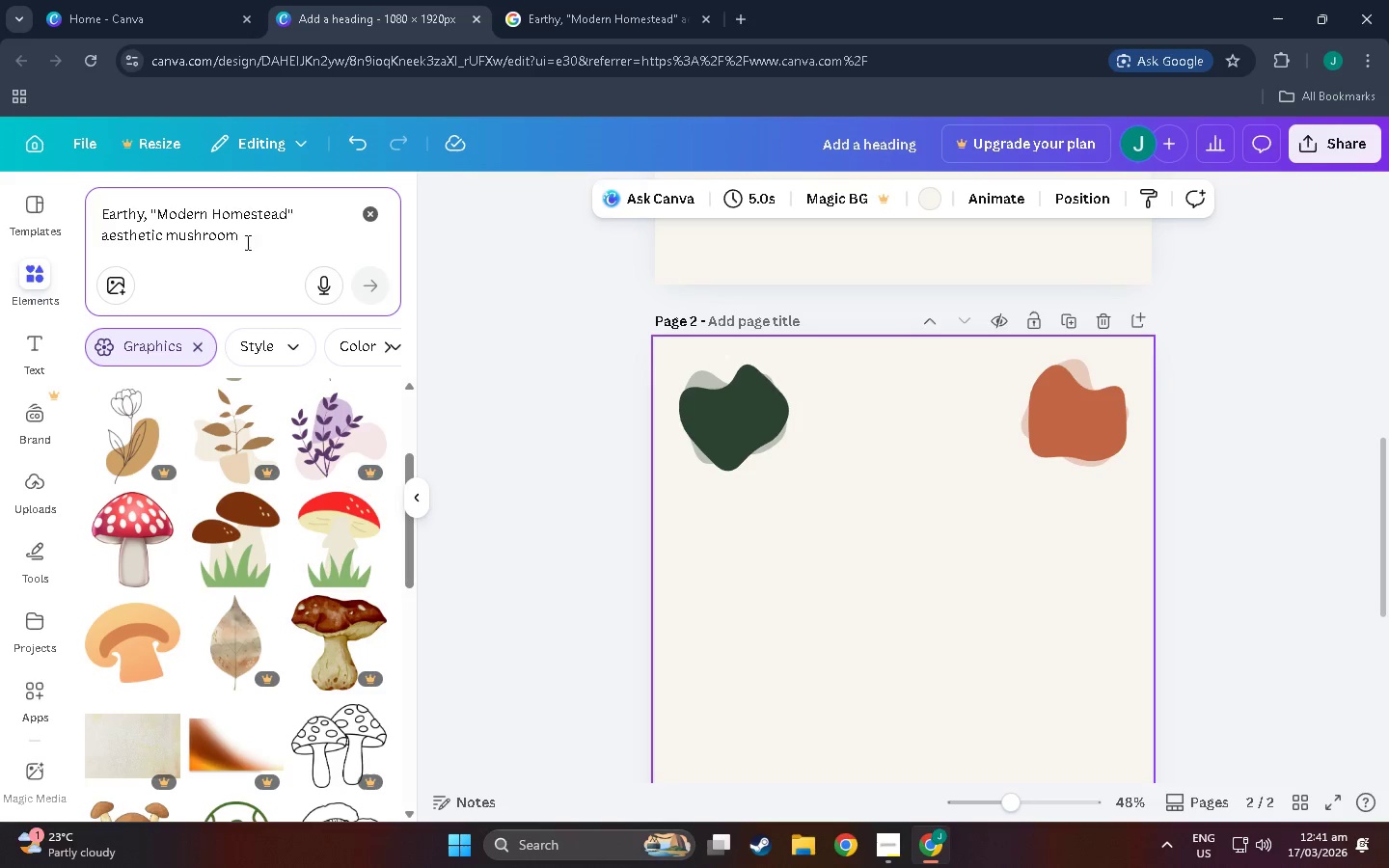 
left_click_drag(start_coordinate=[261, 232], to_coordinate=[57, 204])
 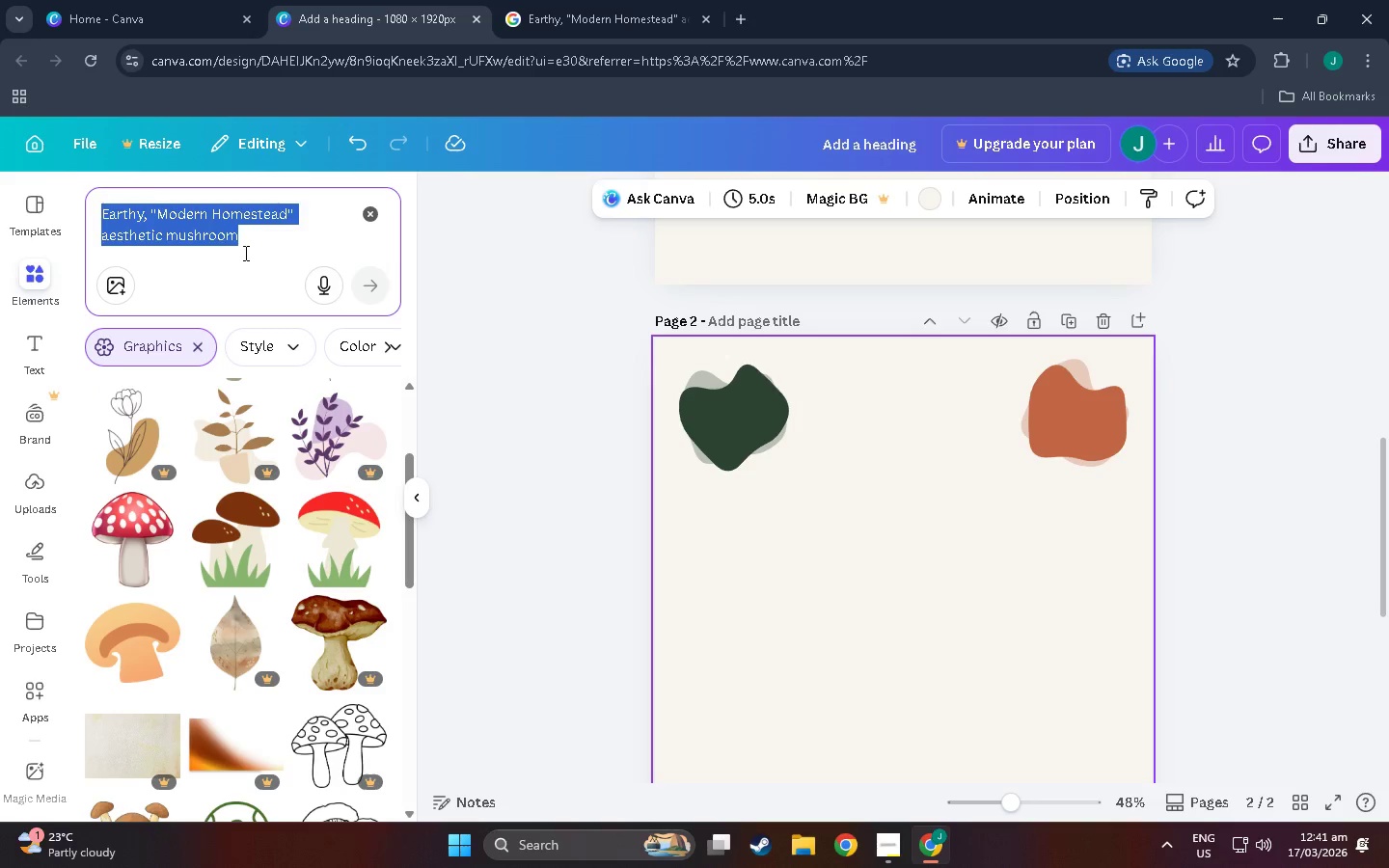 
left_click([244, 253])
 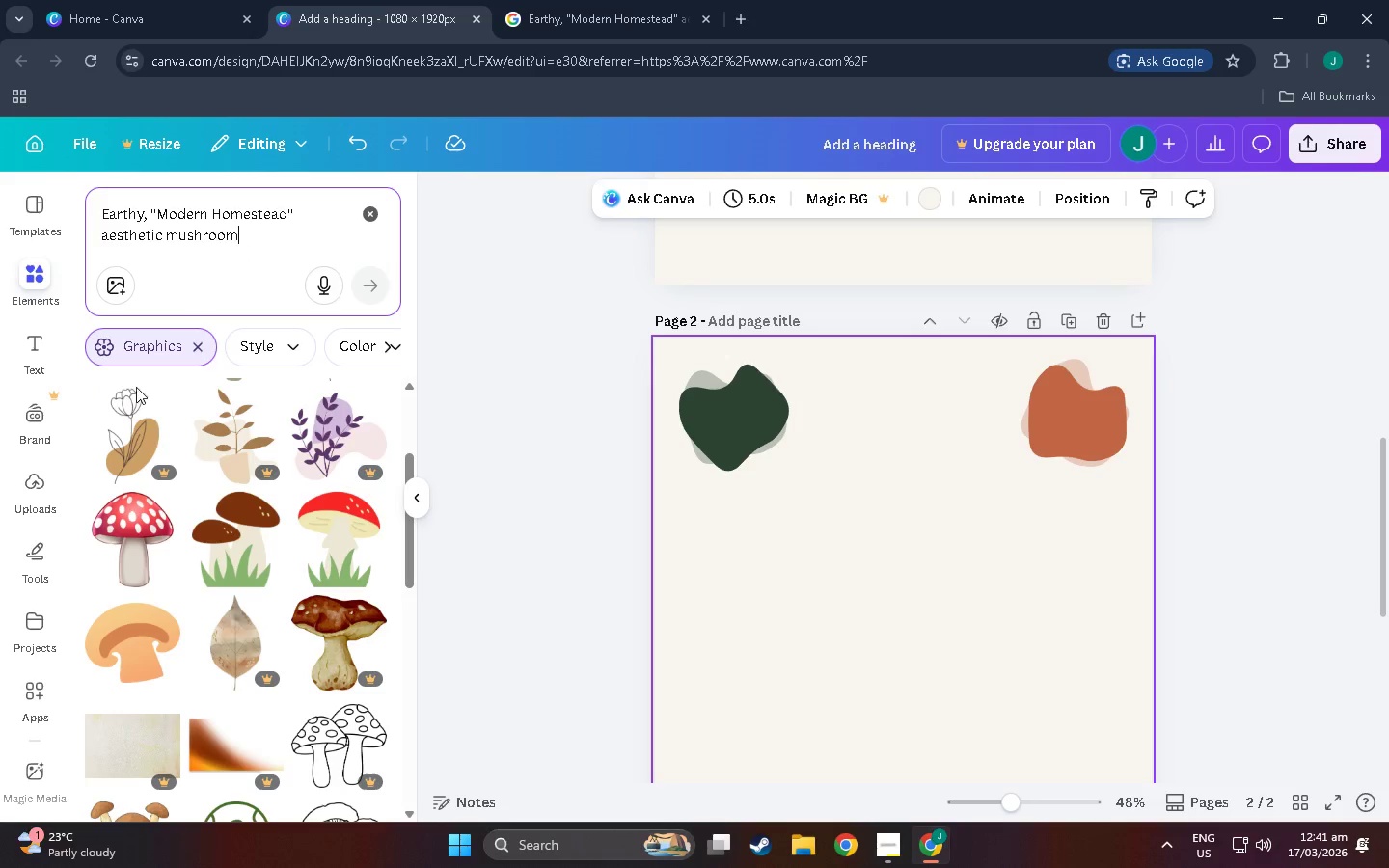 
scroll: coordinate [281, 556], scroll_direction: down, amount: 11.0
 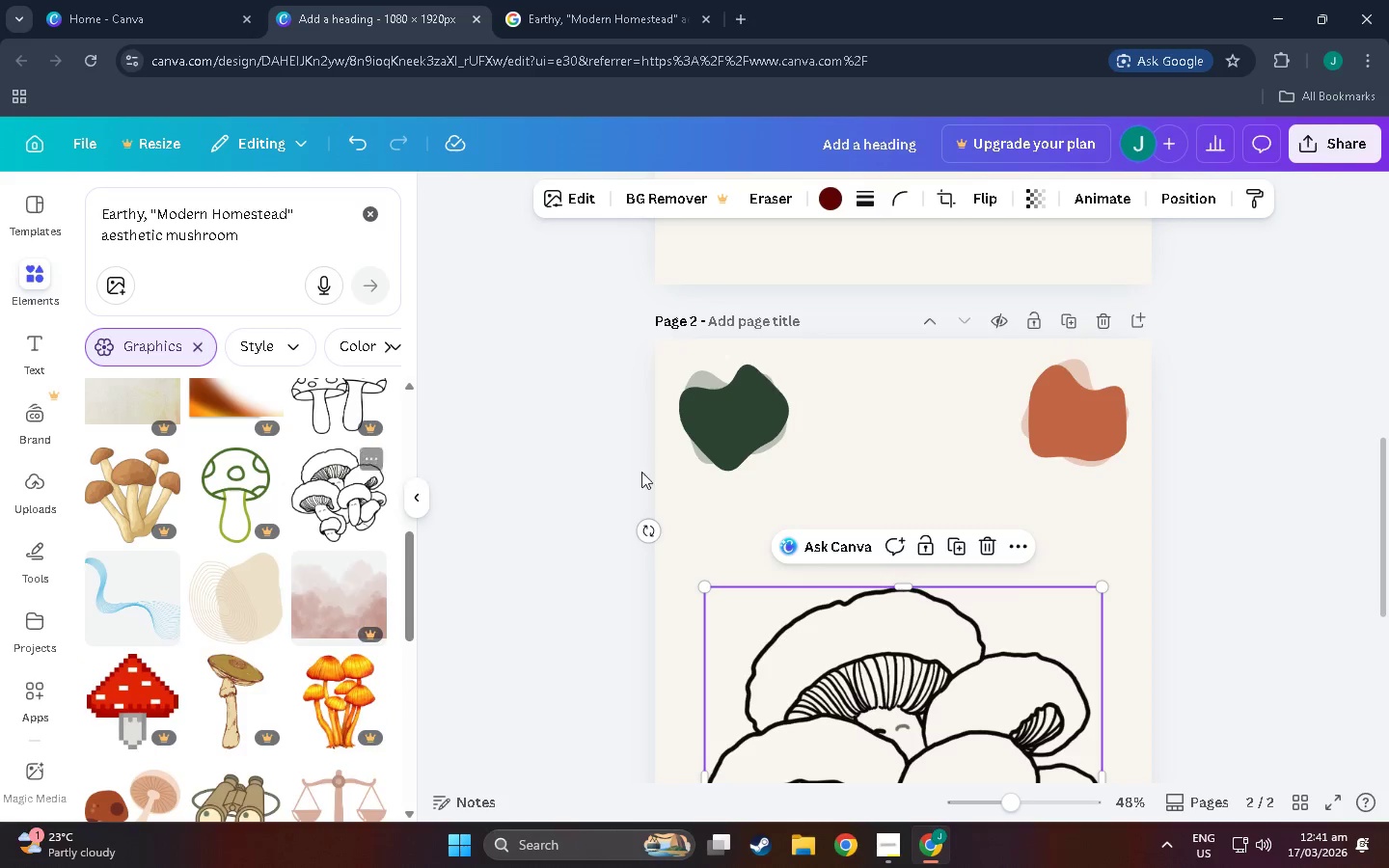 
left_click_drag(start_coordinate=[894, 717], to_coordinate=[897, 369])
 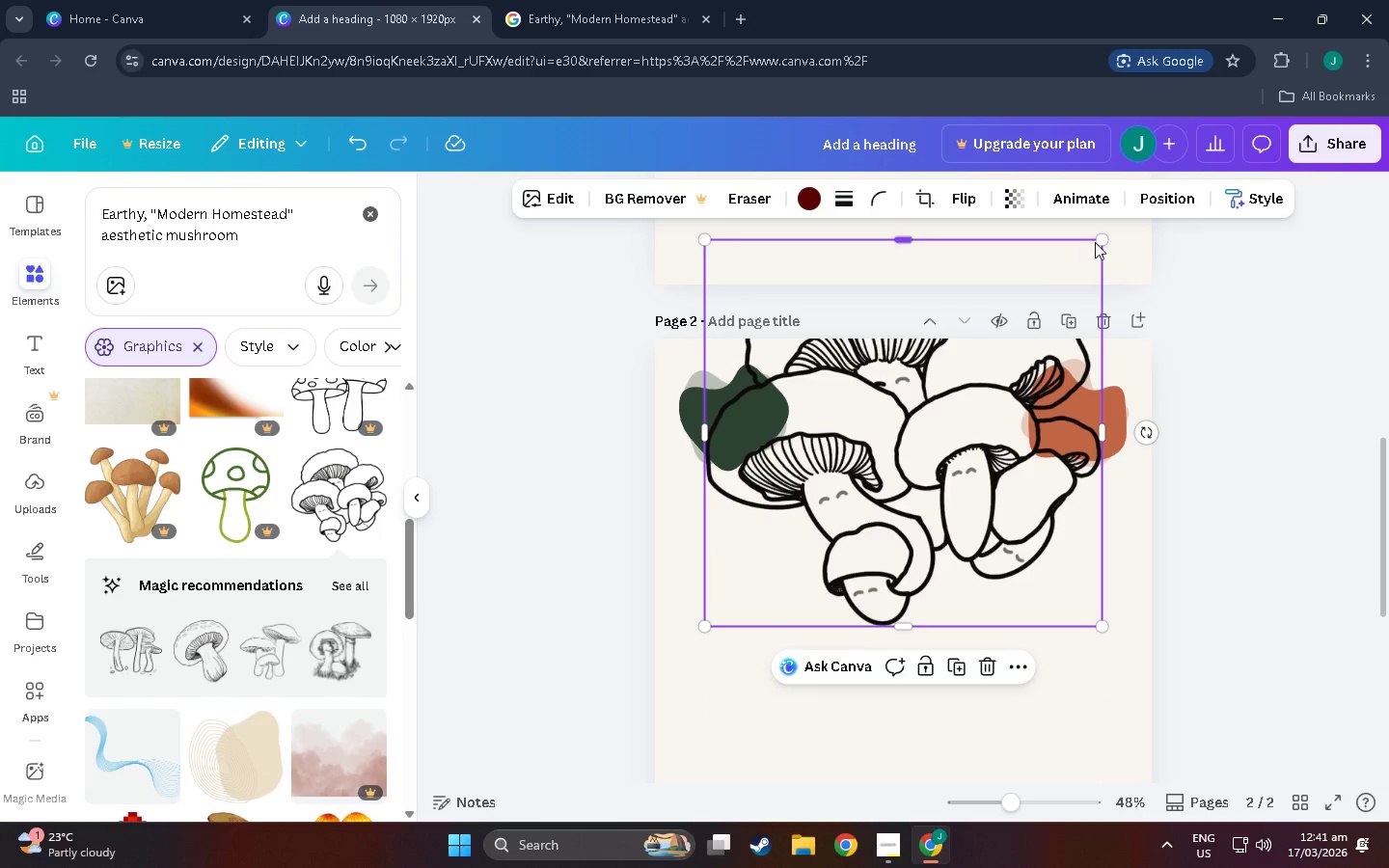 
left_click_drag(start_coordinate=[1102, 239], to_coordinate=[735, 478])
 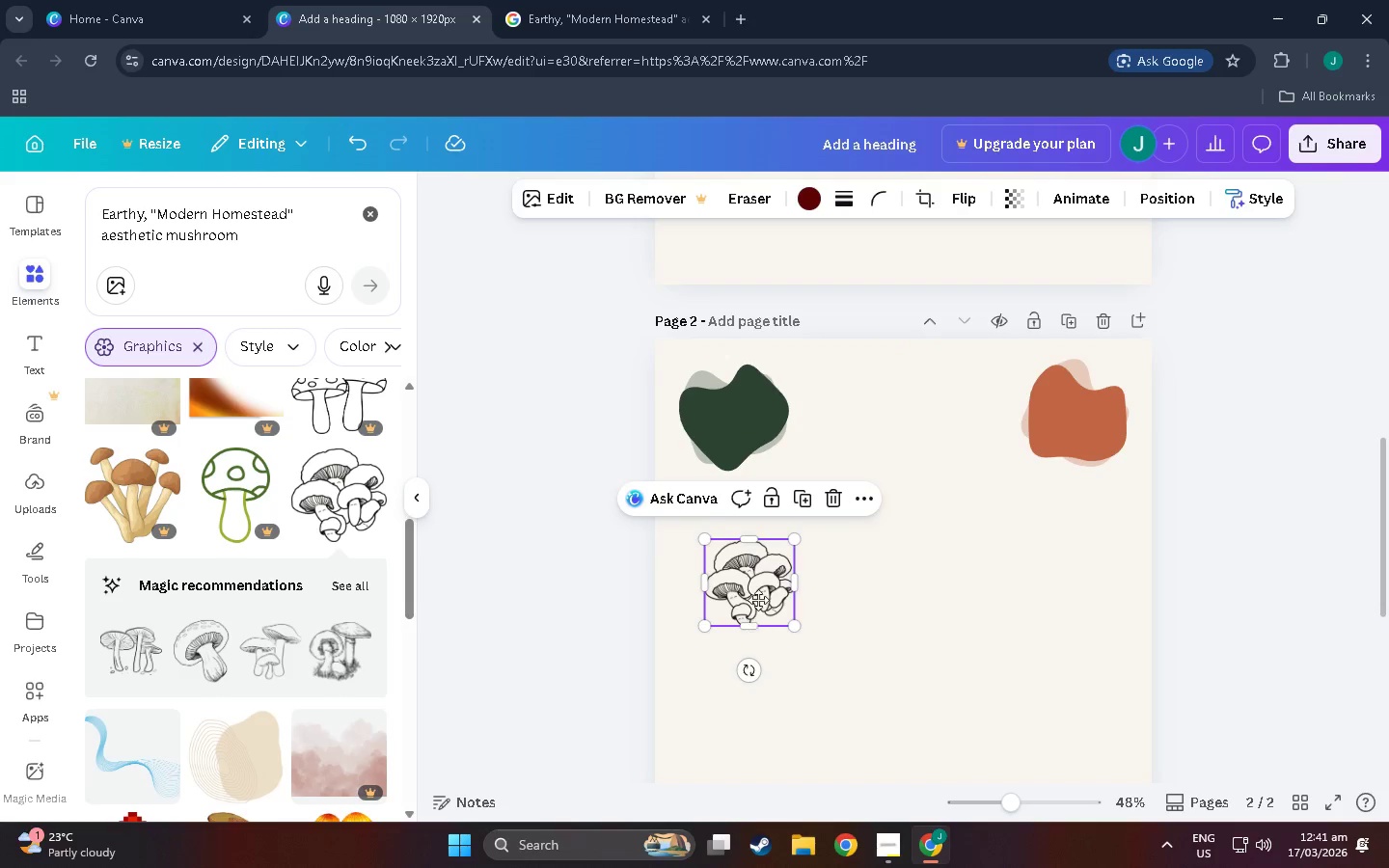 
left_click_drag(start_coordinate=[749, 617], to_coordinate=[766, 475])
 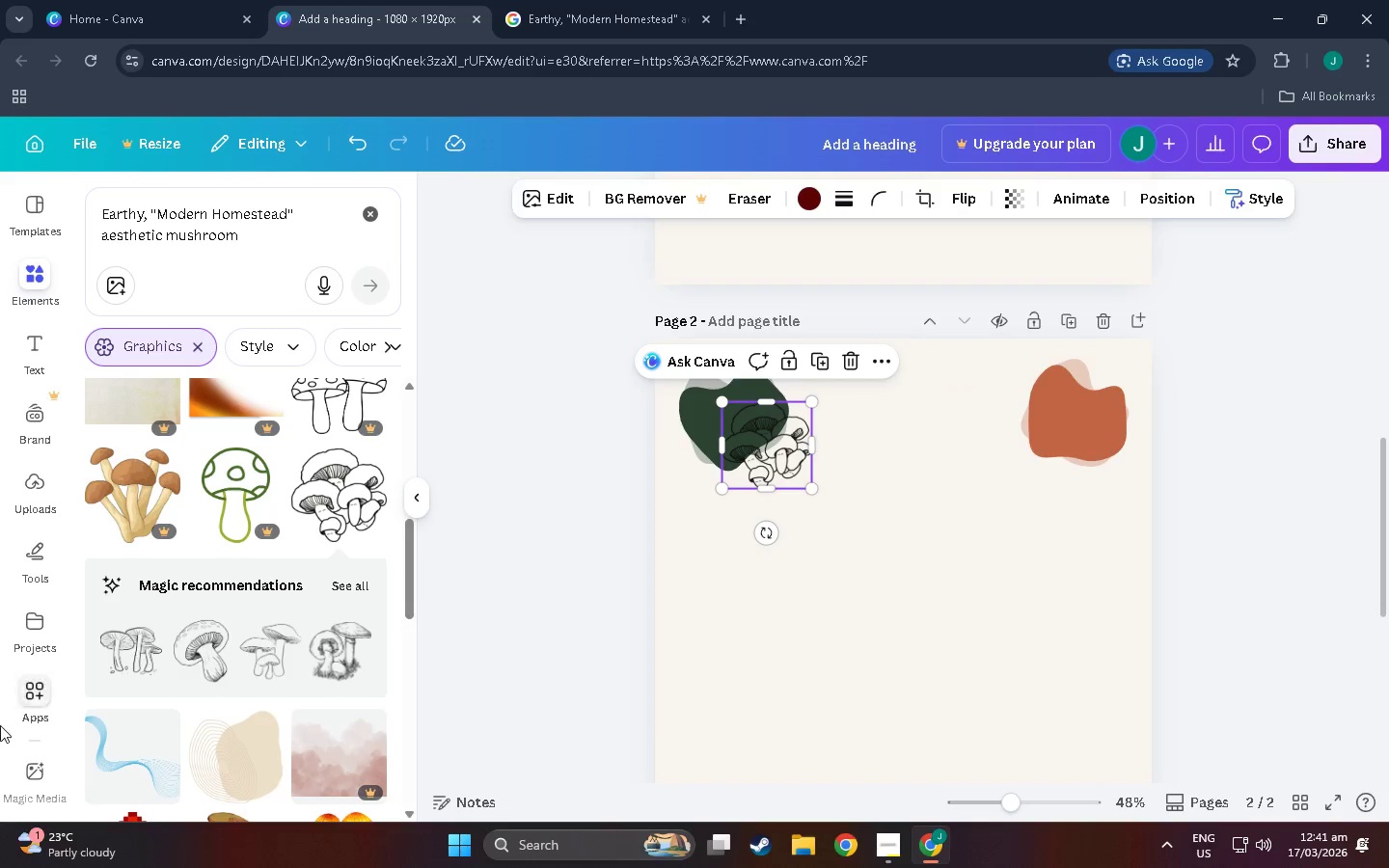 
scroll: coordinate [158, 615], scroll_direction: up, amount: 18.0
 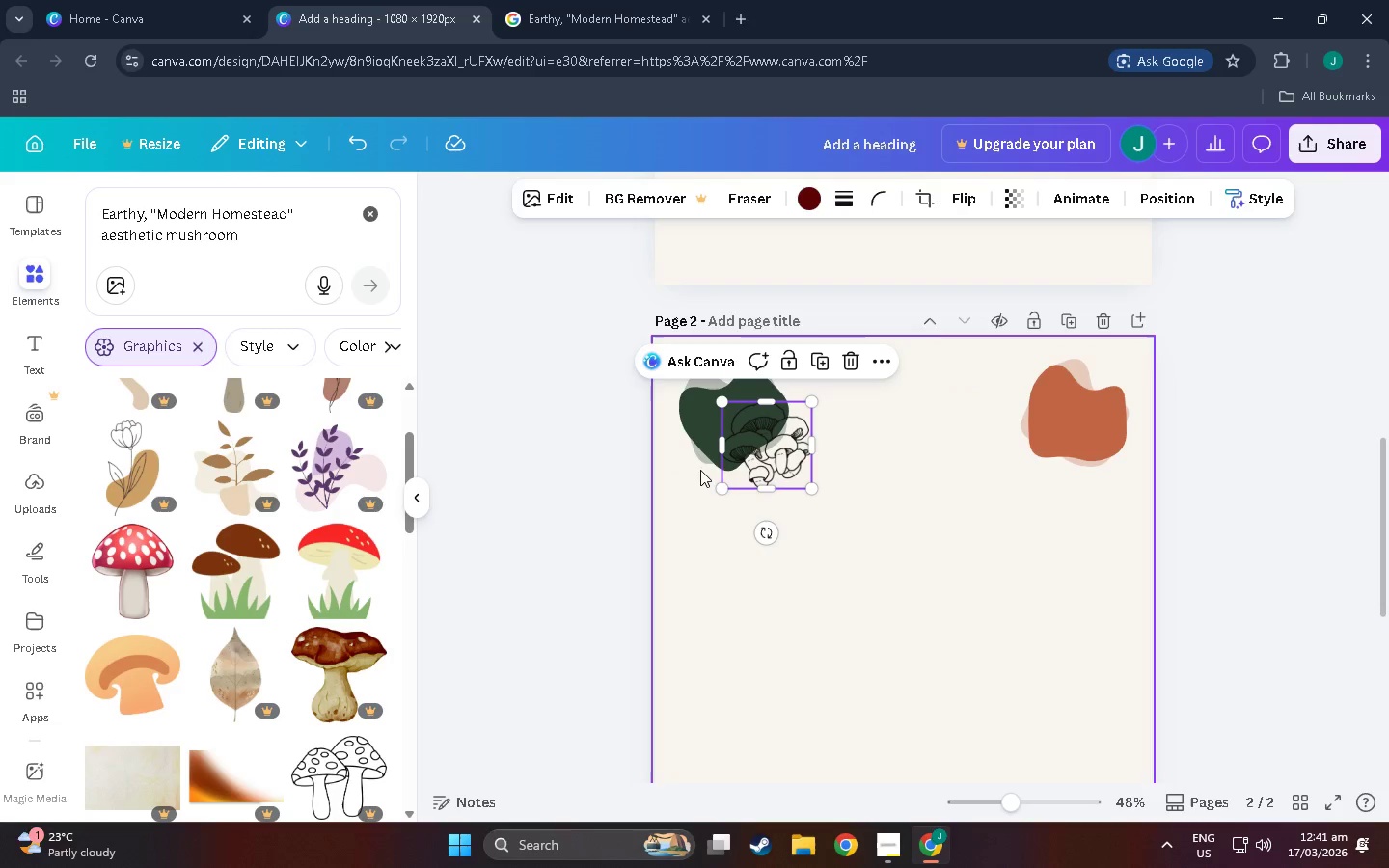 
left_click_drag(start_coordinate=[756, 466], to_coordinate=[1029, 456])
 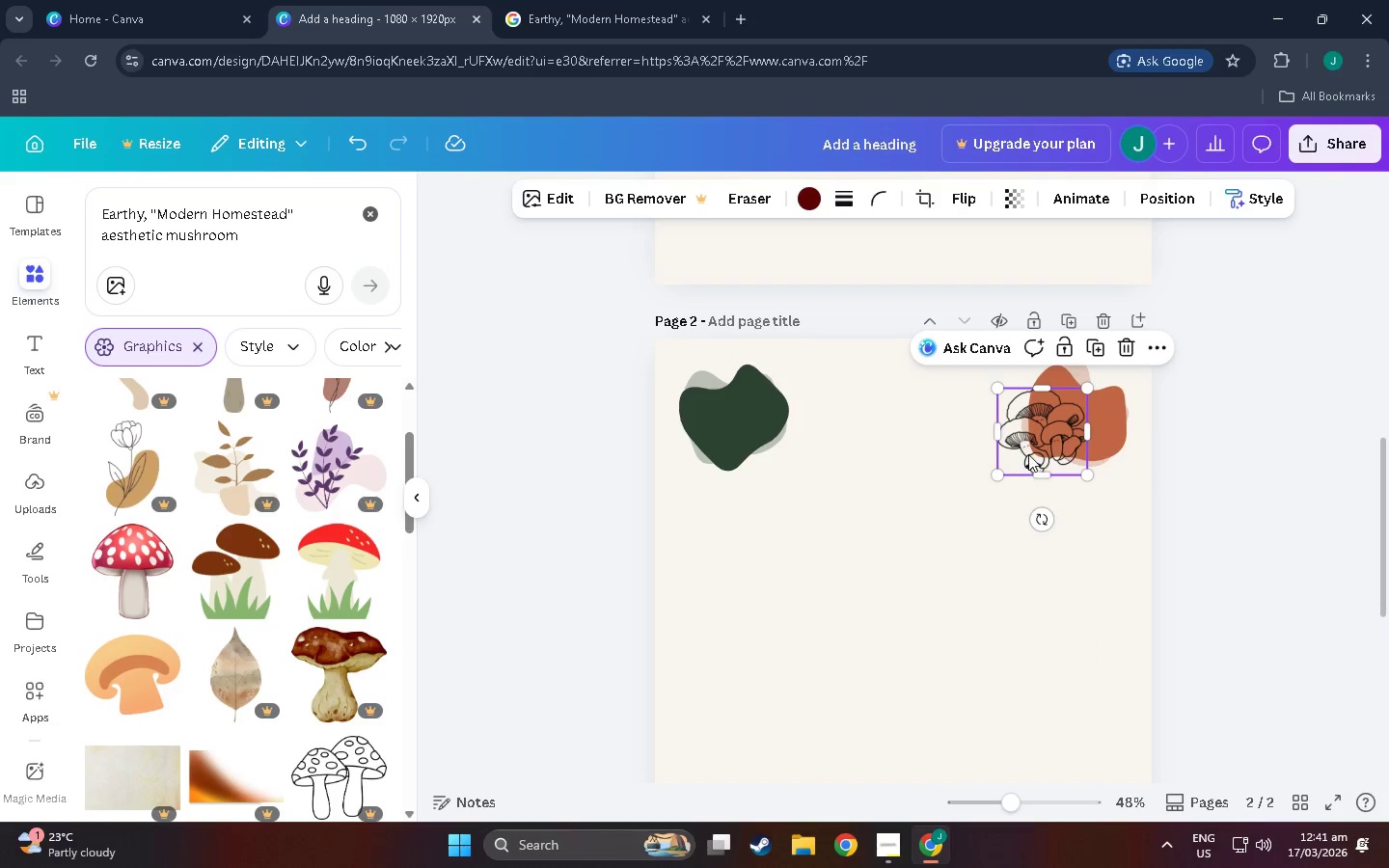 
left_click_drag(start_coordinate=[1028, 454], to_coordinate=[1010, 455])
 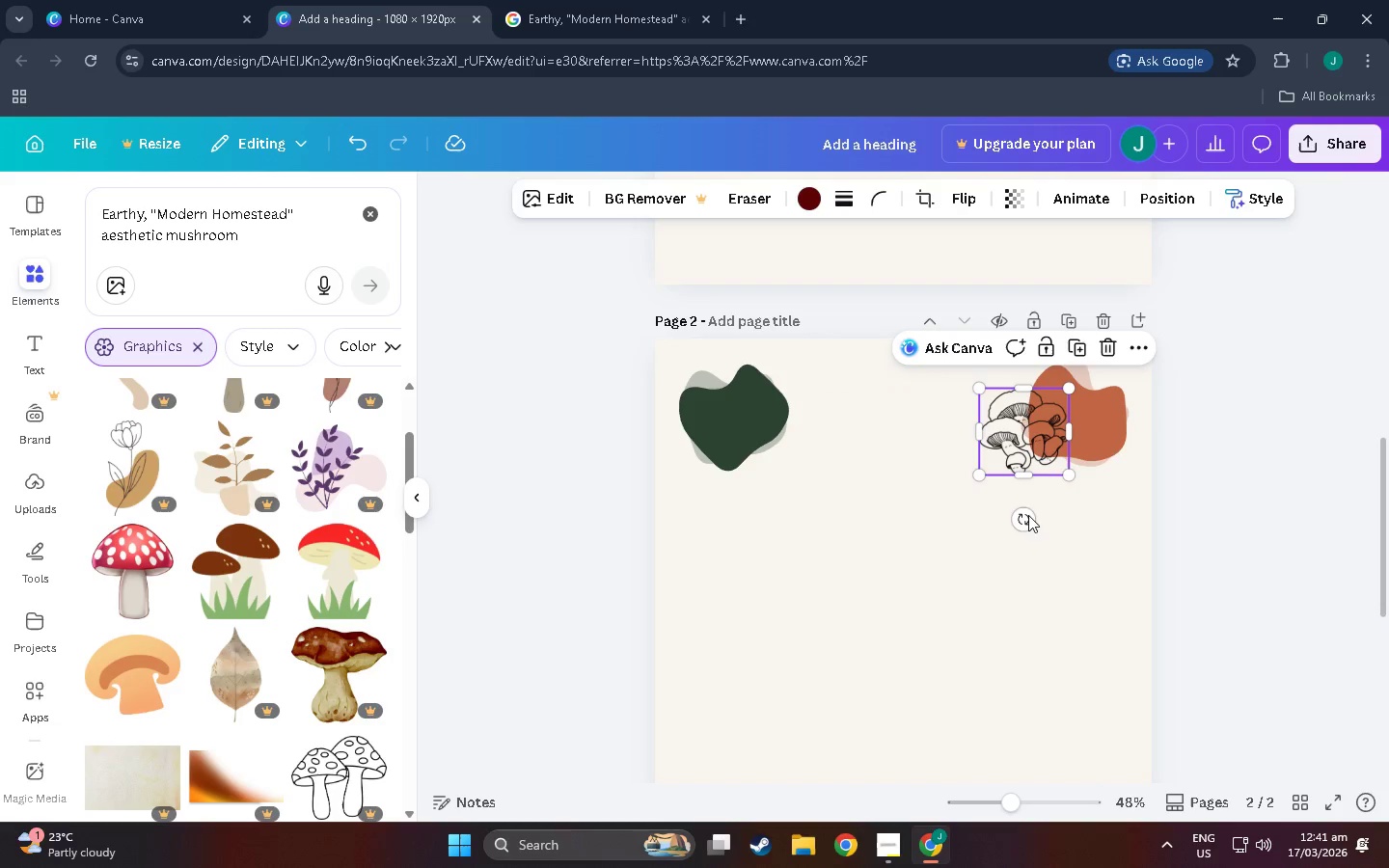 
left_click_drag(start_coordinate=[1026, 519], to_coordinate=[1043, 521])
 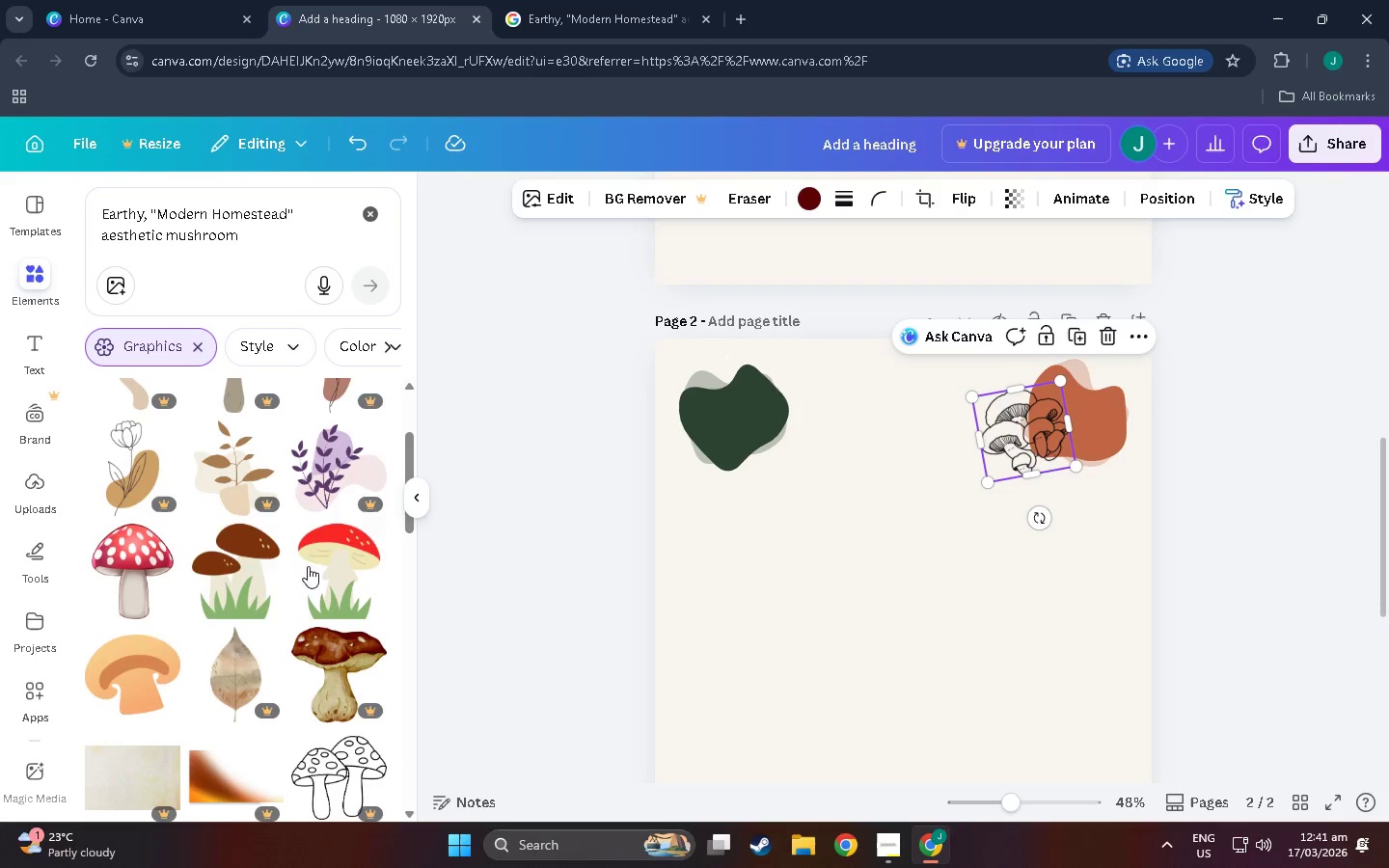 
scroll: coordinate [141, 625], scroll_direction: up, amount: 3.0
 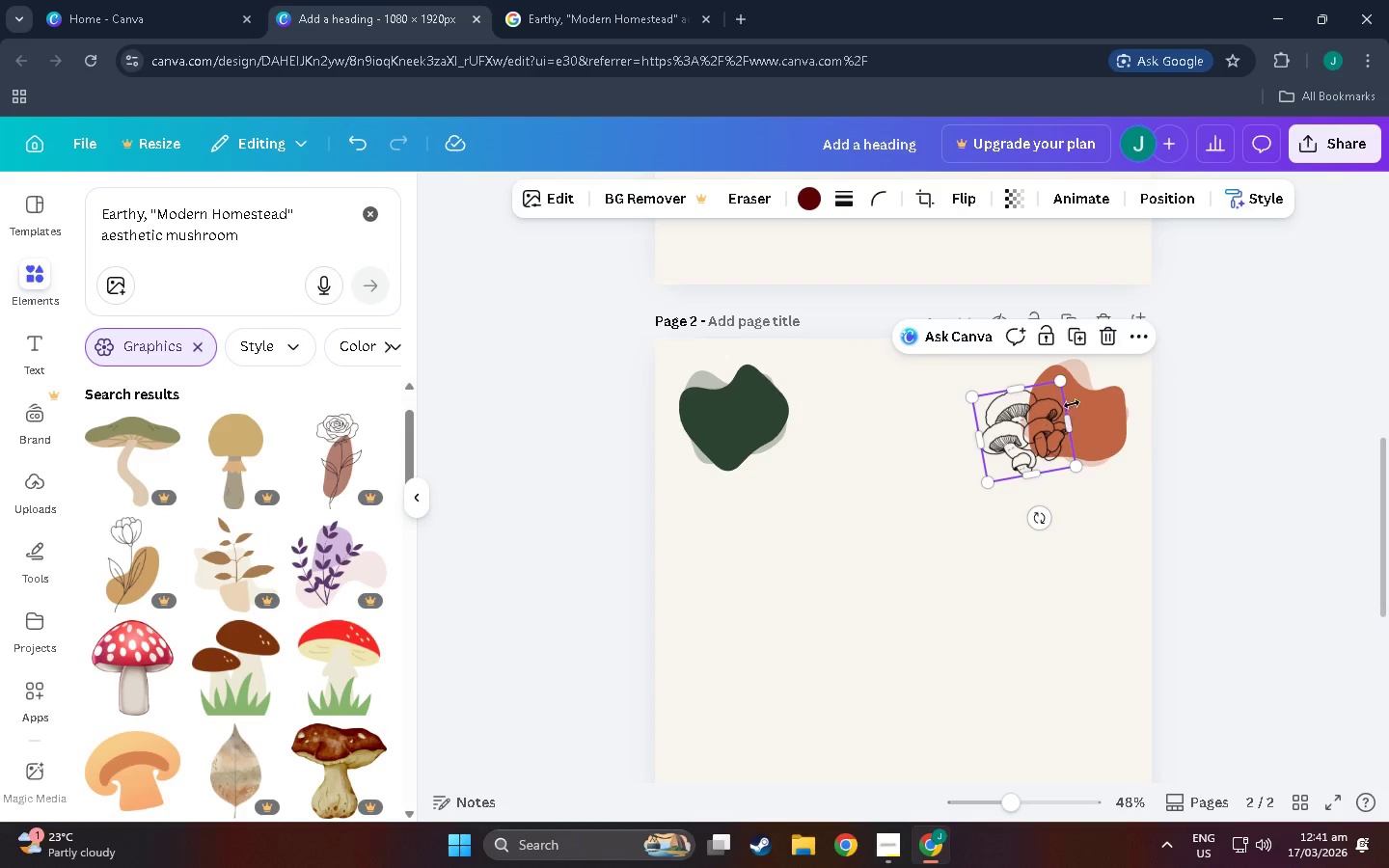 
left_click_drag(start_coordinate=[1107, 424], to_coordinate=[1101, 447])
 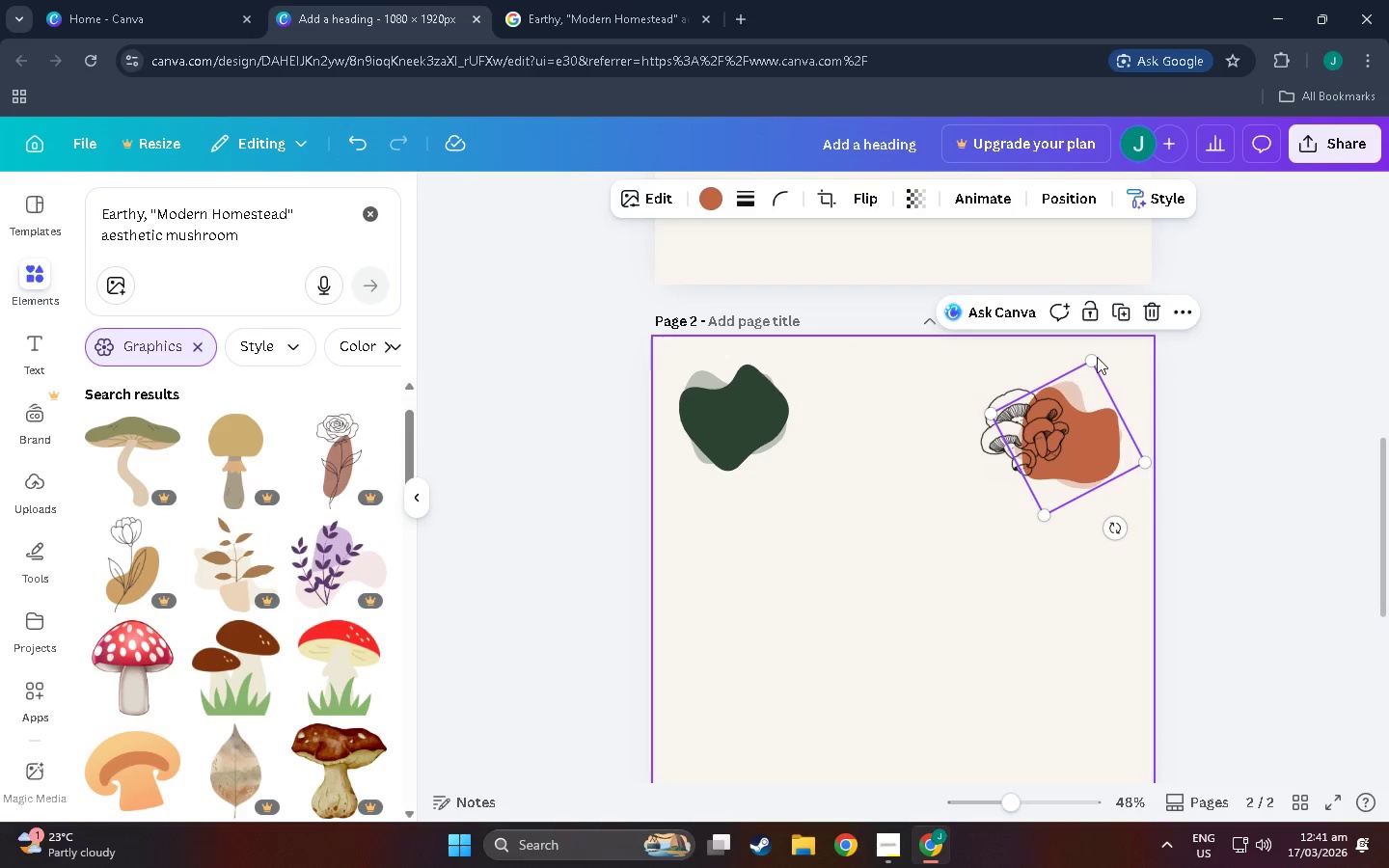 
left_click_drag(start_coordinate=[1095, 358], to_coordinate=[1077, 422])
 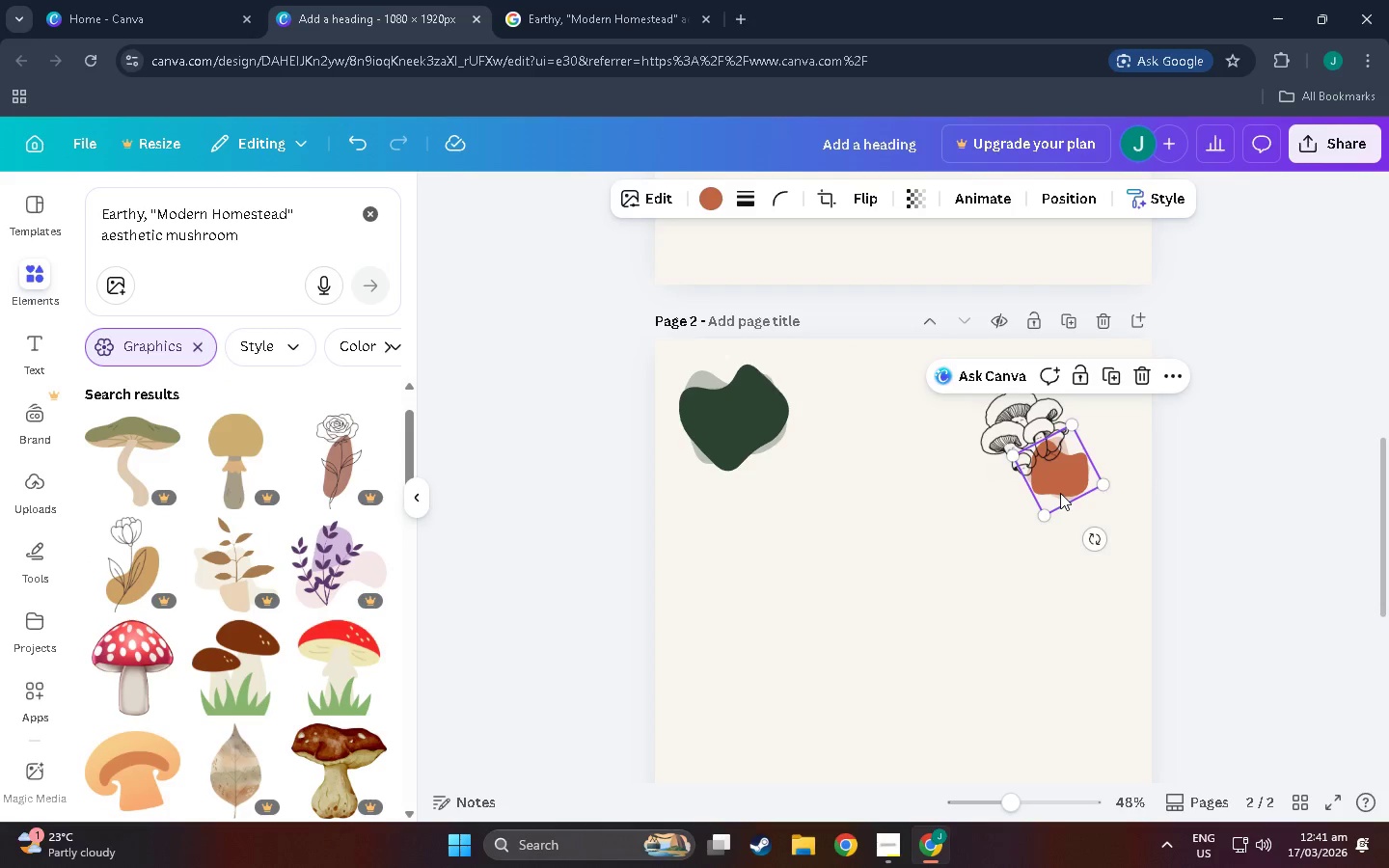 
left_click_drag(start_coordinate=[1060, 493], to_coordinate=[1068, 472])
 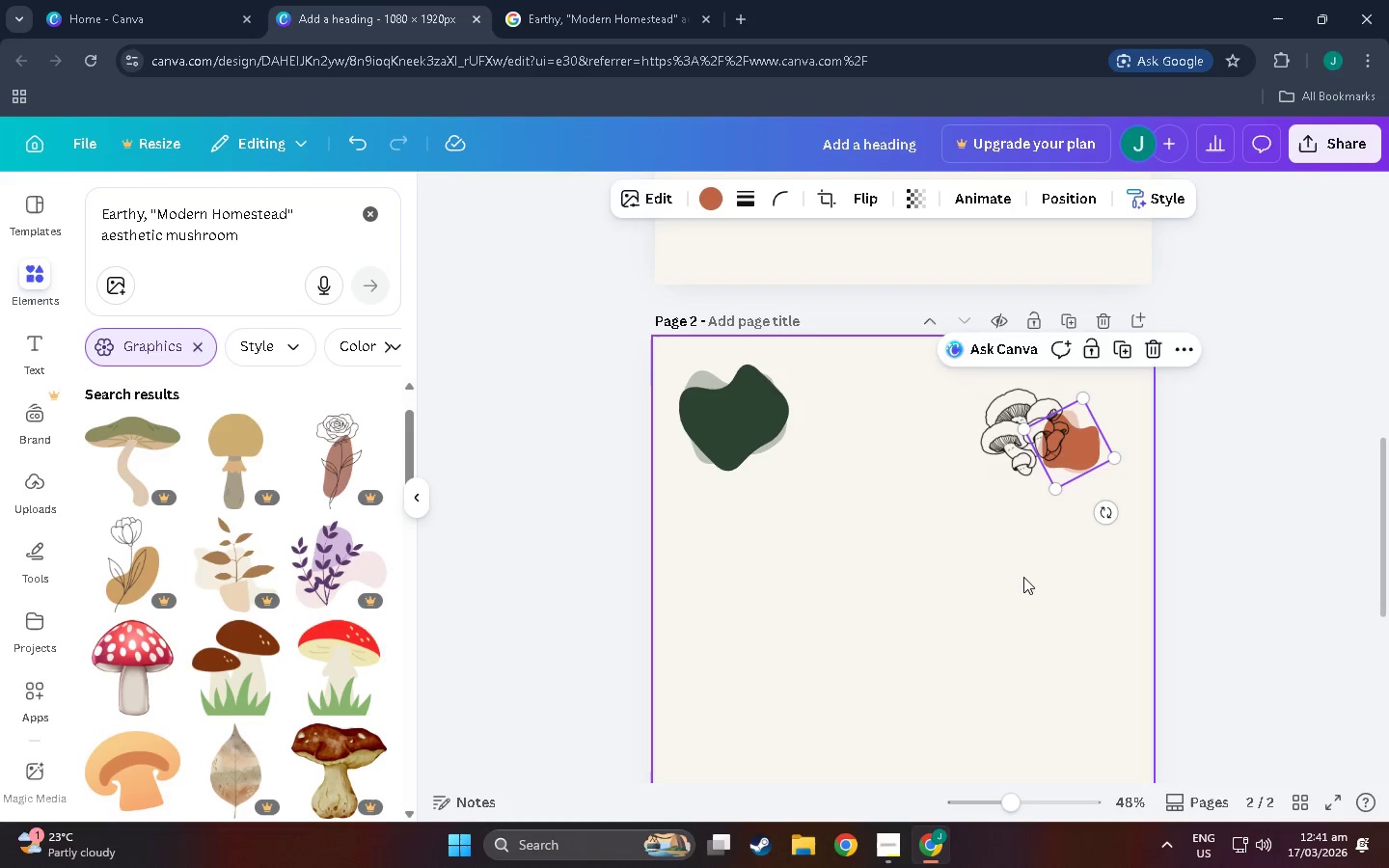 
left_click([1023, 577])
 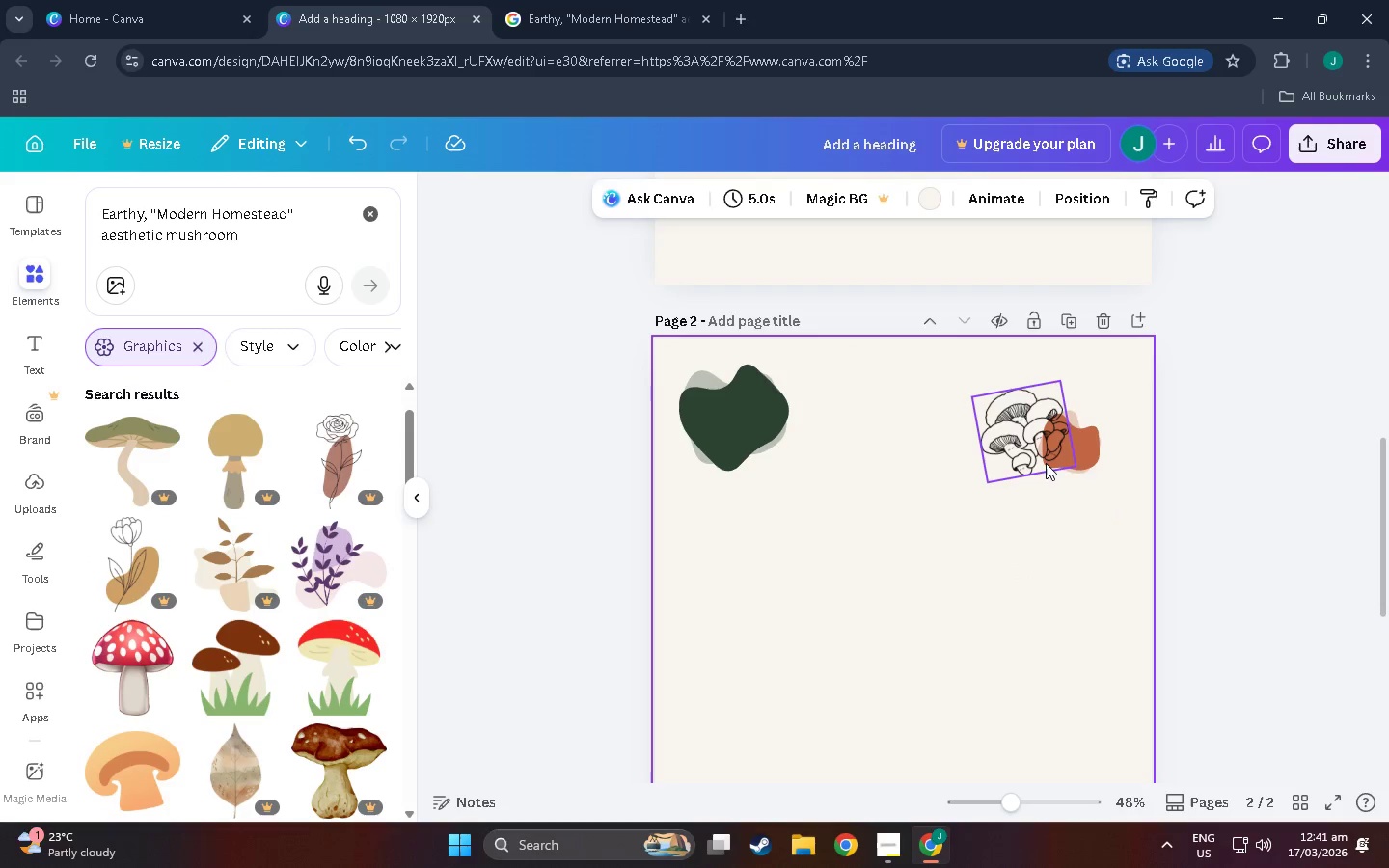 
left_click_drag(start_coordinate=[1096, 456], to_coordinate=[1072, 472])
 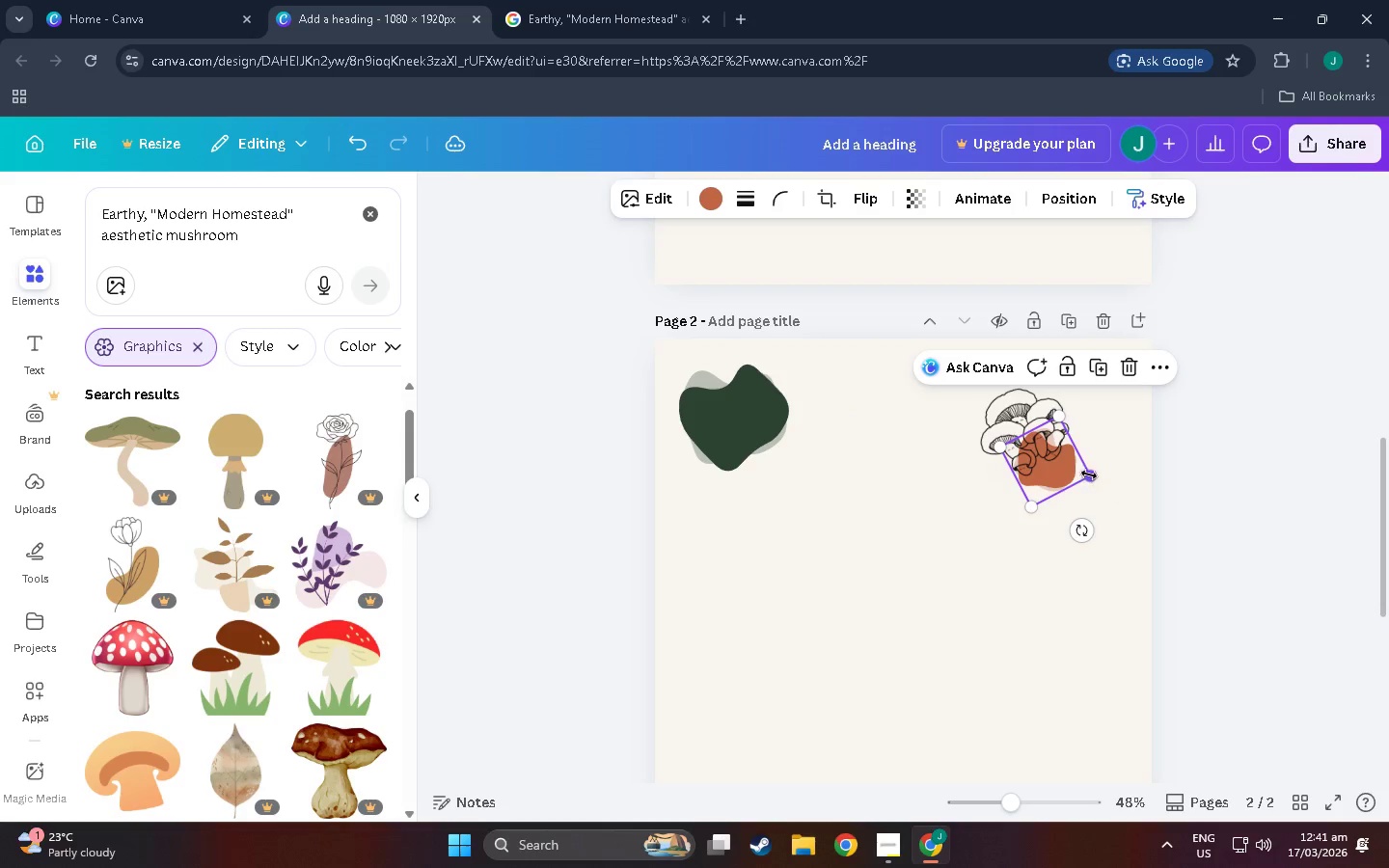 
left_click_drag(start_coordinate=[1089, 474], to_coordinate=[1061, 472])
 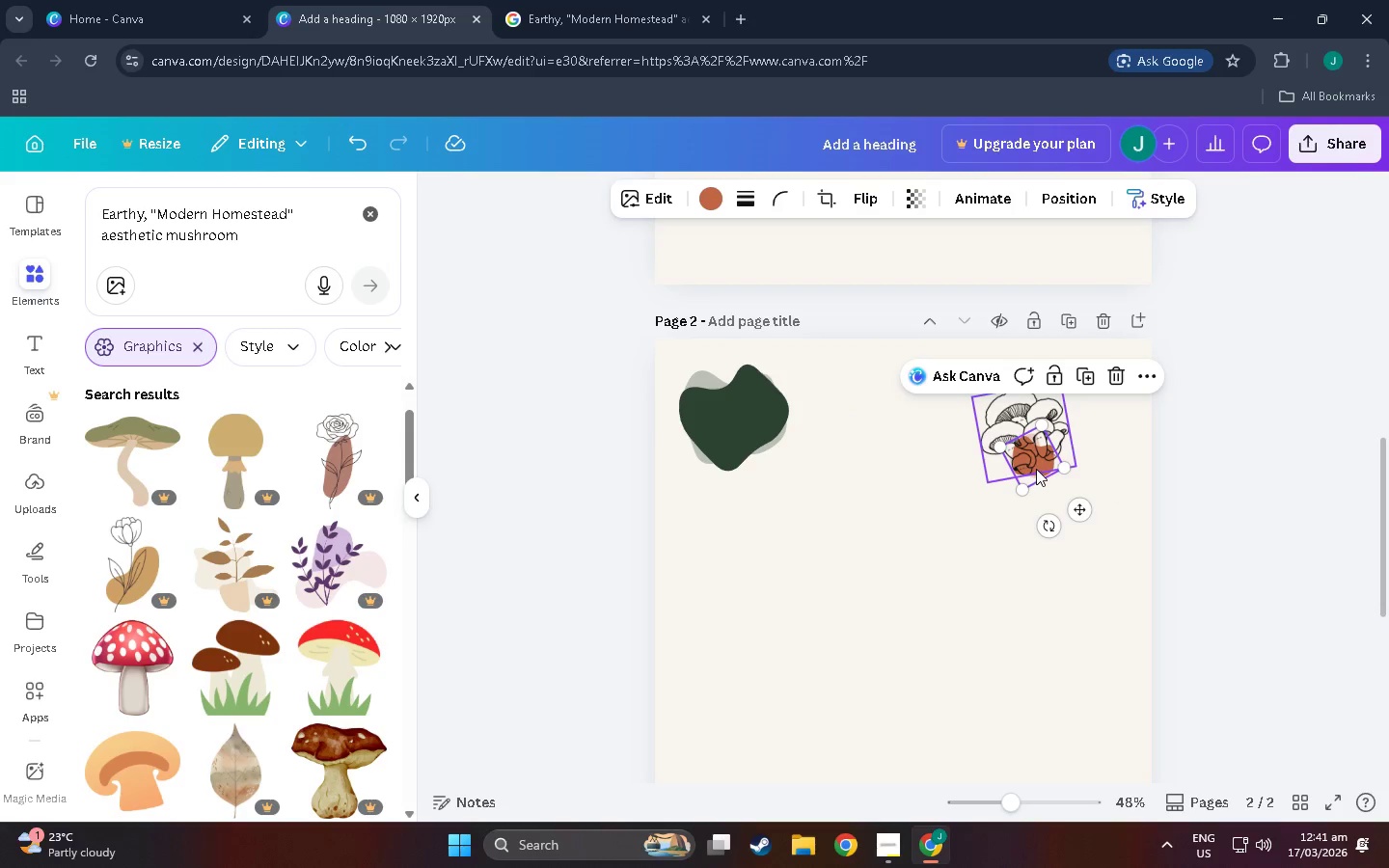 
left_click_drag(start_coordinate=[1036, 469], to_coordinate=[1054, 454])
 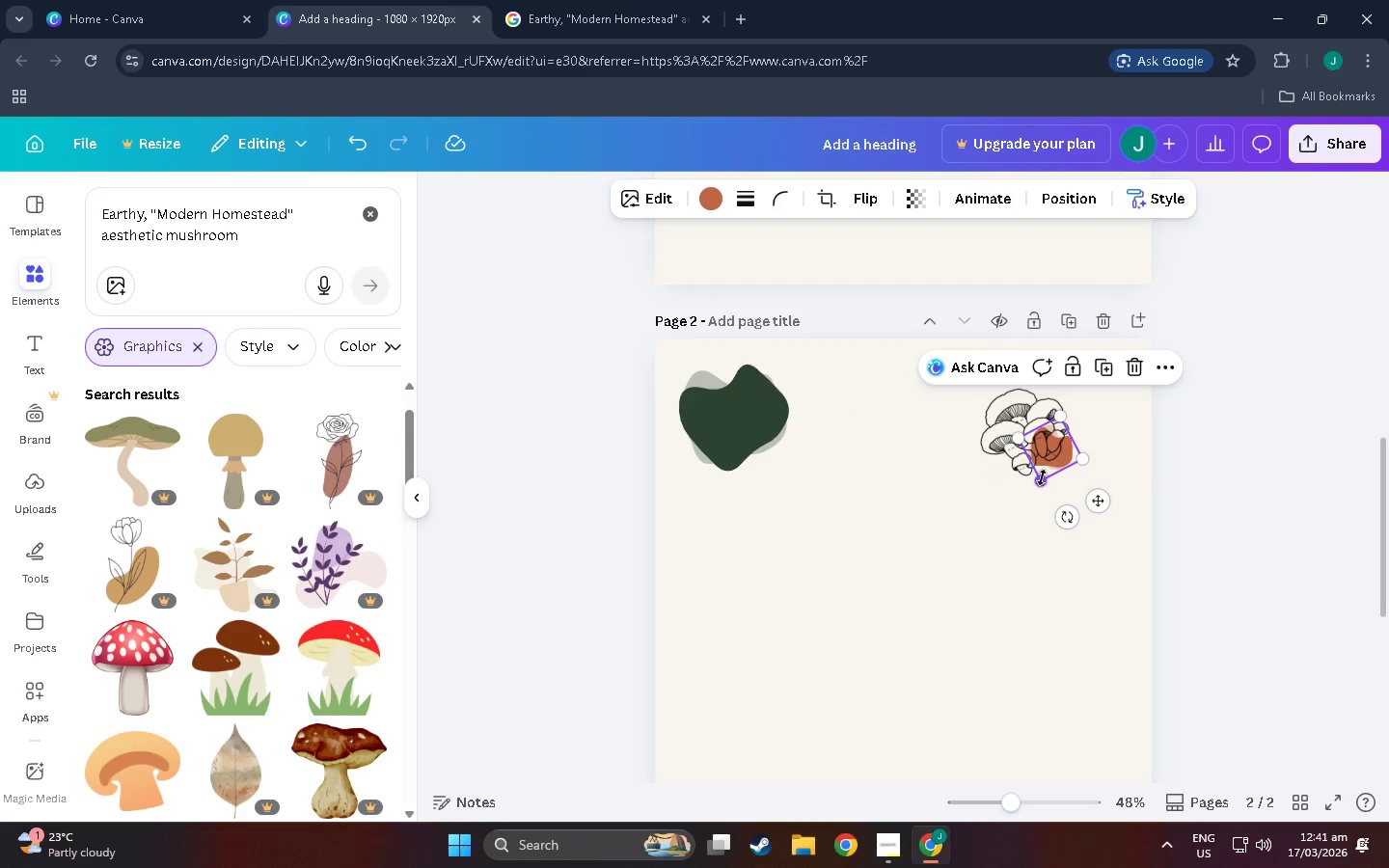 
left_click_drag(start_coordinate=[1042, 477], to_coordinate=[1032, 511])
 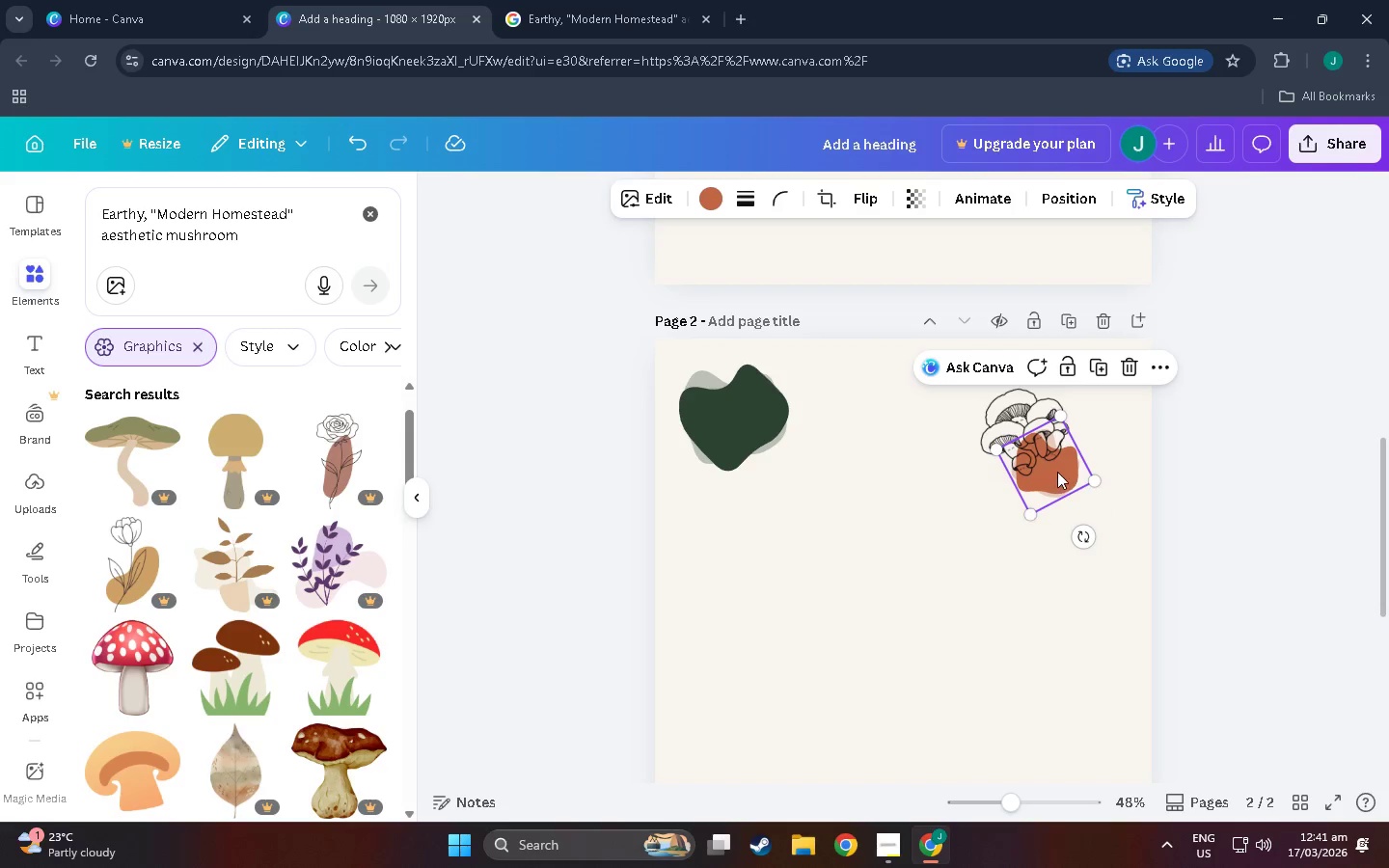 
left_click_drag(start_coordinate=[1057, 472], to_coordinate=[1075, 459])
 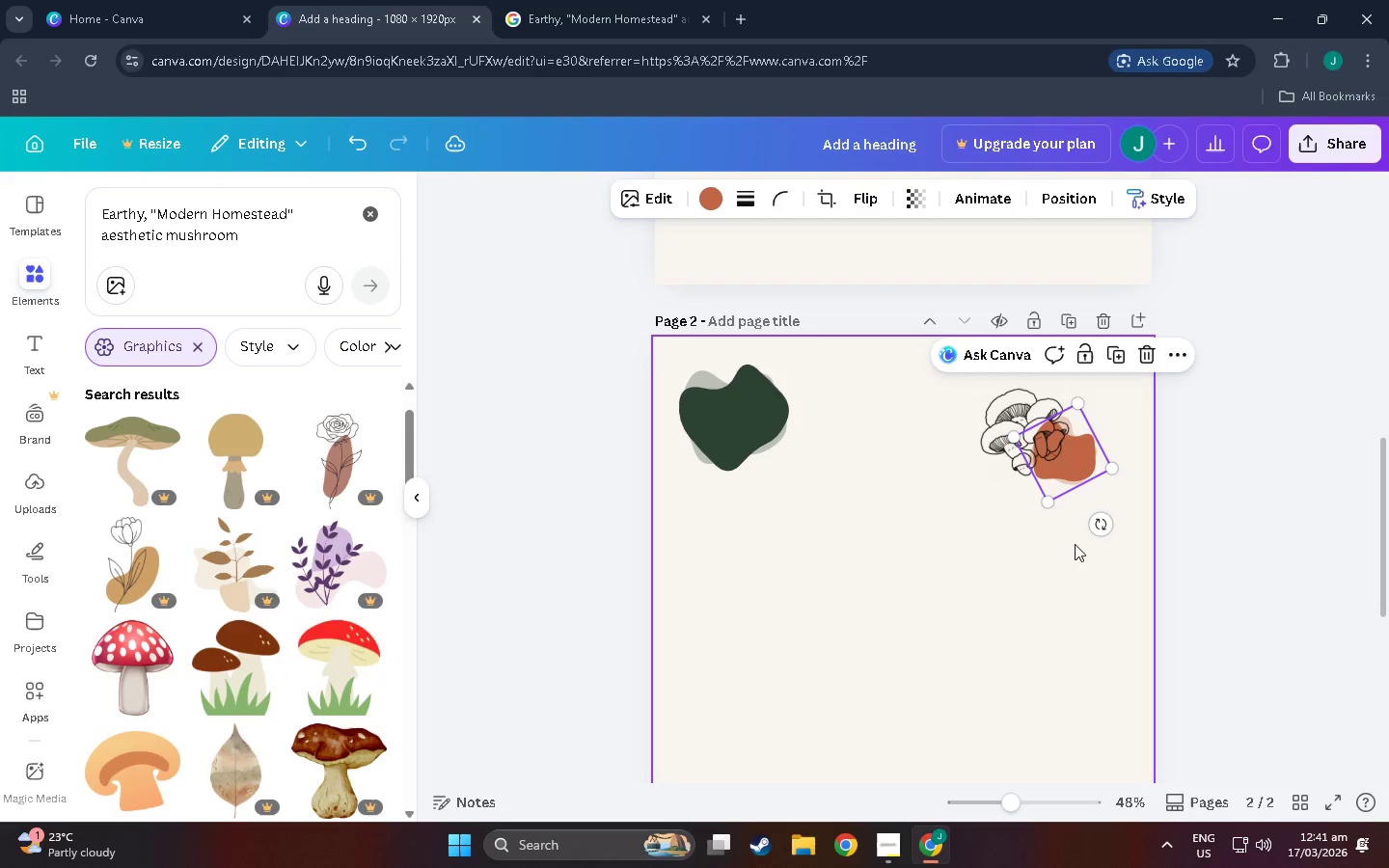 
left_click([1078, 556])
 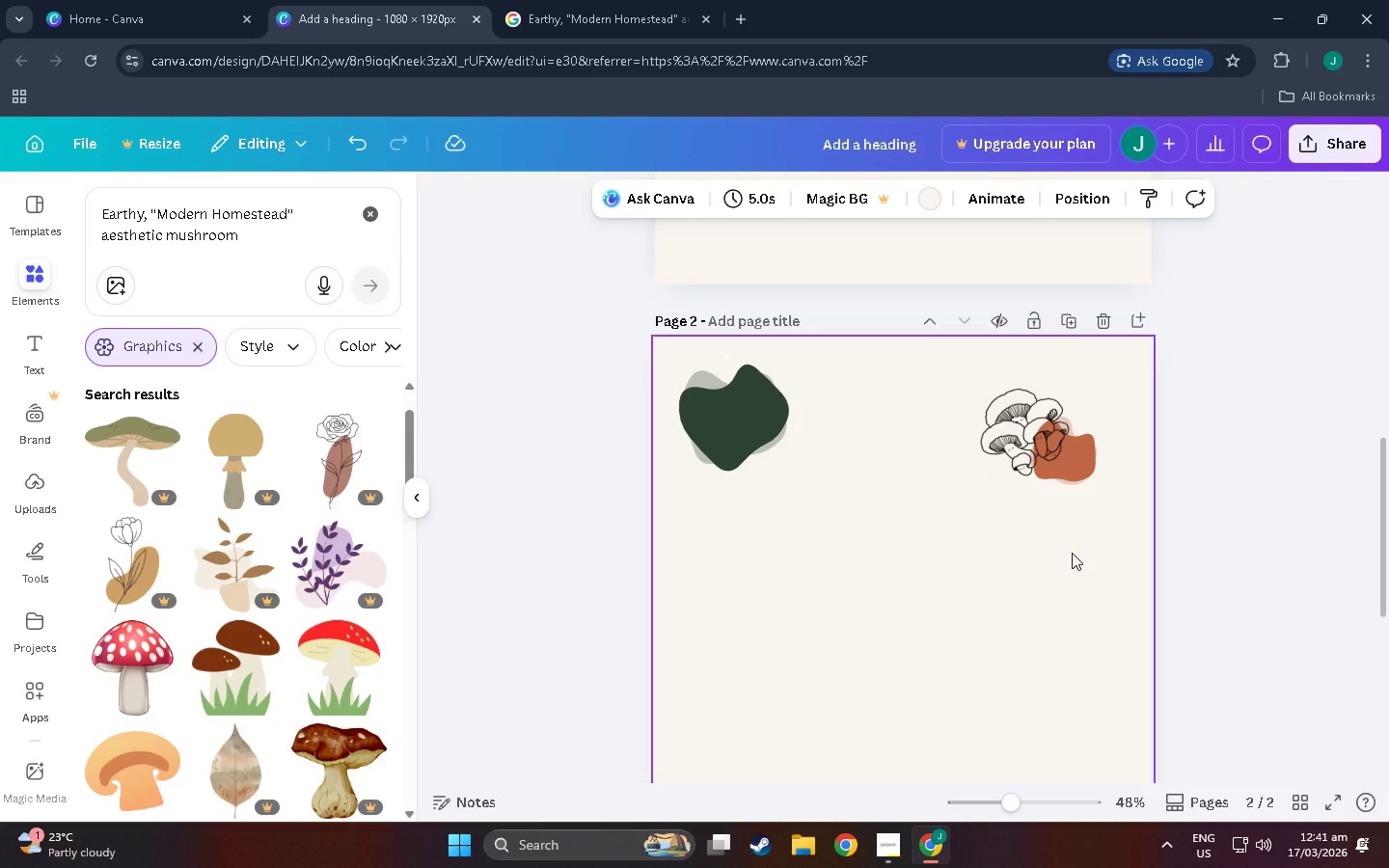 
left_click_drag(start_coordinate=[971, 542], to_coordinate=[1102, 387])
 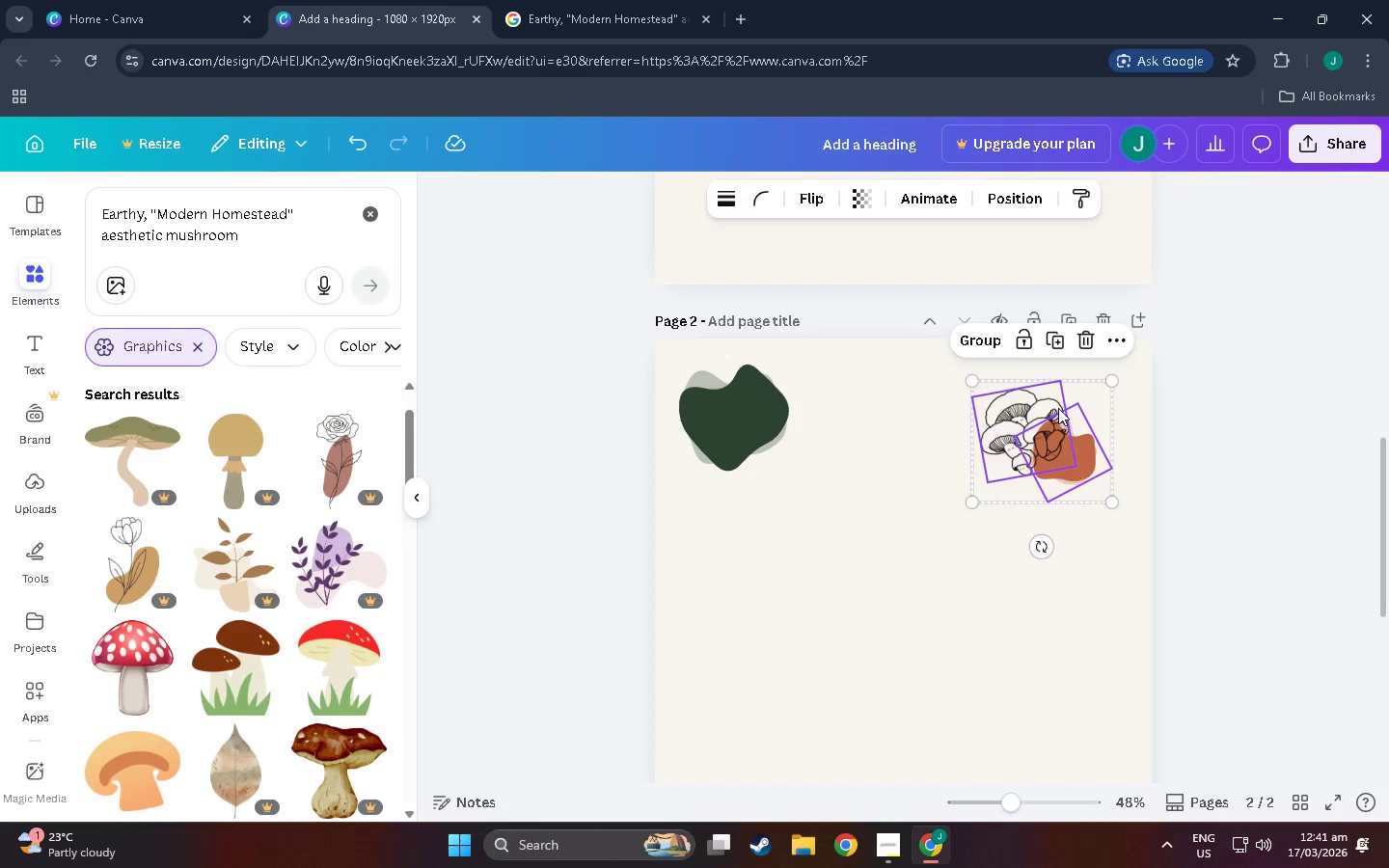 
left_click_drag(start_coordinate=[1051, 422], to_coordinate=[921, 429])
 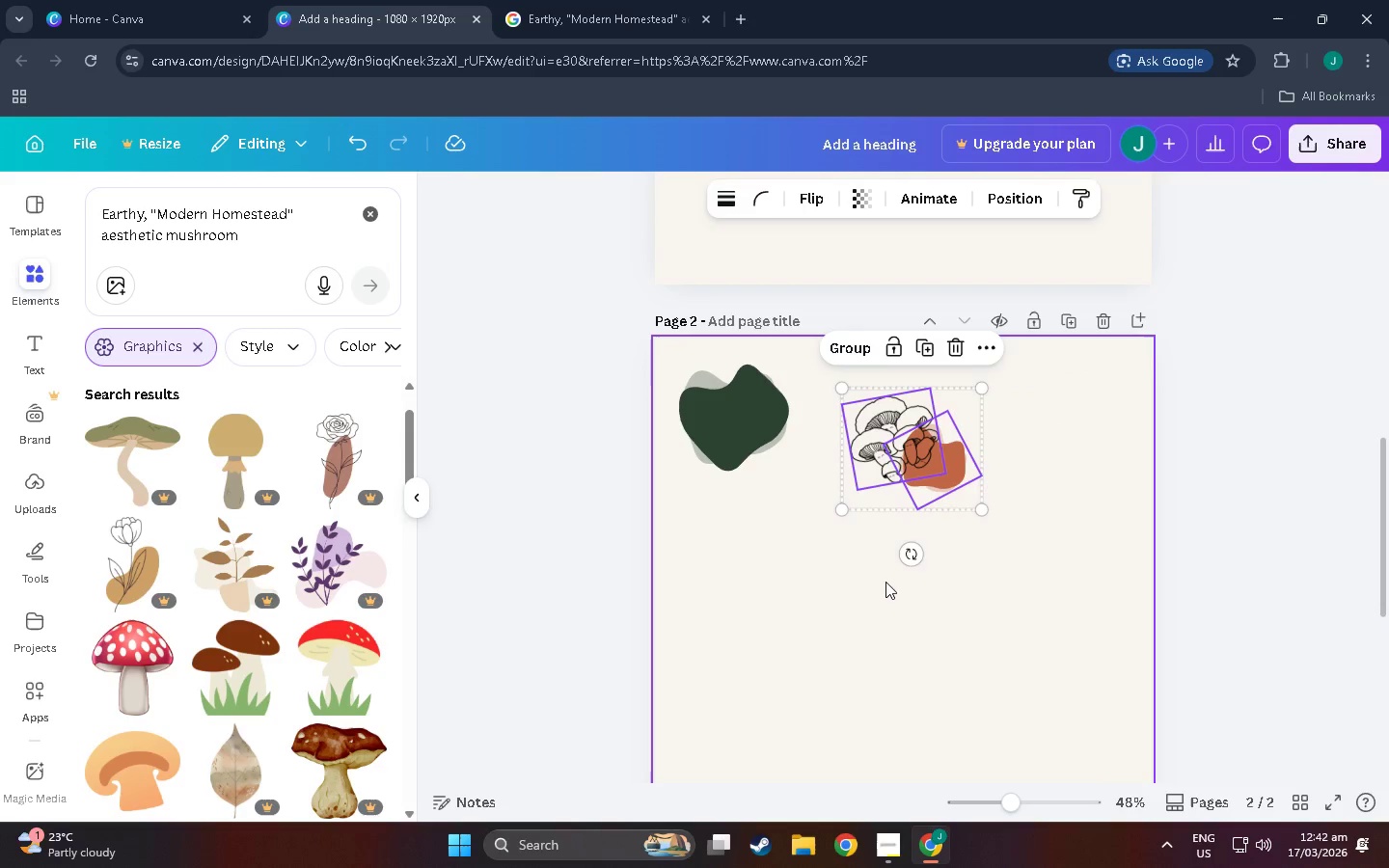 
left_click([885, 582])
 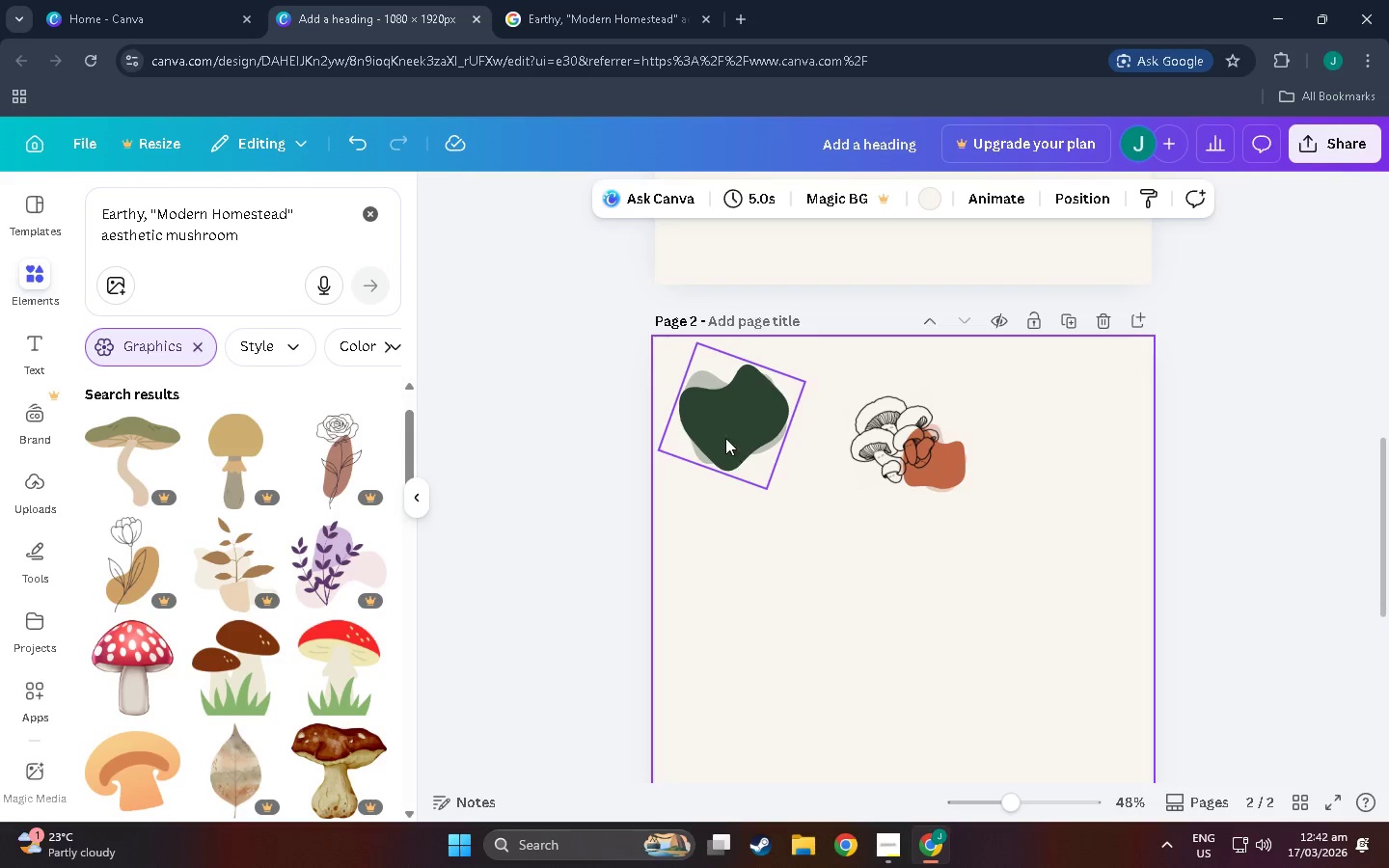 
left_click_drag(start_coordinate=[719, 426], to_coordinate=[813, 436])
 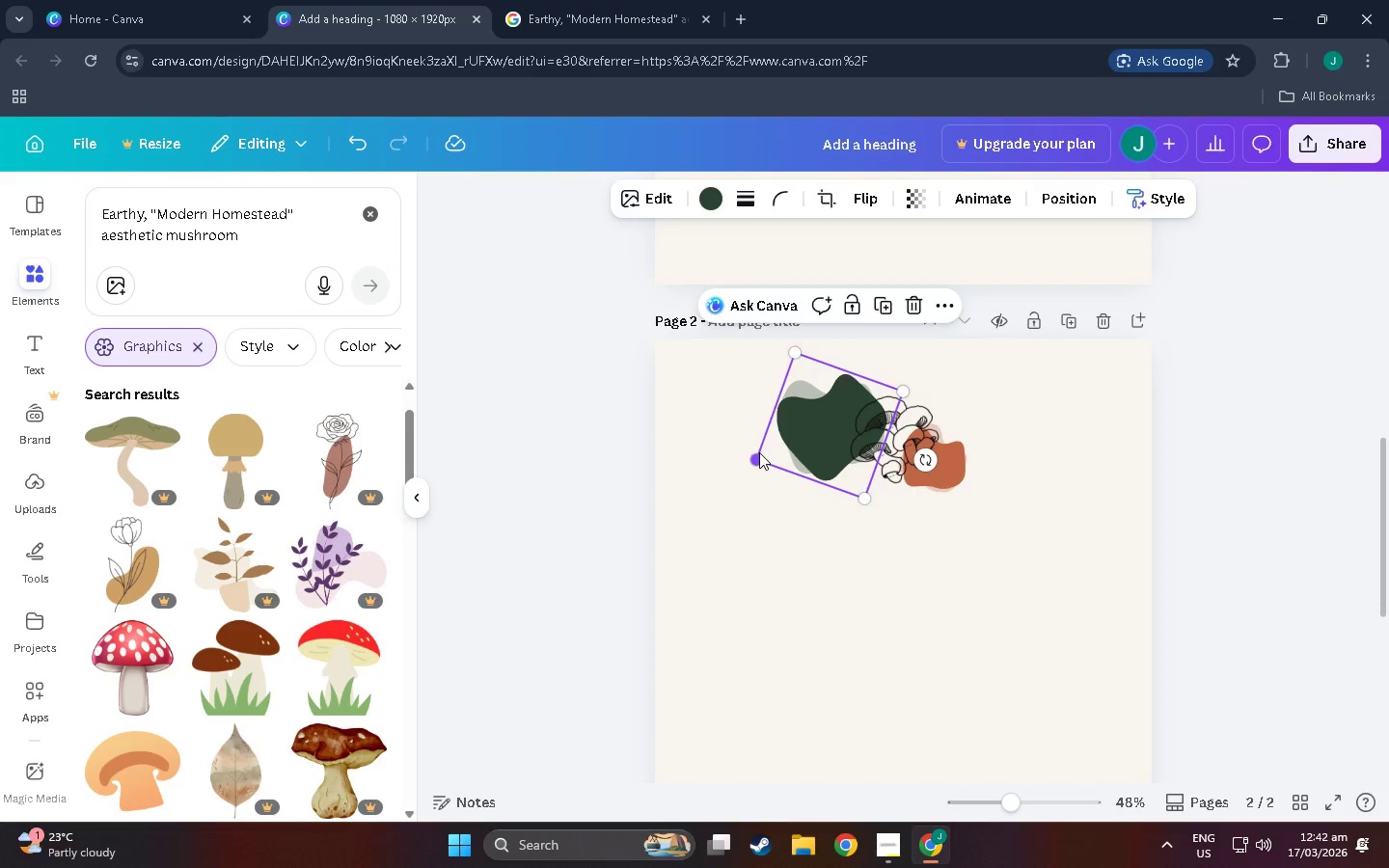 
left_click([759, 452])
 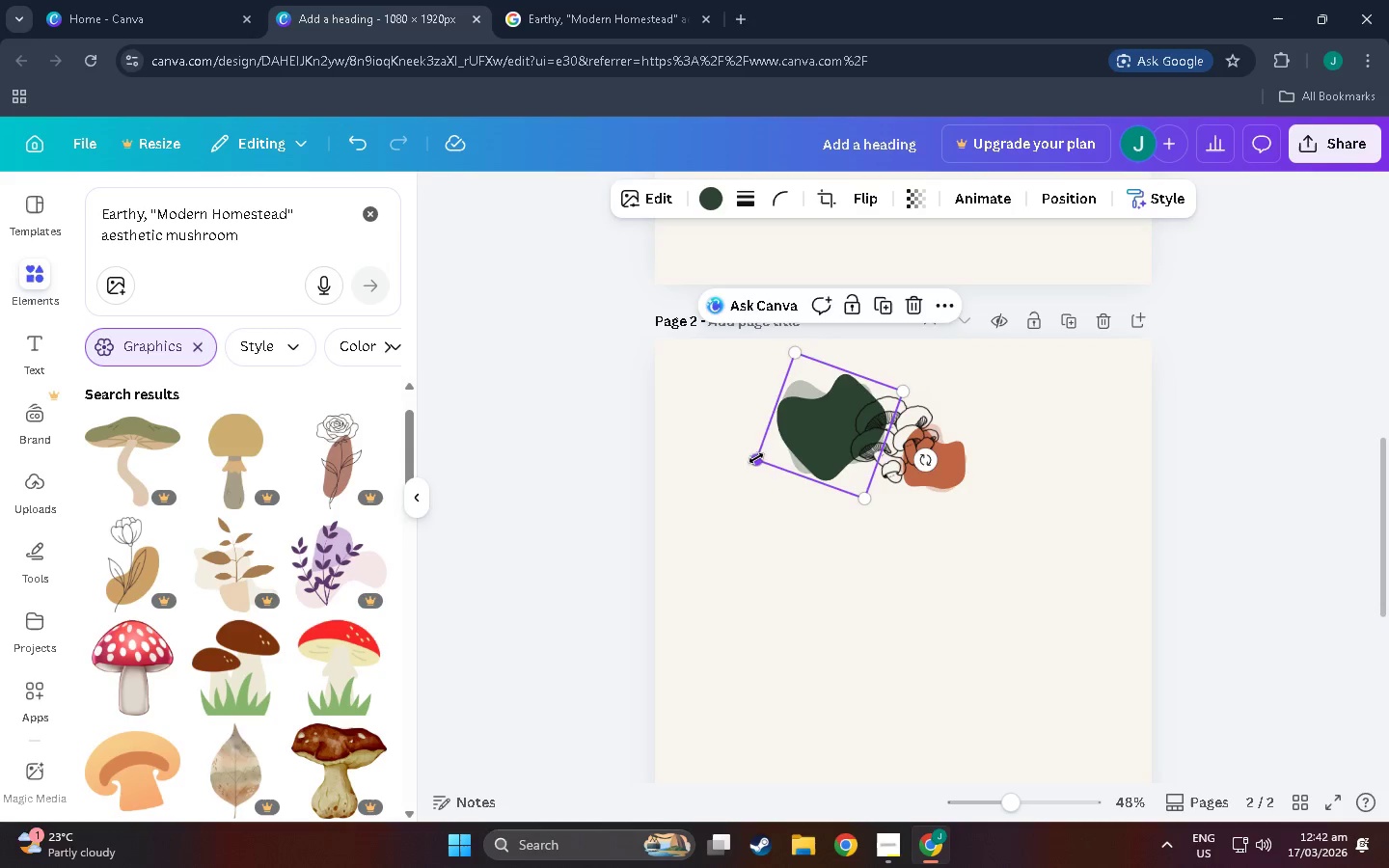 
left_click_drag(start_coordinate=[756, 458], to_coordinate=[803, 450])
 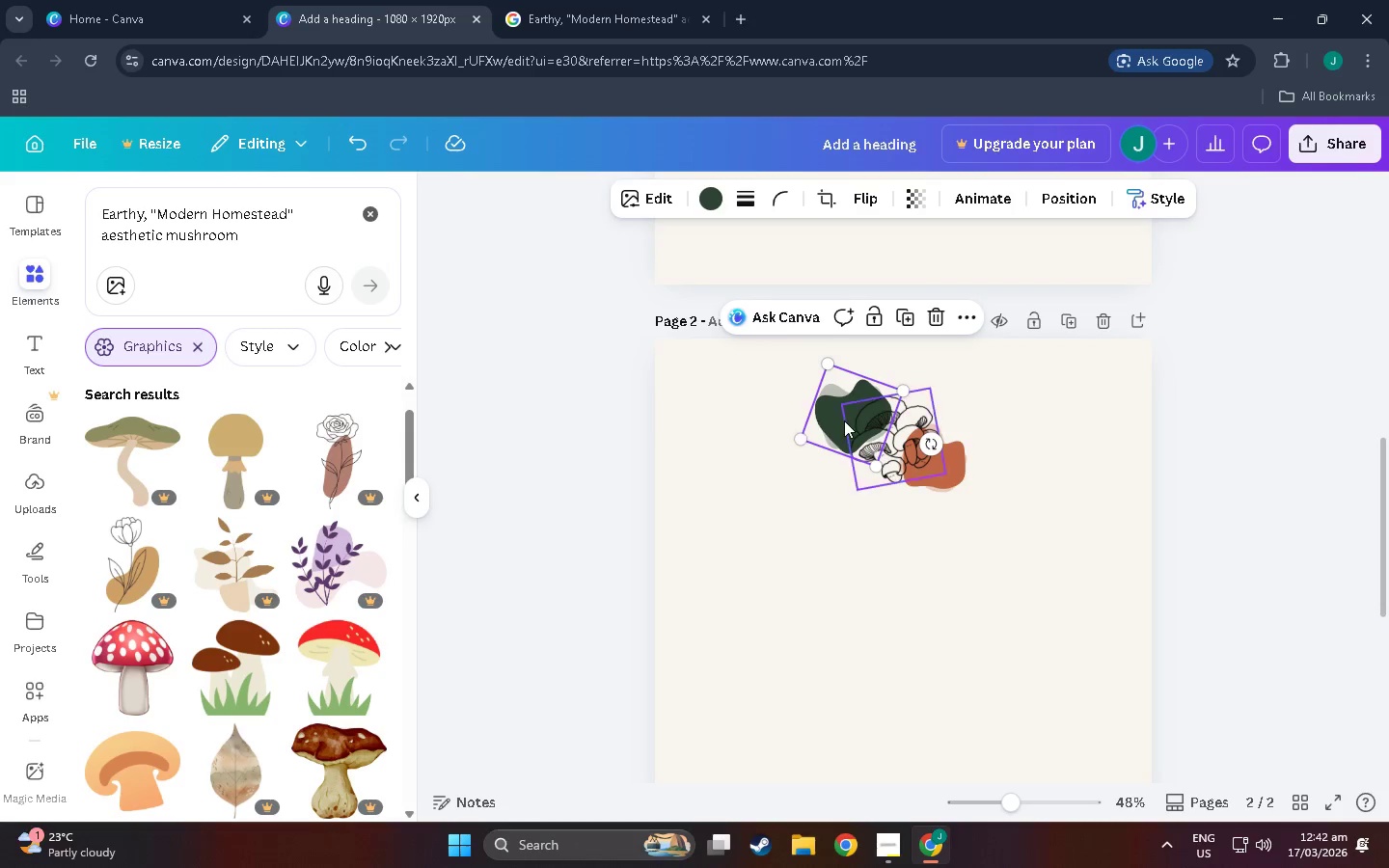 
left_click_drag(start_coordinate=[844, 420], to_coordinate=[835, 429])
 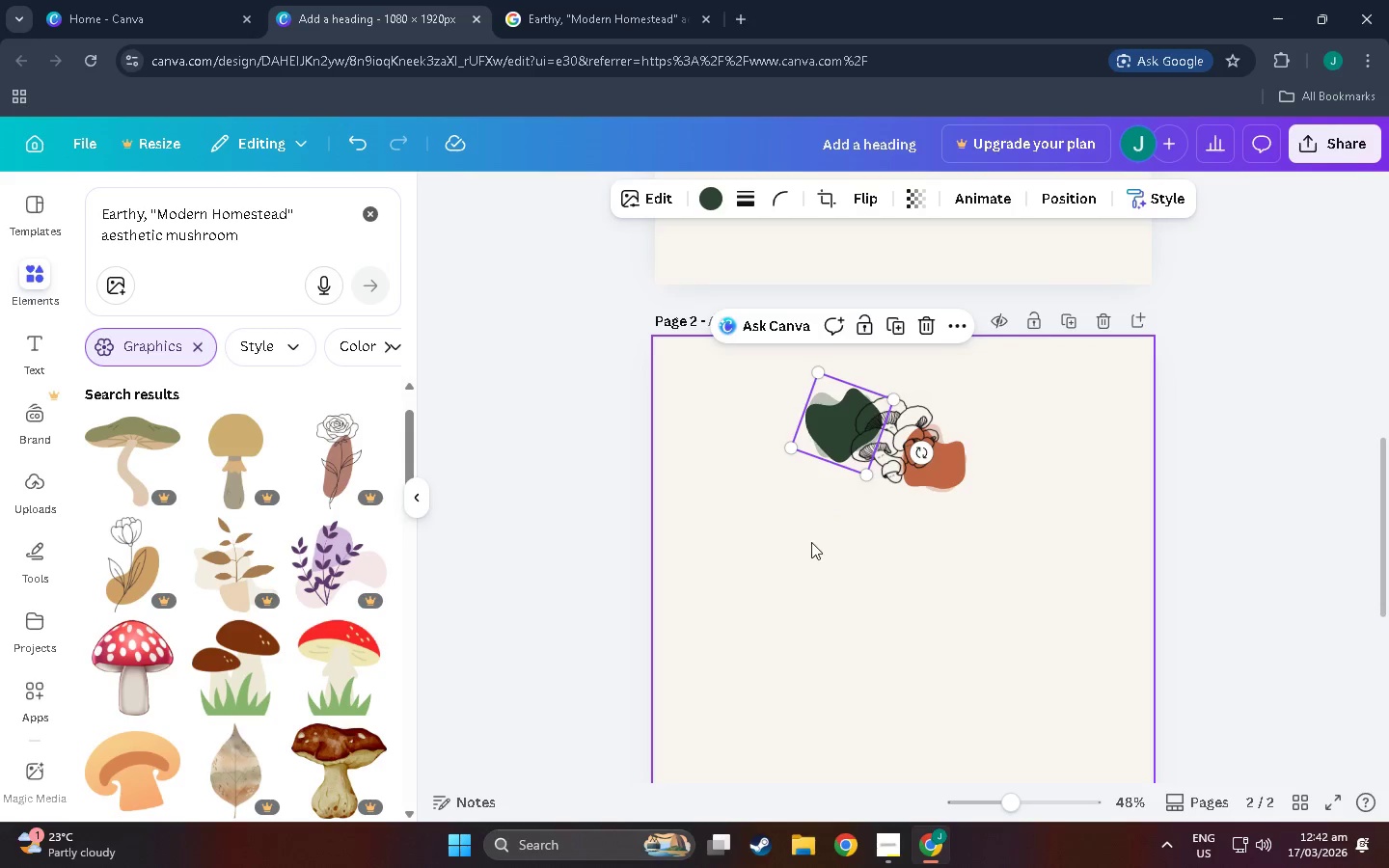 
left_click([811, 542])
 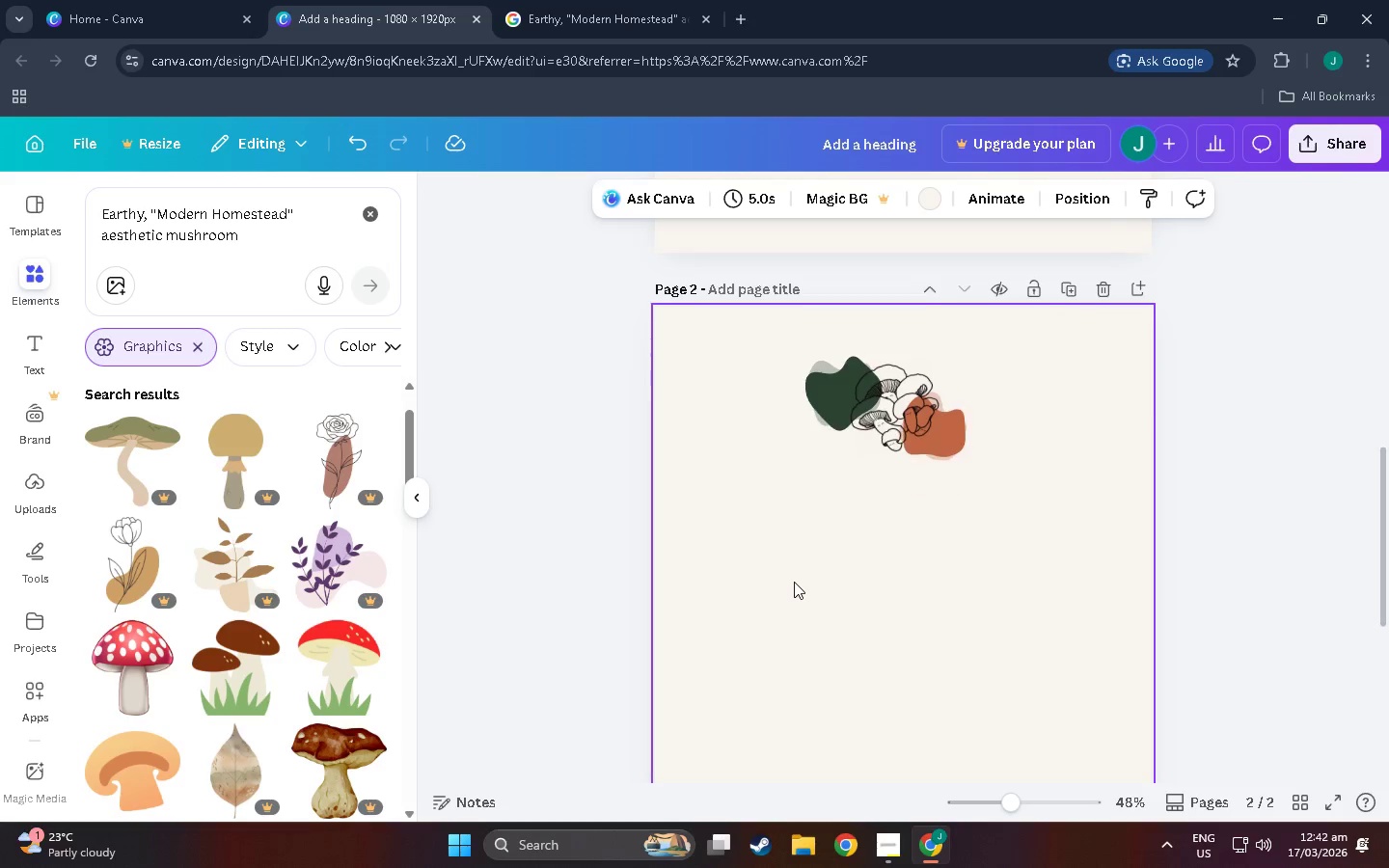 
scroll: coordinate [794, 582], scroll_direction: down, amount: 3.0
 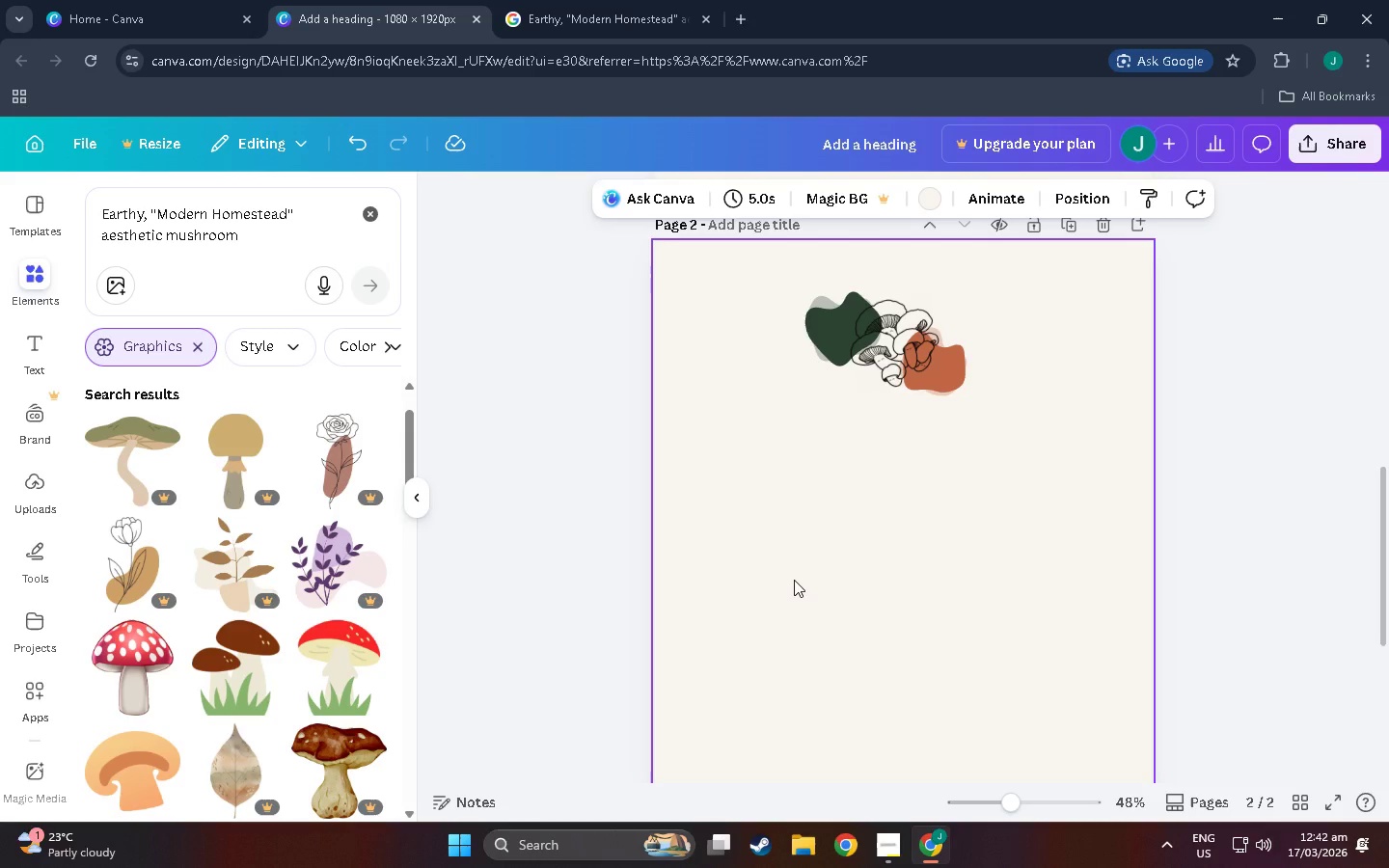 
scroll: coordinate [781, 618], scroll_direction: up, amount: 2.0
 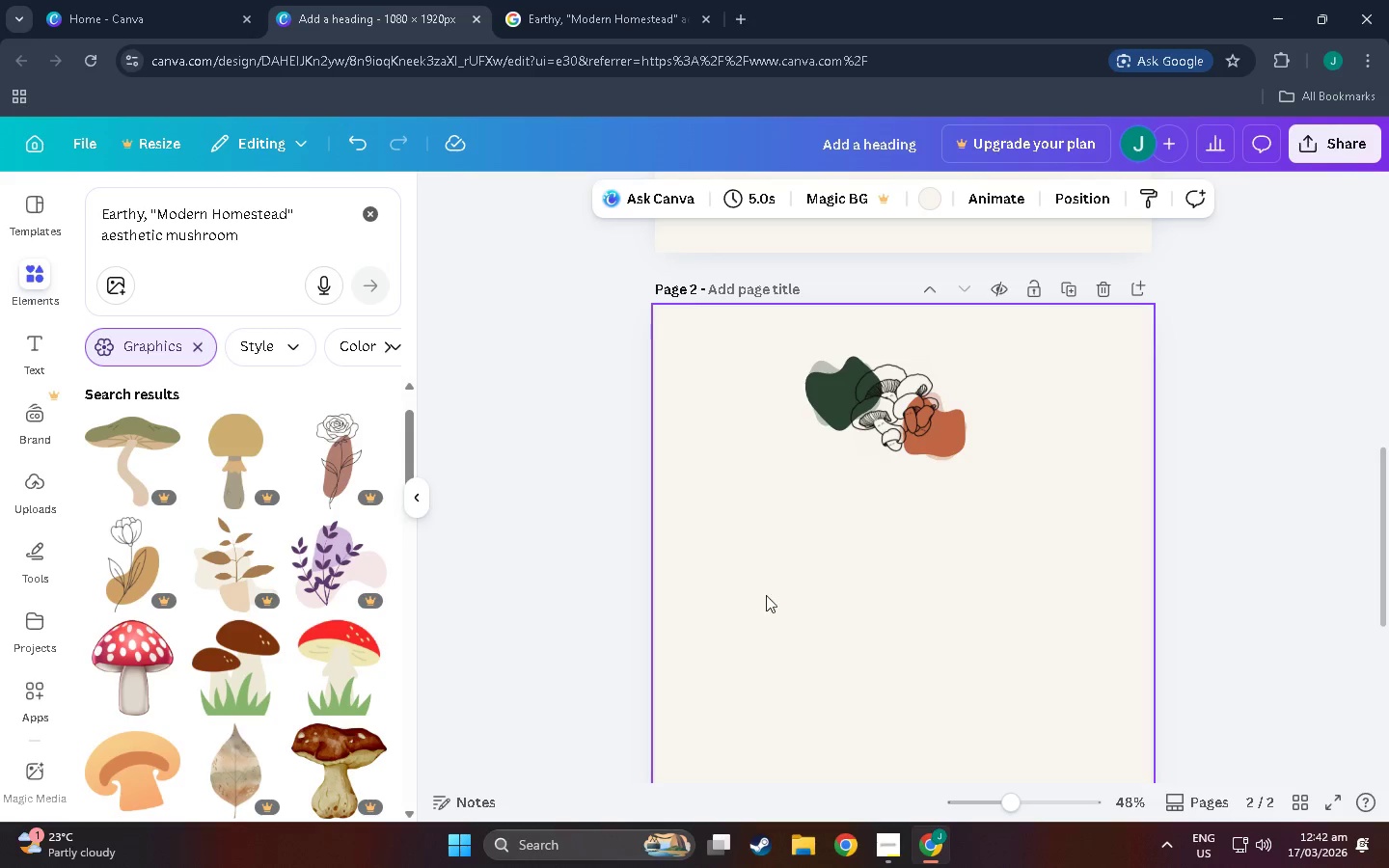 
scroll: coordinate [303, 562], scroll_direction: down, amount: 64.0
 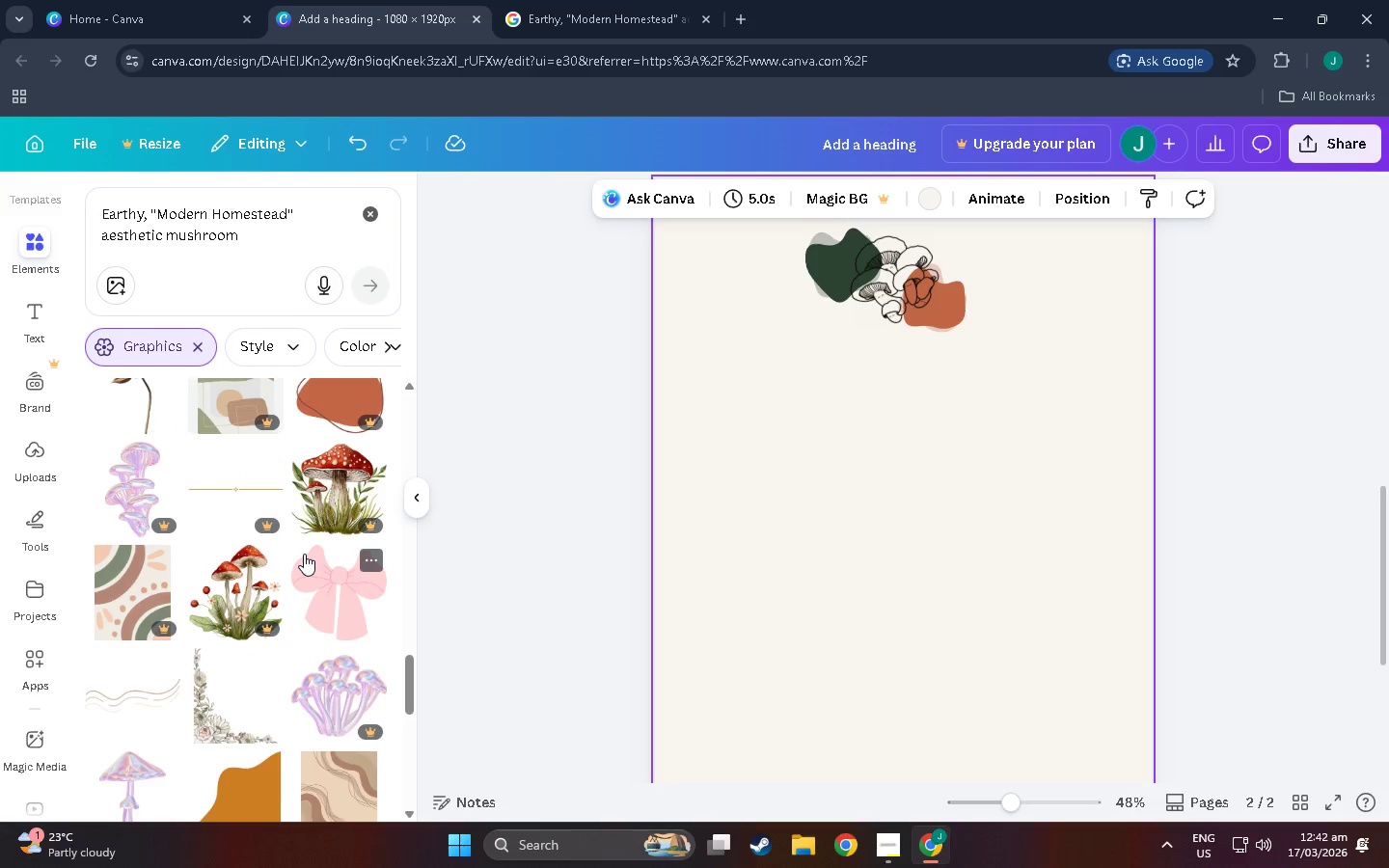 
scroll: coordinate [316, 551], scroll_direction: down, amount: 51.0
 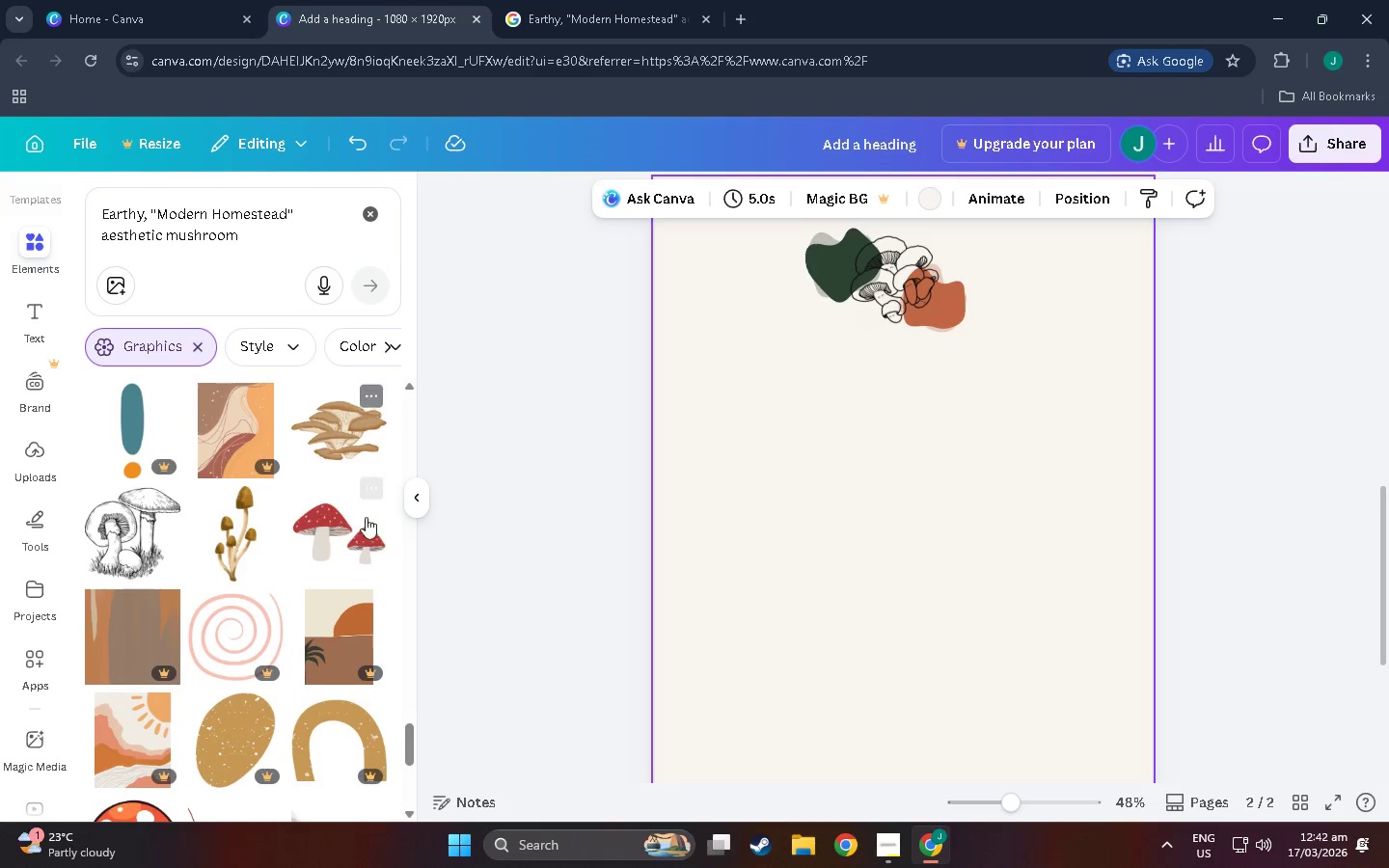 
scroll: coordinate [288, 523], scroll_direction: down, amount: 16.0
 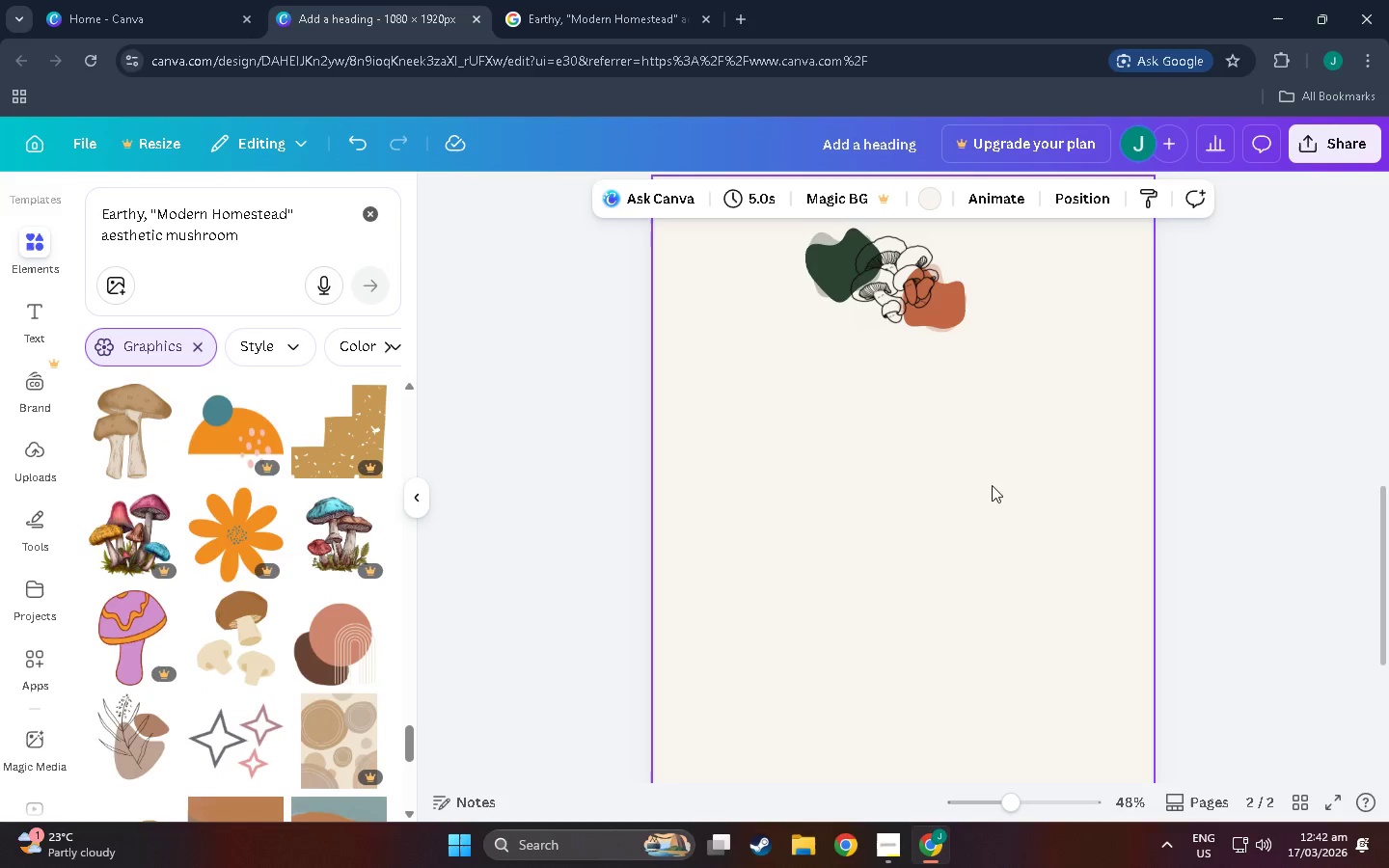 
double_click([837, 402])
 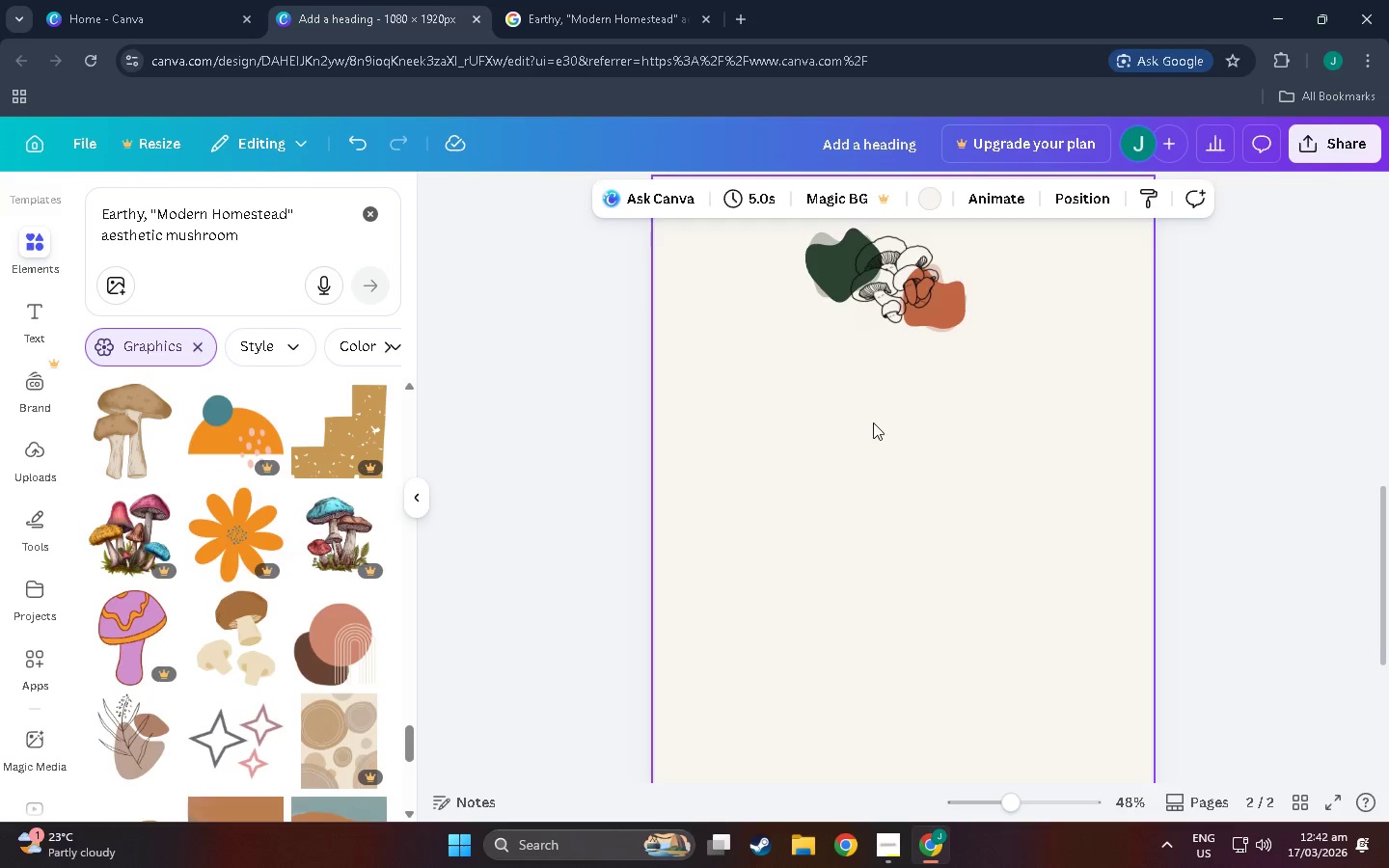 
left_click_drag(start_coordinate=[1021, 791], to_coordinate=[1061, 794])
 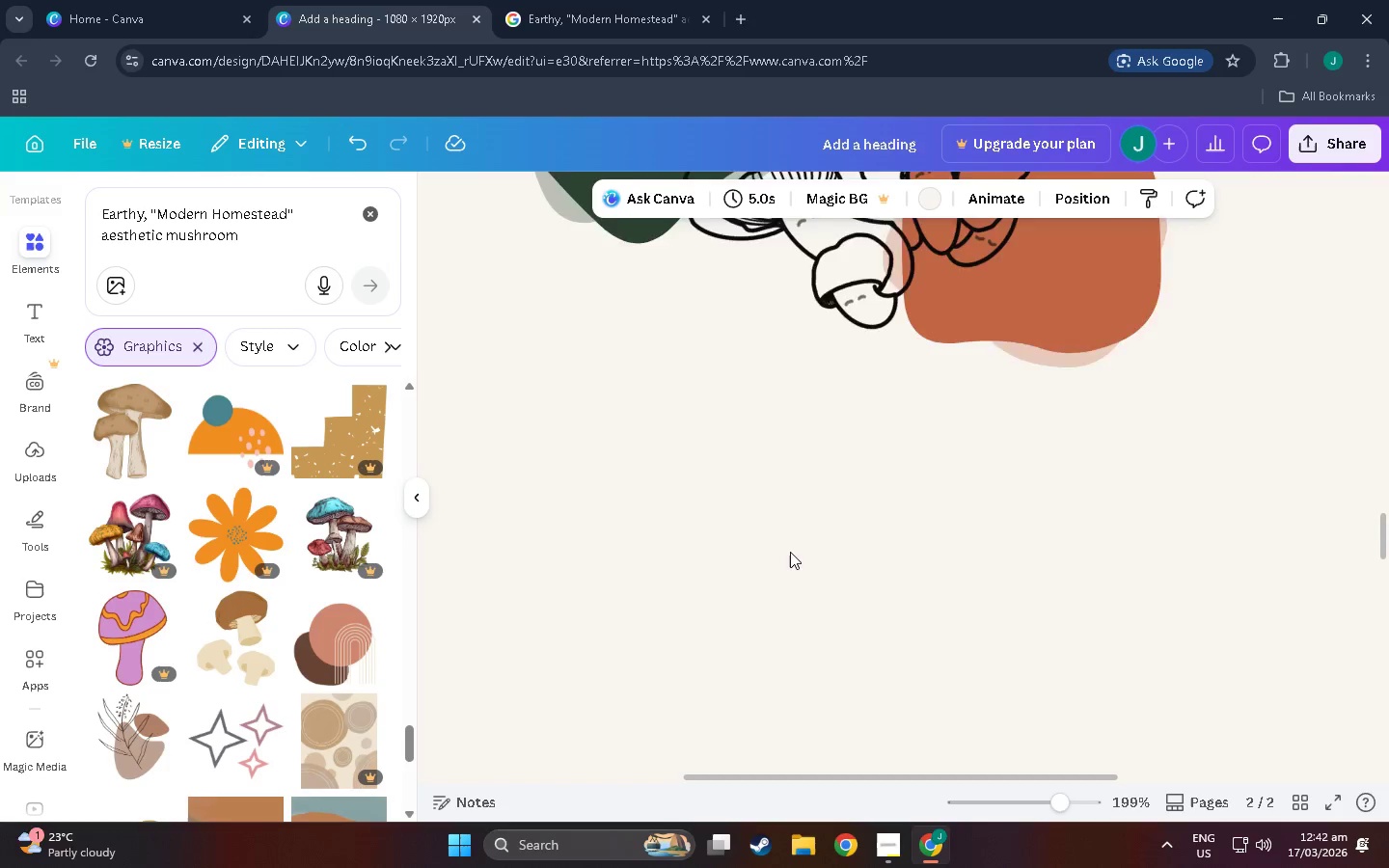 
scroll: coordinate [788, 546], scroll_direction: up, amount: 16.0
 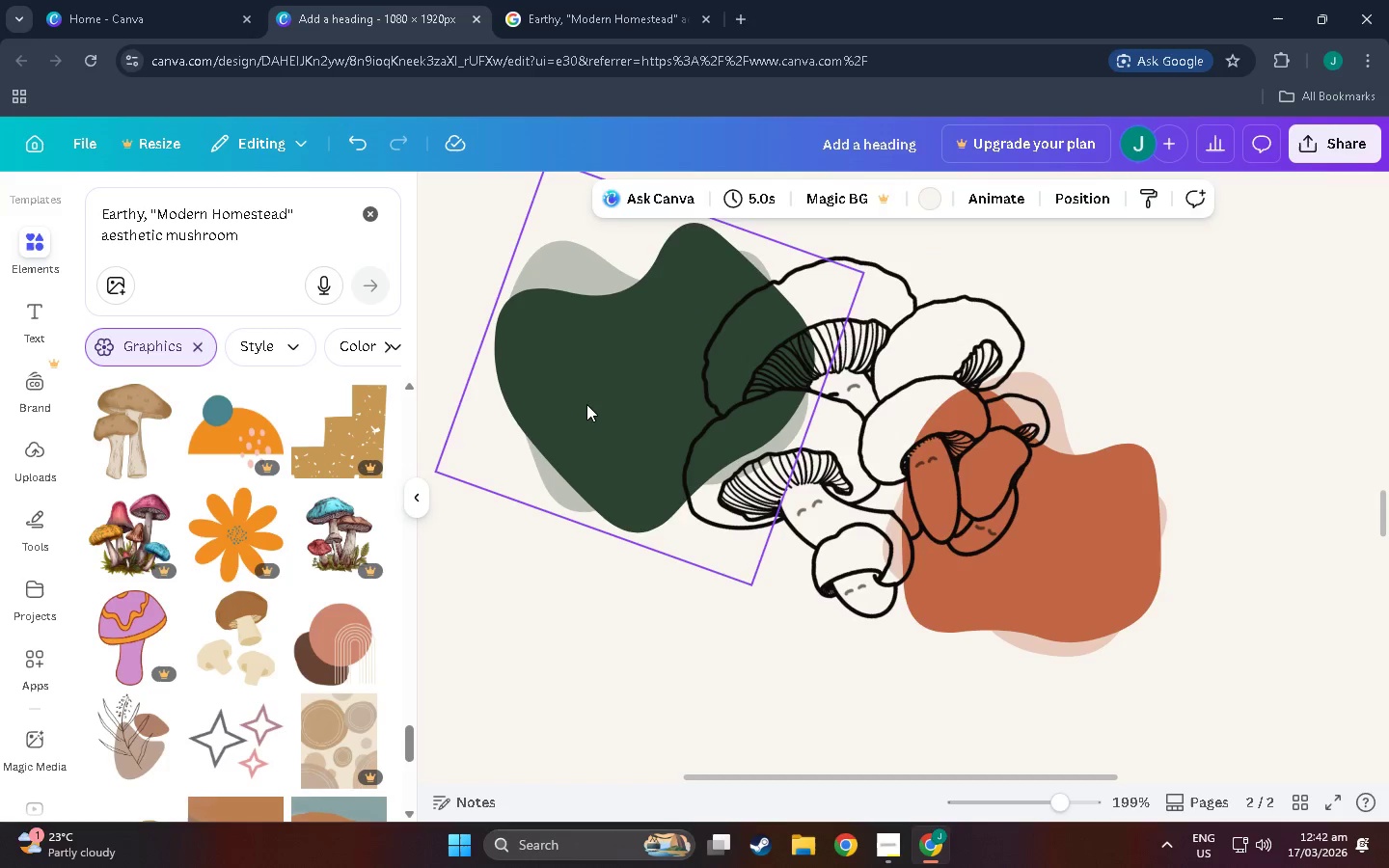 
left_click_drag(start_coordinate=[586, 404], to_coordinate=[644, 283])
 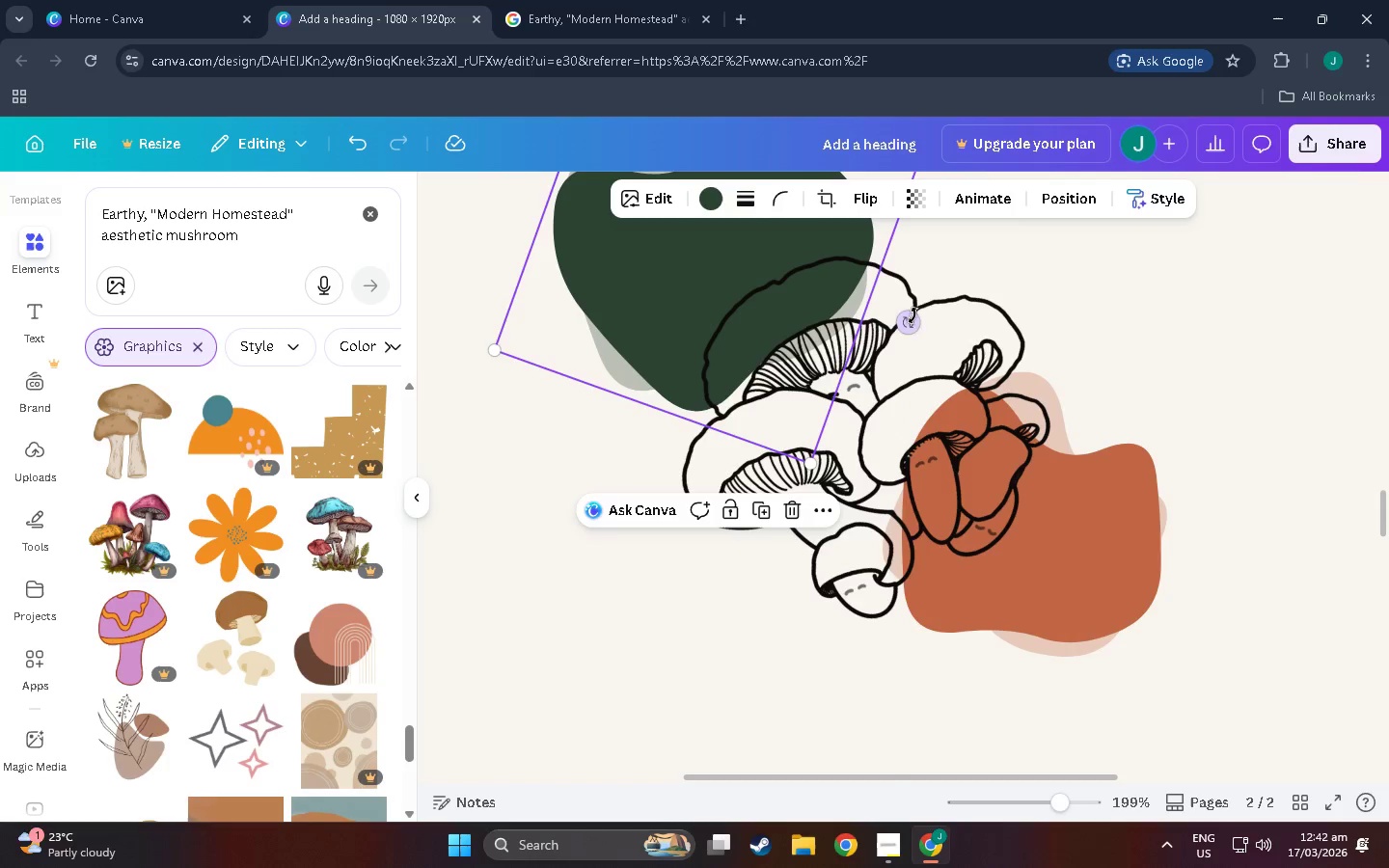 
left_click_drag(start_coordinate=[909, 315], to_coordinate=[755, 227])
 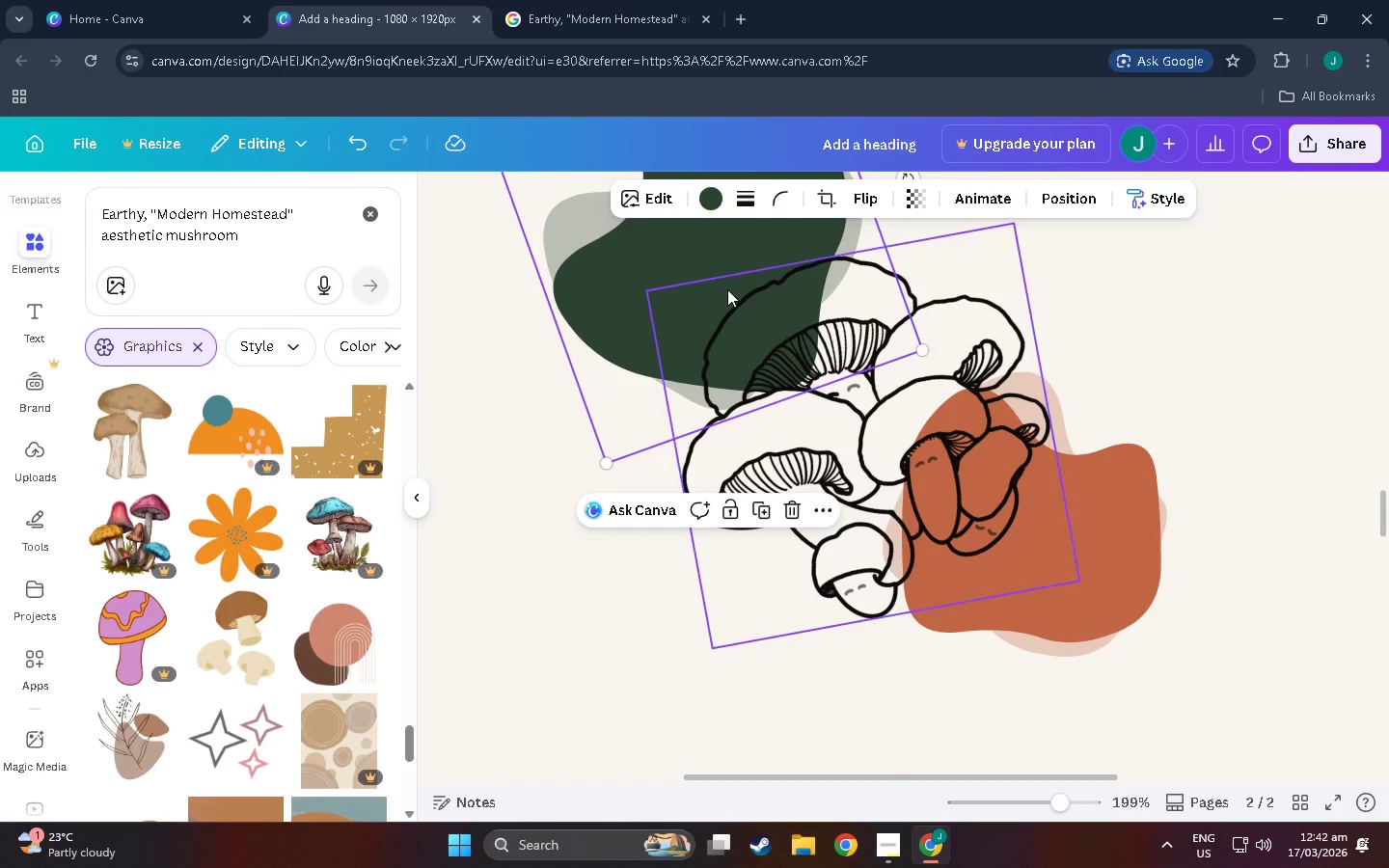 
left_click_drag(start_coordinate=[727, 289], to_coordinate=[759, 609])
 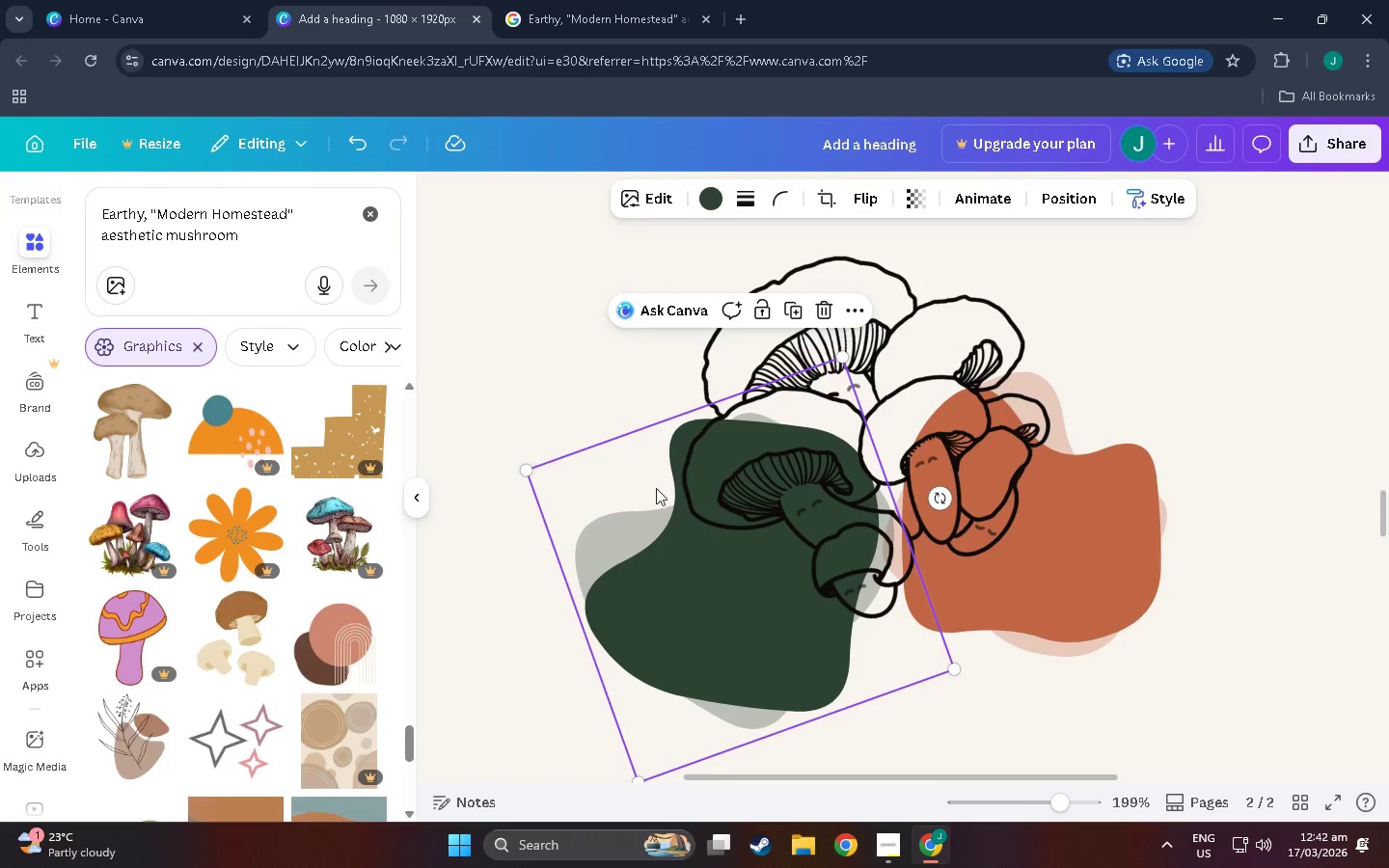 
left_click_drag(start_coordinate=[717, 537], to_coordinate=[703, 534])
 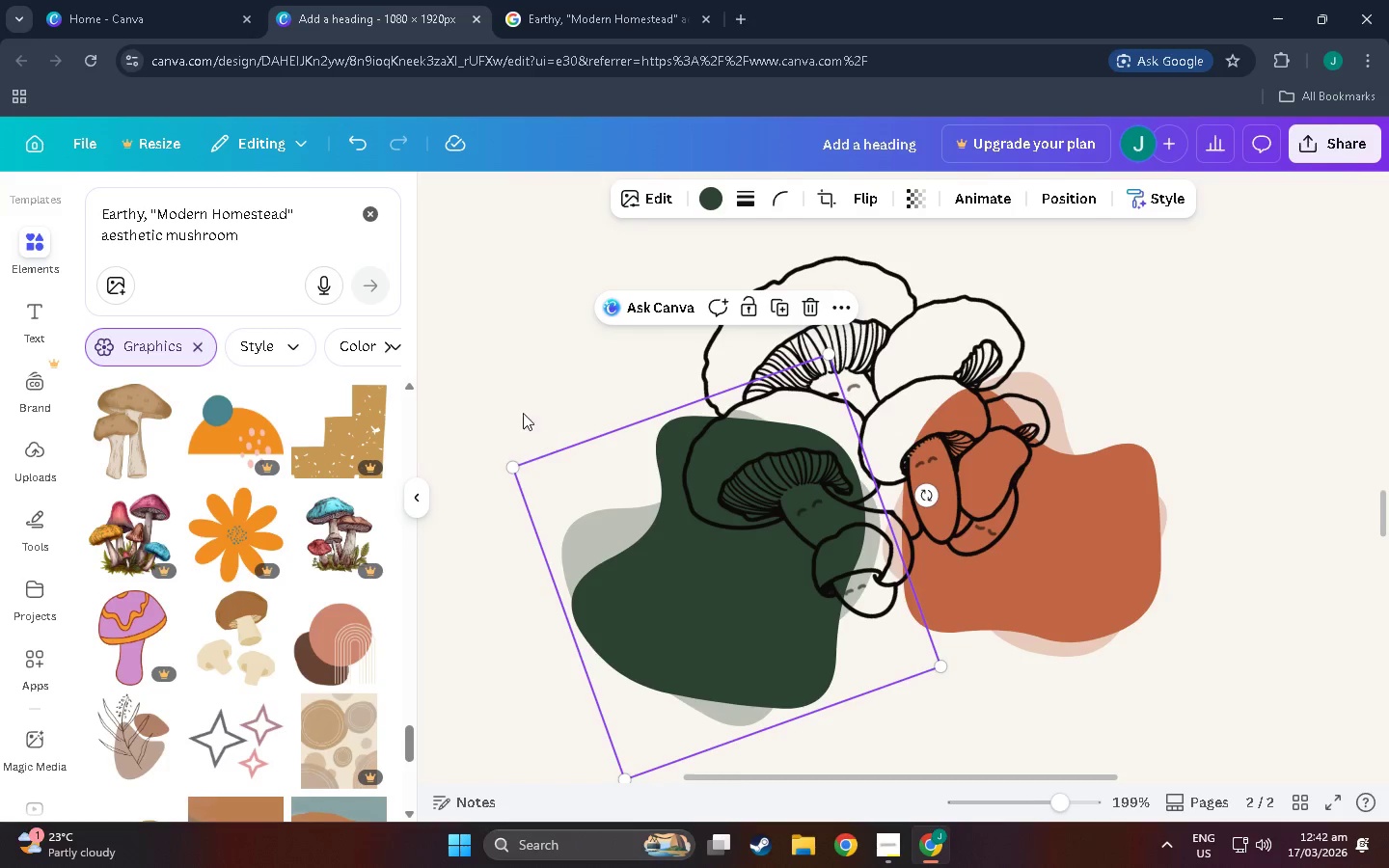 
left_click([522, 412])
 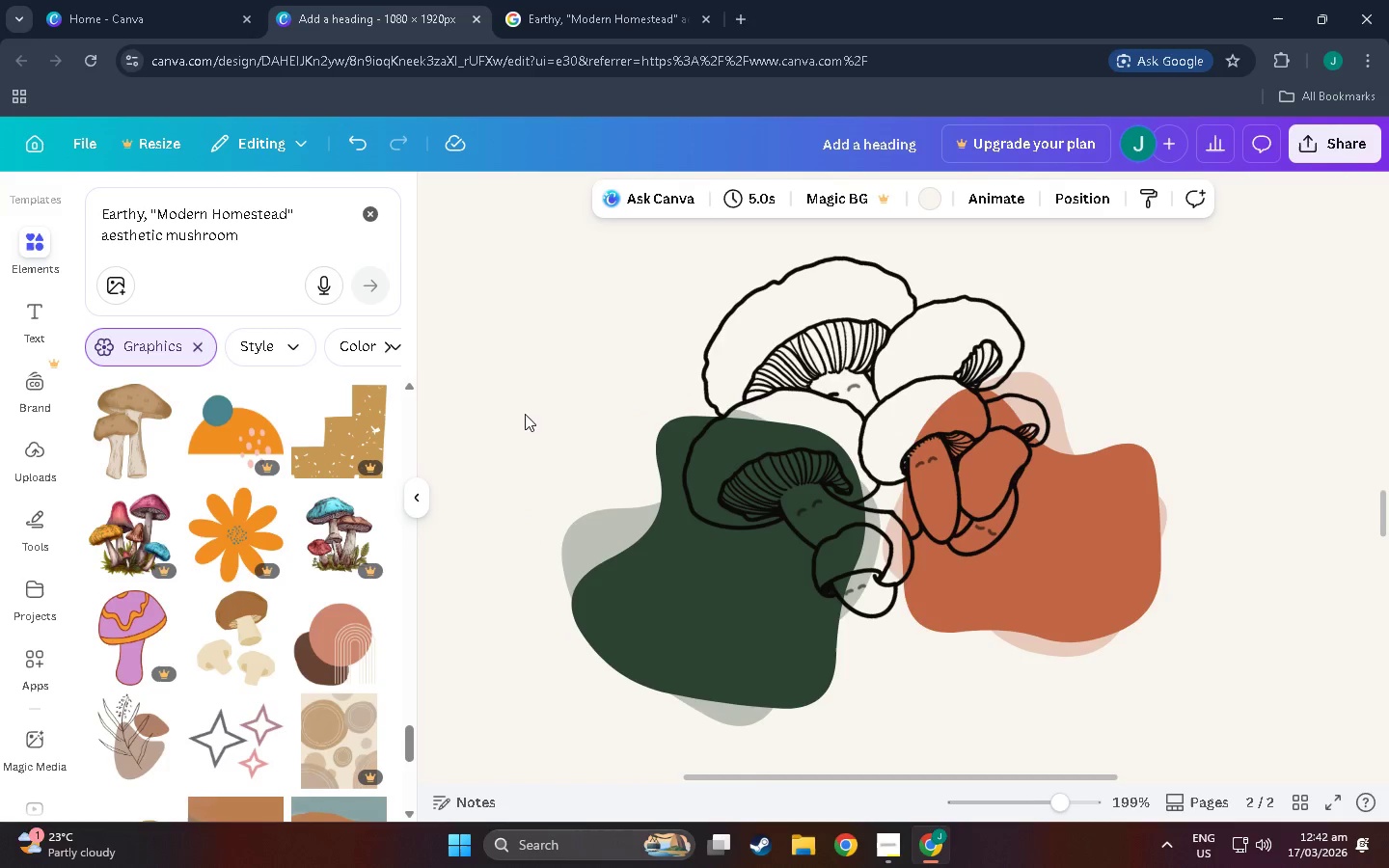 
hold_key(key=ControlLeft, duration=0.75)
scroll: coordinate [587, 530], scroll_direction: down, amount: 8.0
 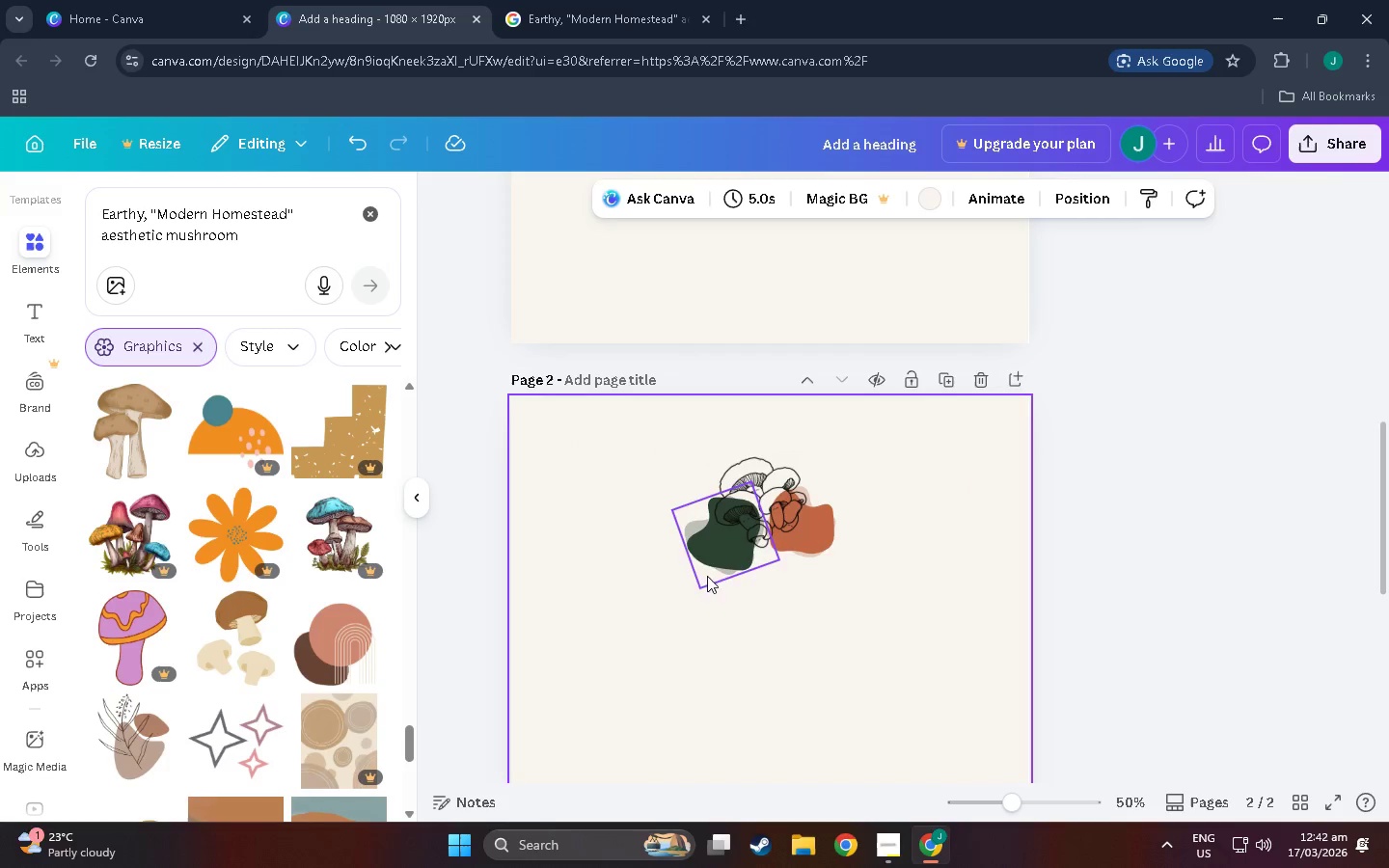 
left_click_drag(start_coordinate=[712, 564], to_coordinate=[707, 531])
 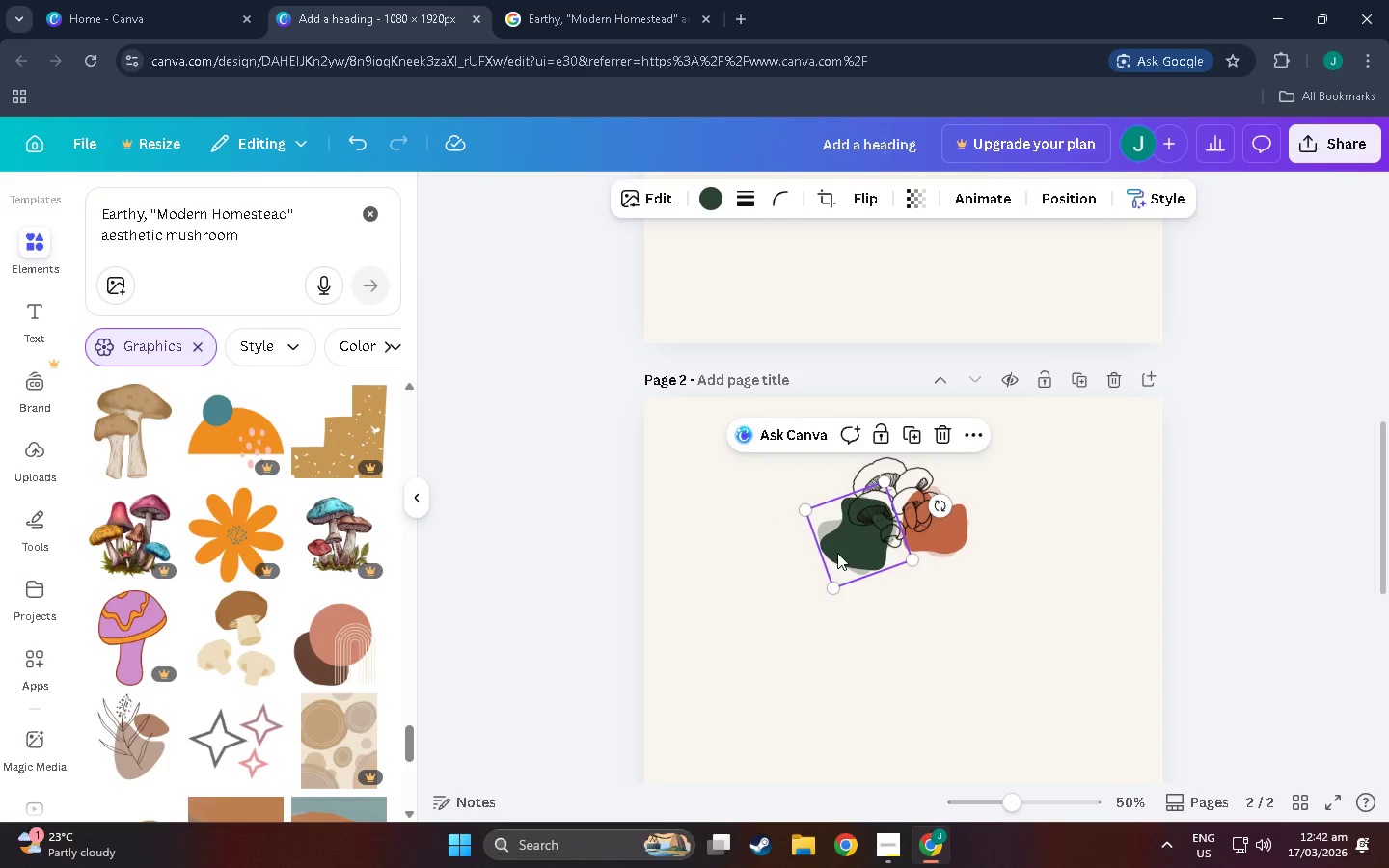 
left_click_drag(start_coordinate=[850, 550], to_coordinate=[837, 492])
 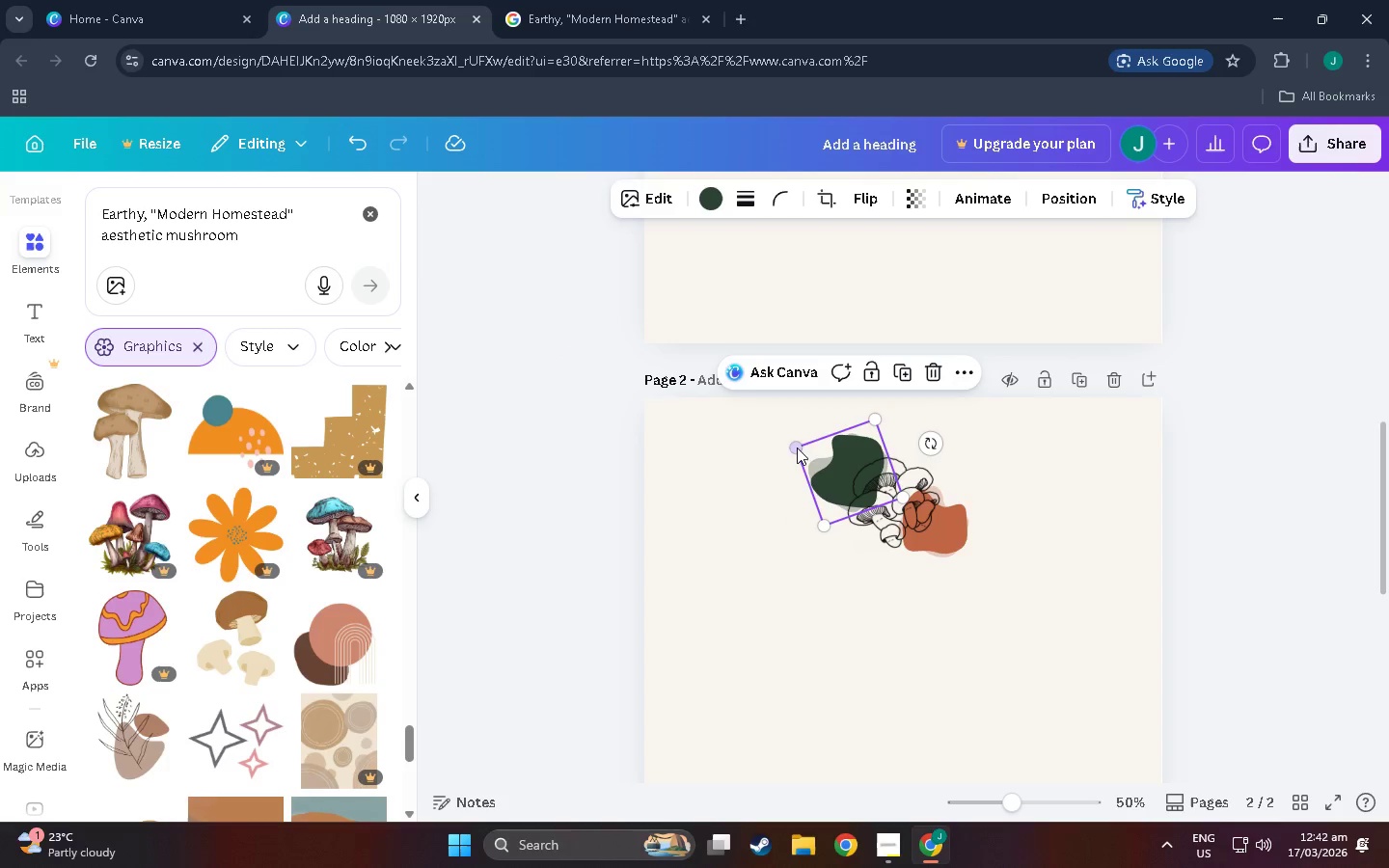 
left_click_drag(start_coordinate=[797, 442], to_coordinate=[809, 468])
 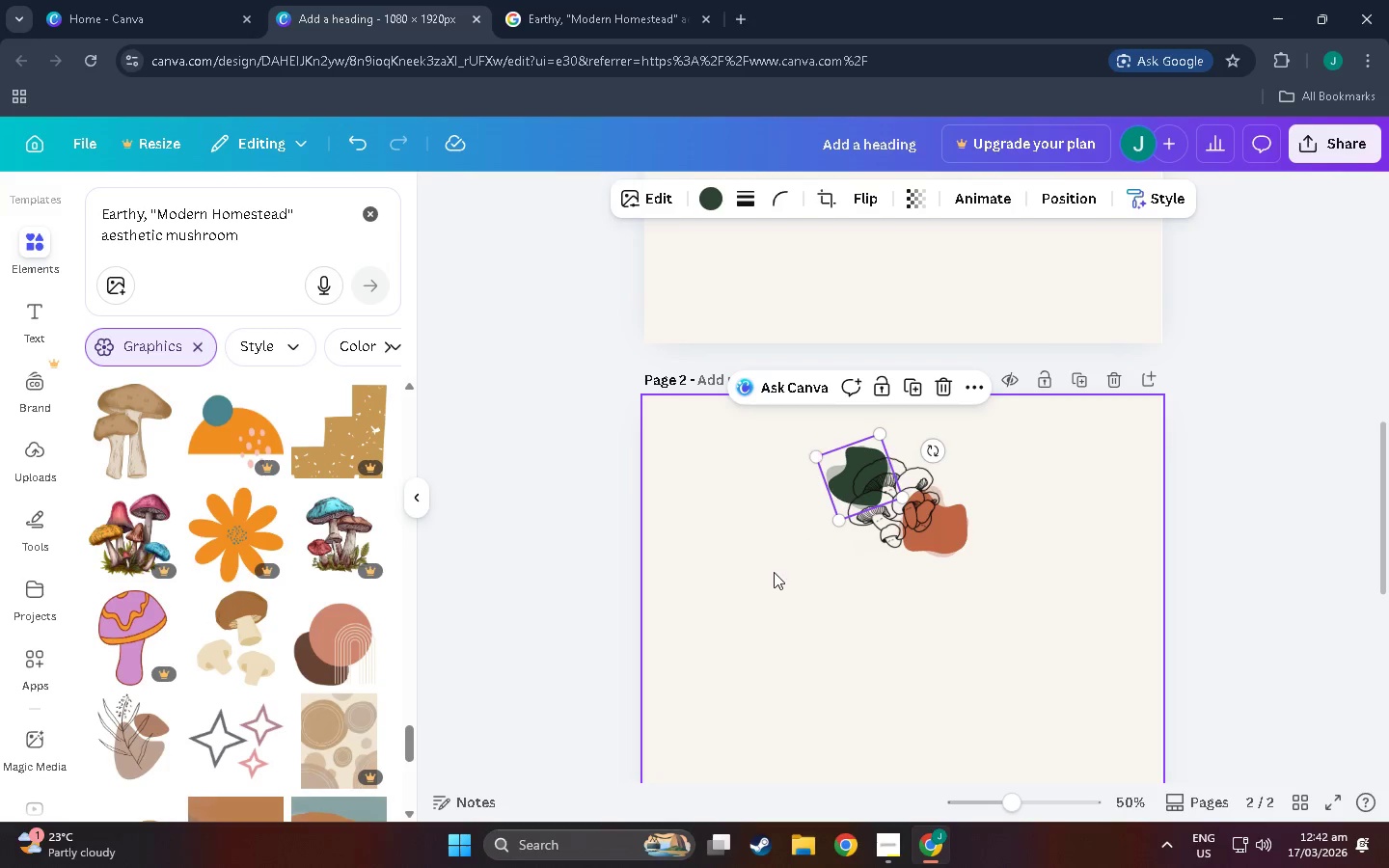 
left_click([774, 572])
 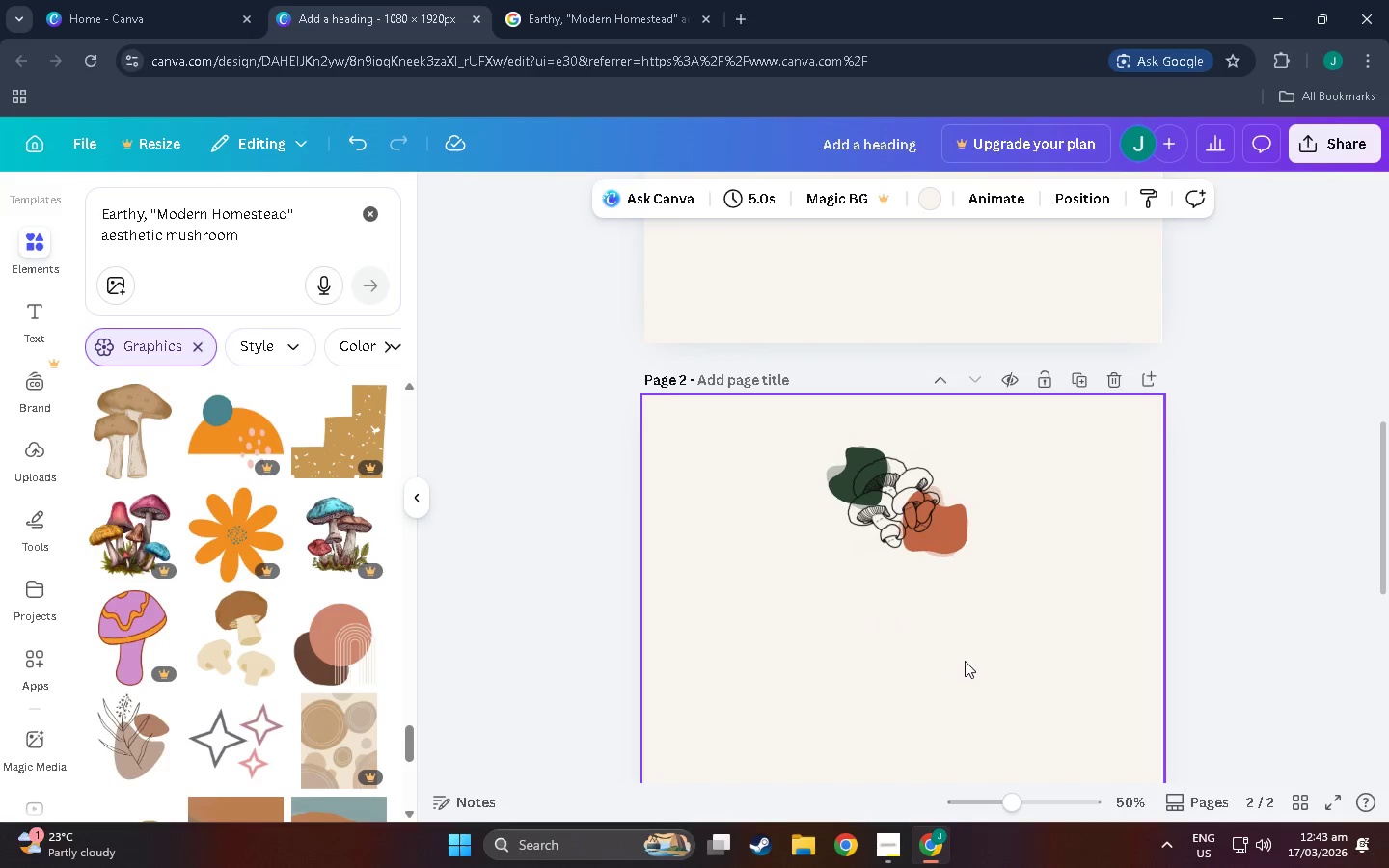 
hold_key(key=ControlLeft, duration=0.66)
scroll: coordinate [1009, 422], scroll_direction: up, amount: 17.0
 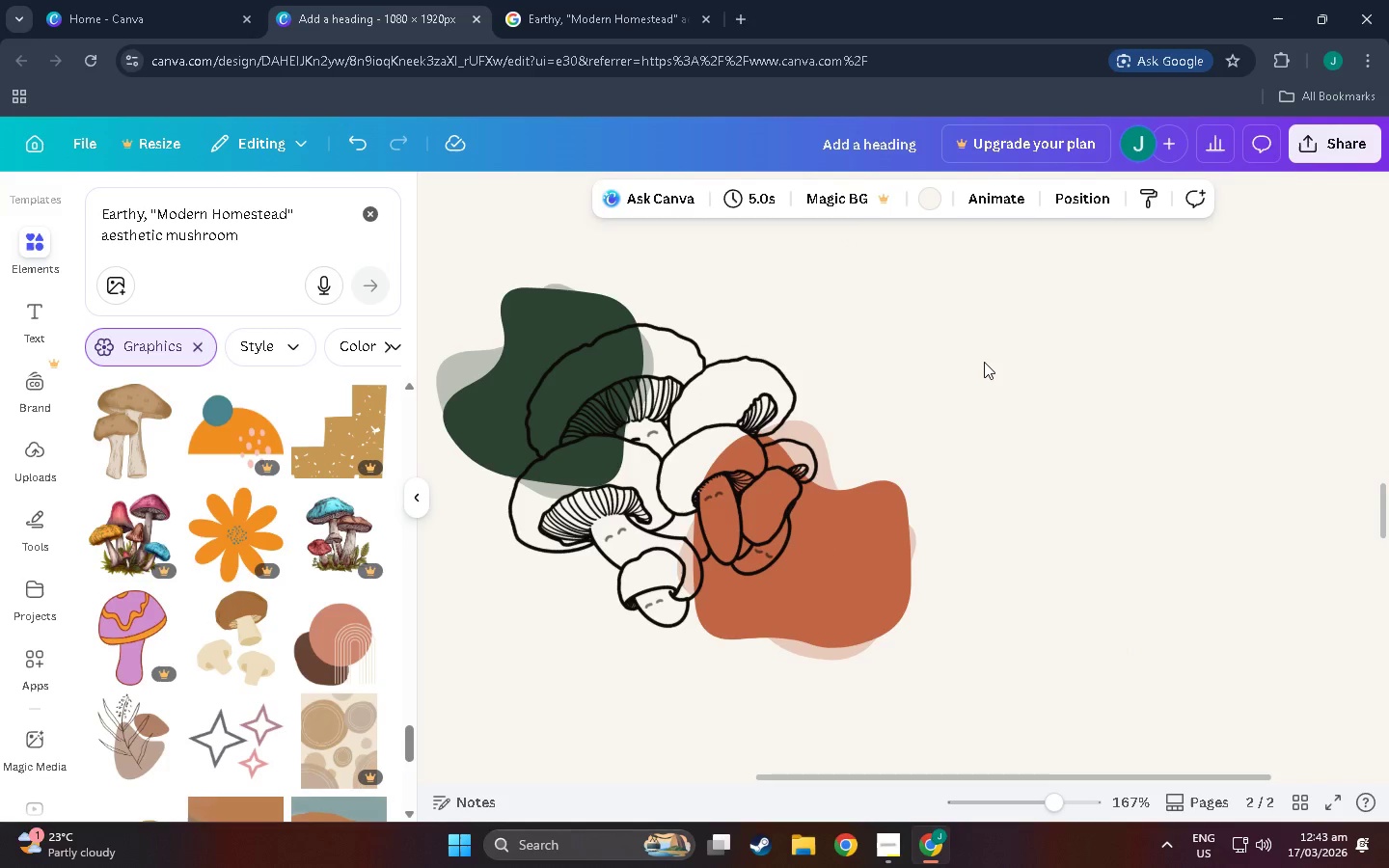 
scroll: coordinate [984, 362], scroll_direction: down, amount: 3.0
 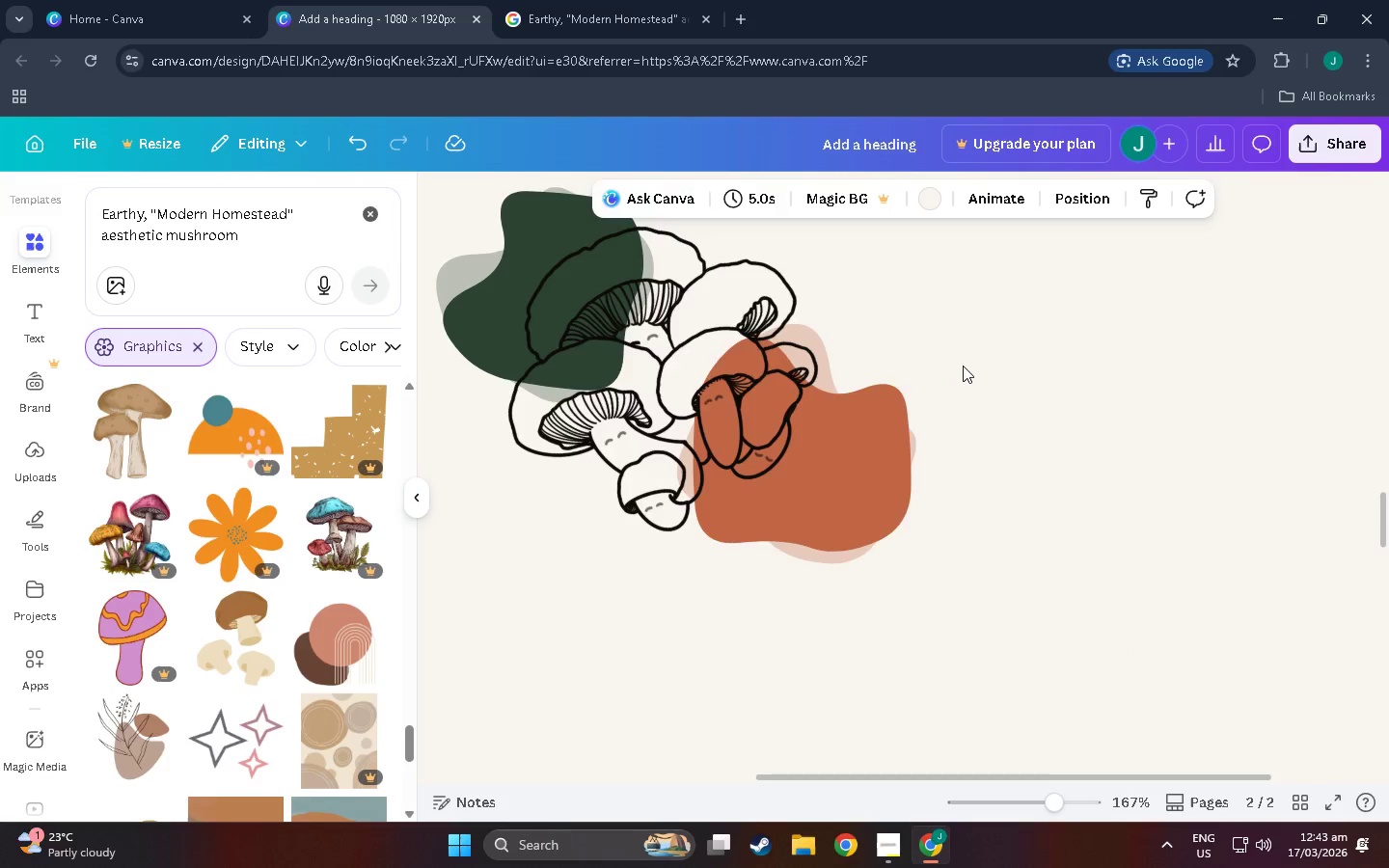 
hold_key(key=ControlLeft, duration=0.83)
scroll: coordinate [168, 510], scroll_direction: down, amount: 56.0
 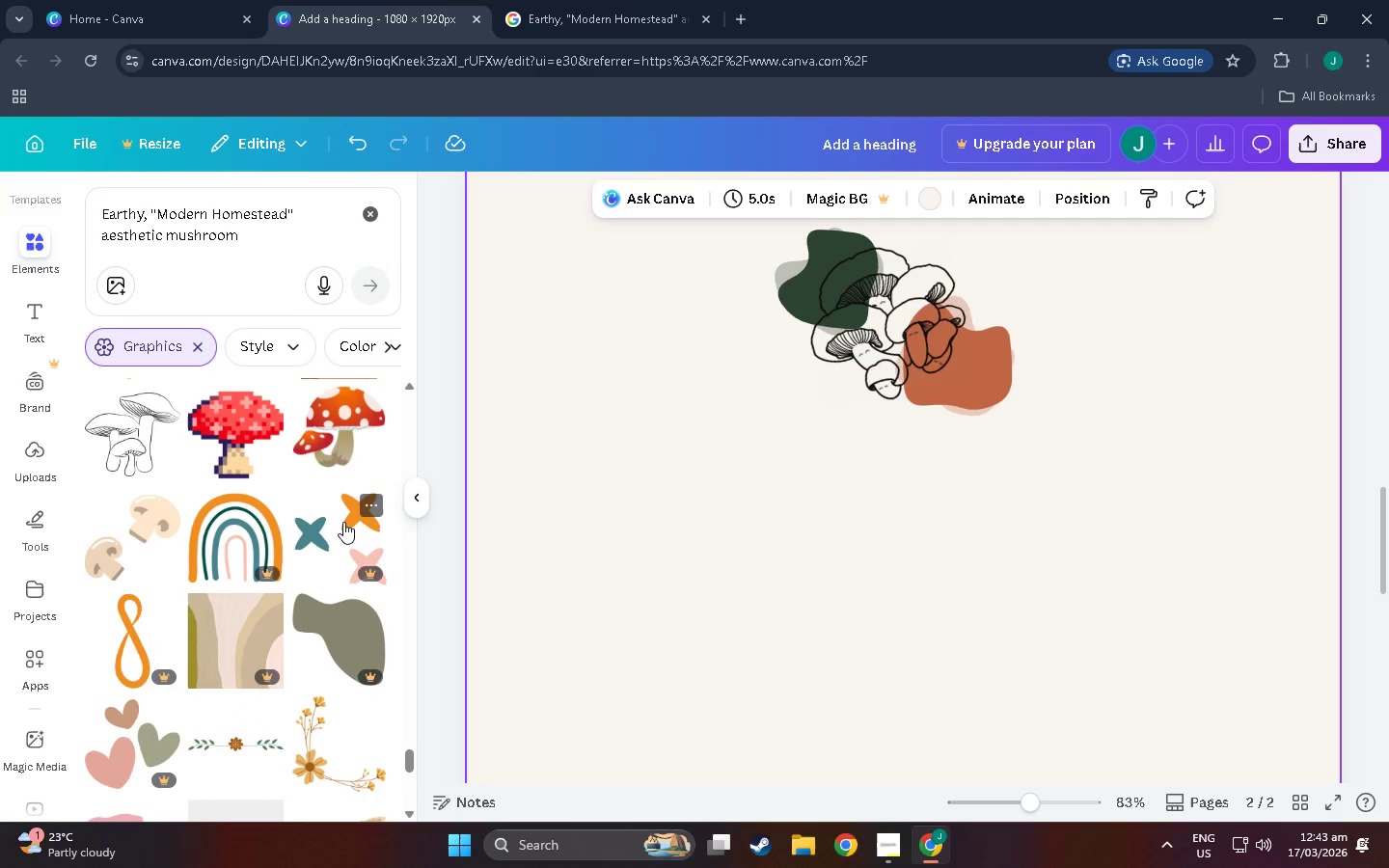 
scroll: coordinate [179, 558], scroll_direction: down, amount: 43.0
 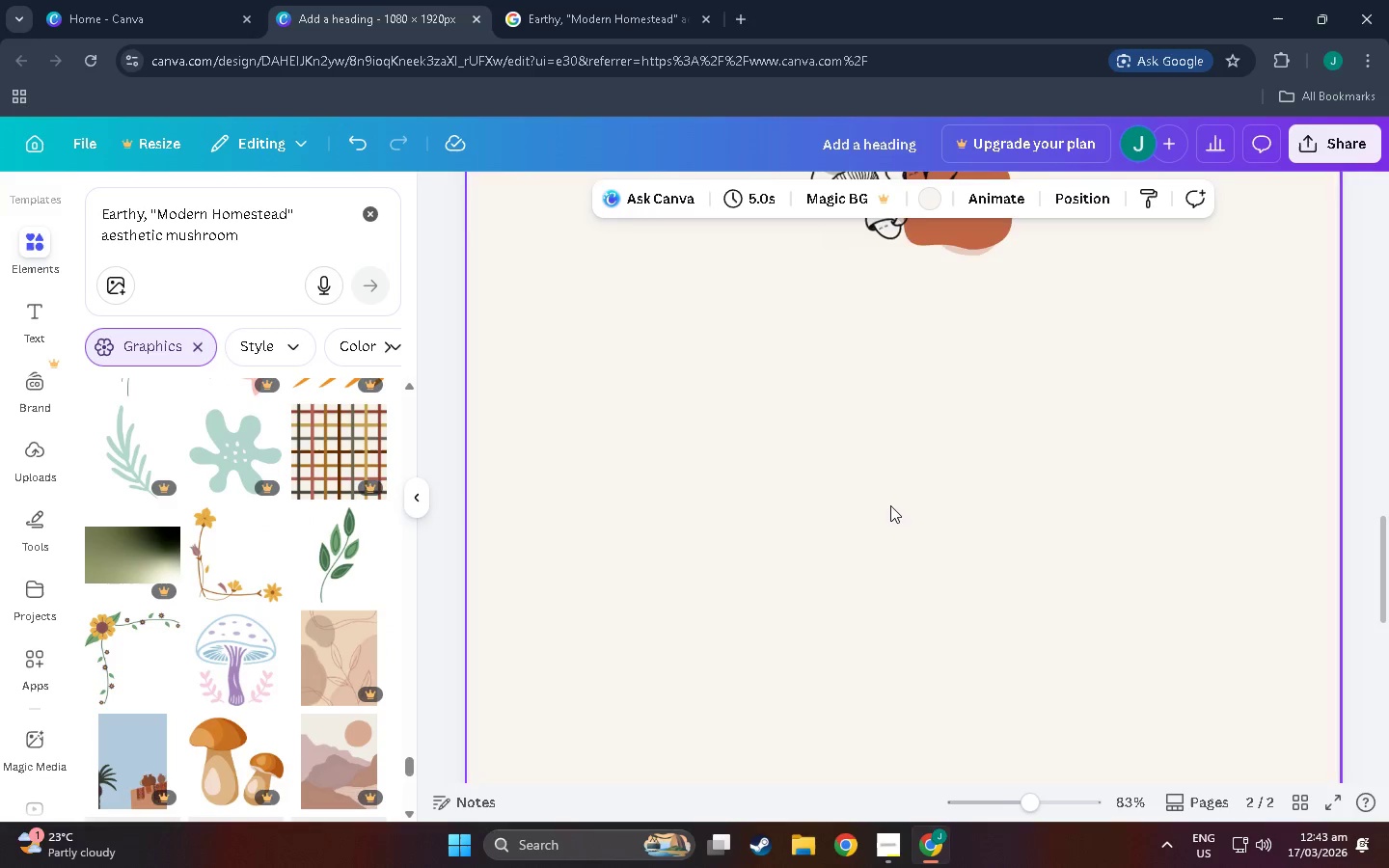 
hold_key(key=ControlLeft, duration=1.3)
scroll: coordinate [885, 509], scroll_direction: down, amount: 5.0
 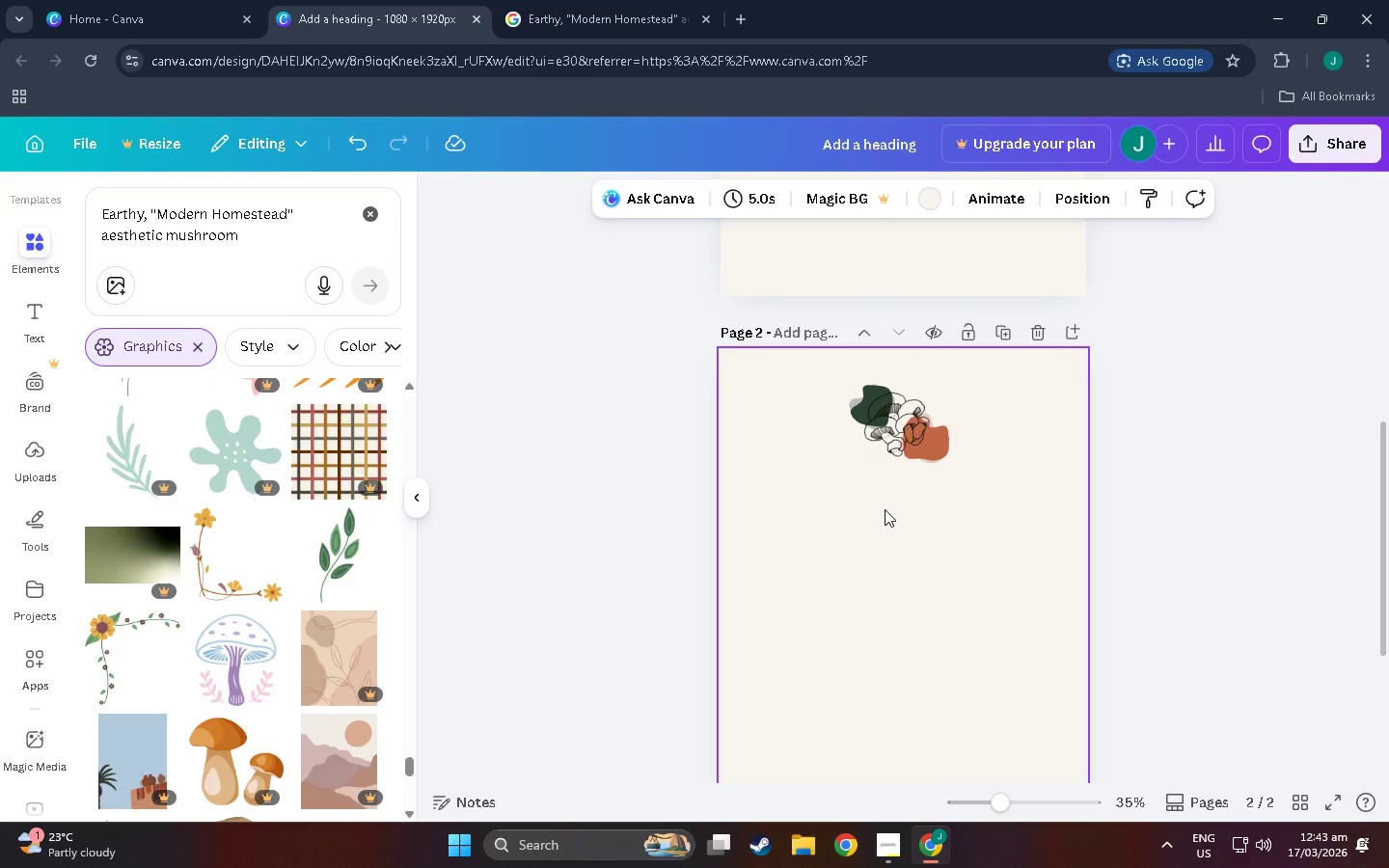 
left_click([875, 496])
 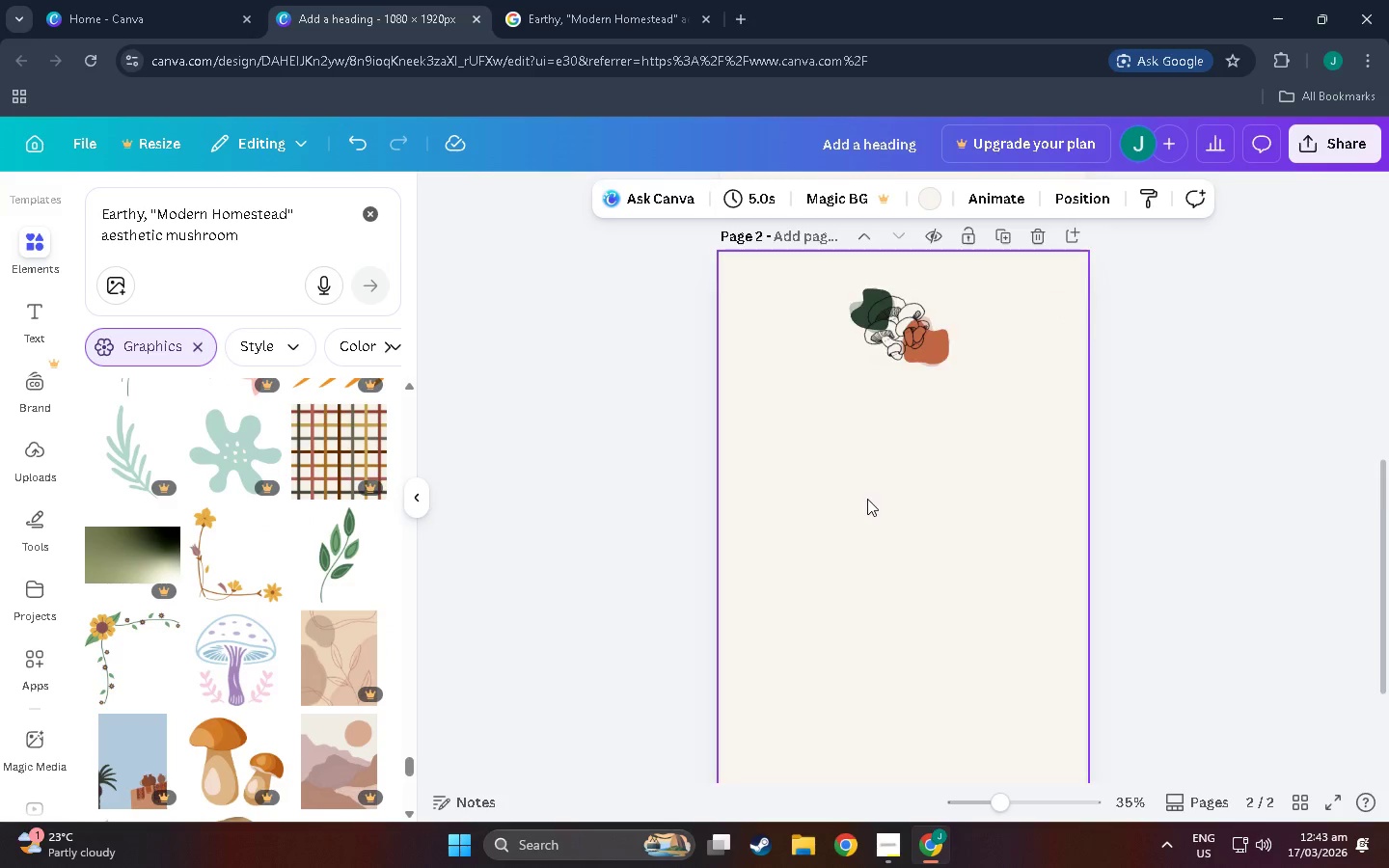 
key(Alt+AltLeft)
 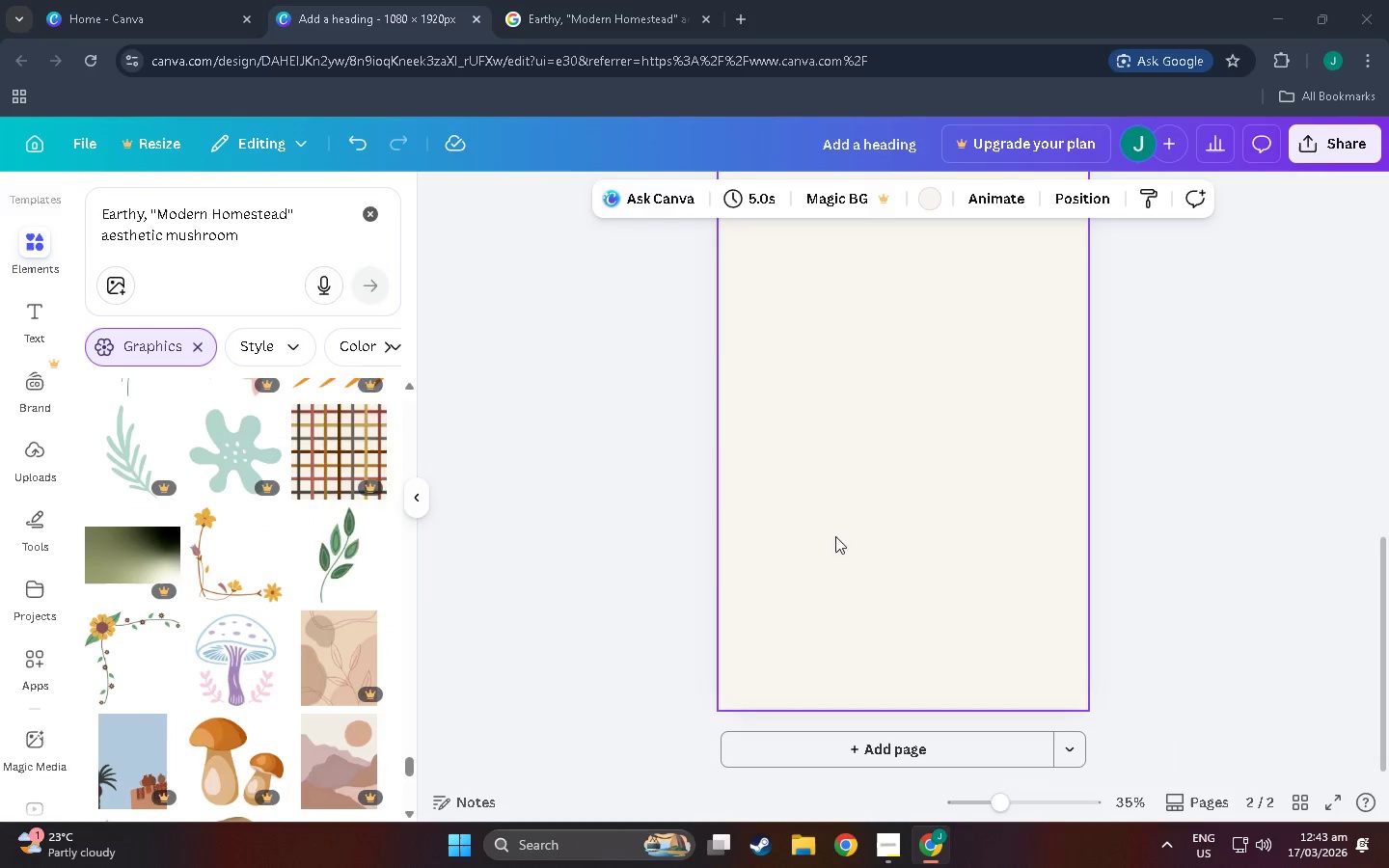 
key(Alt+Tab)
 